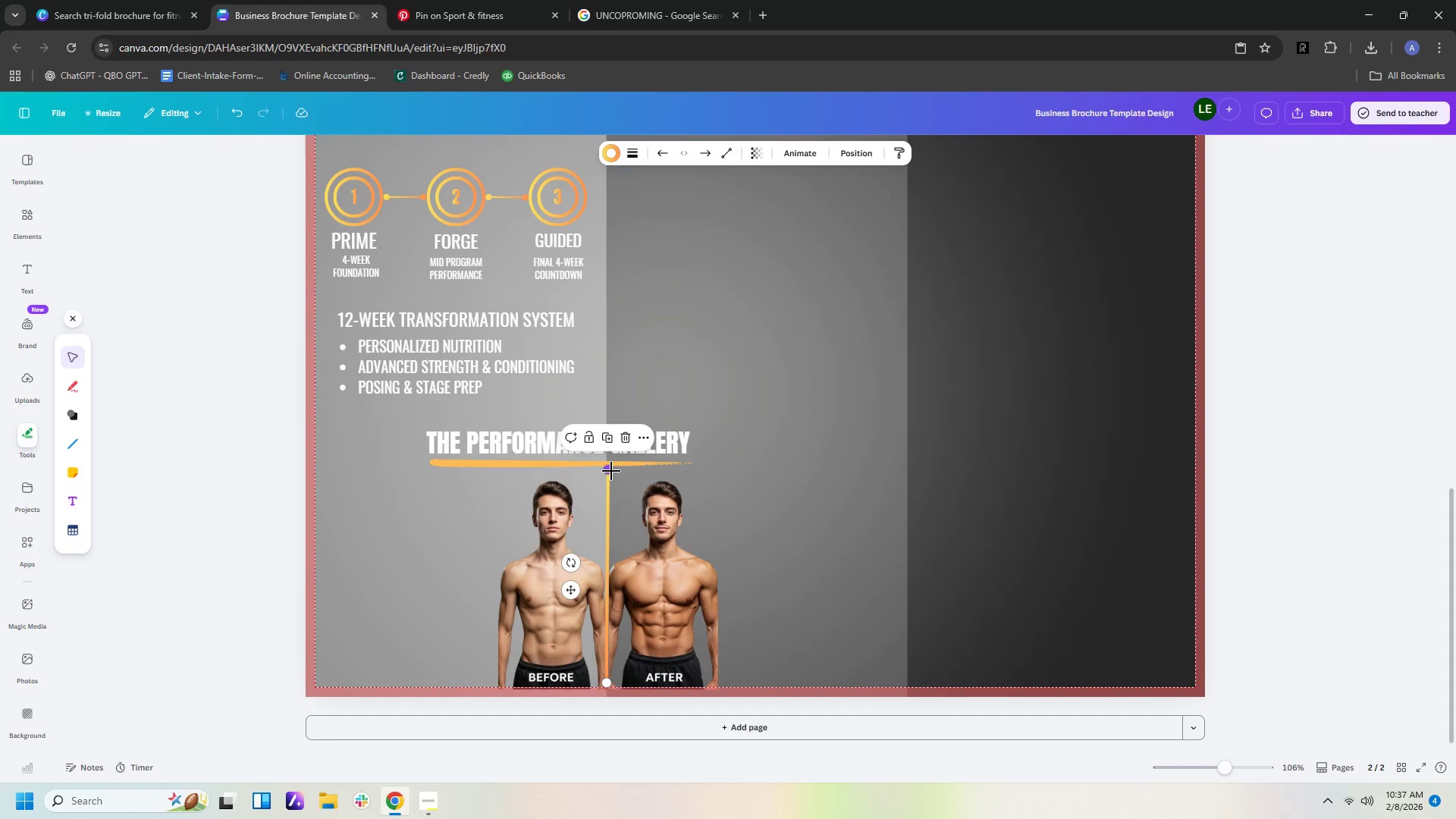 
left_click_drag(start_coordinate=[611, 471], to_coordinate=[611, 475])
 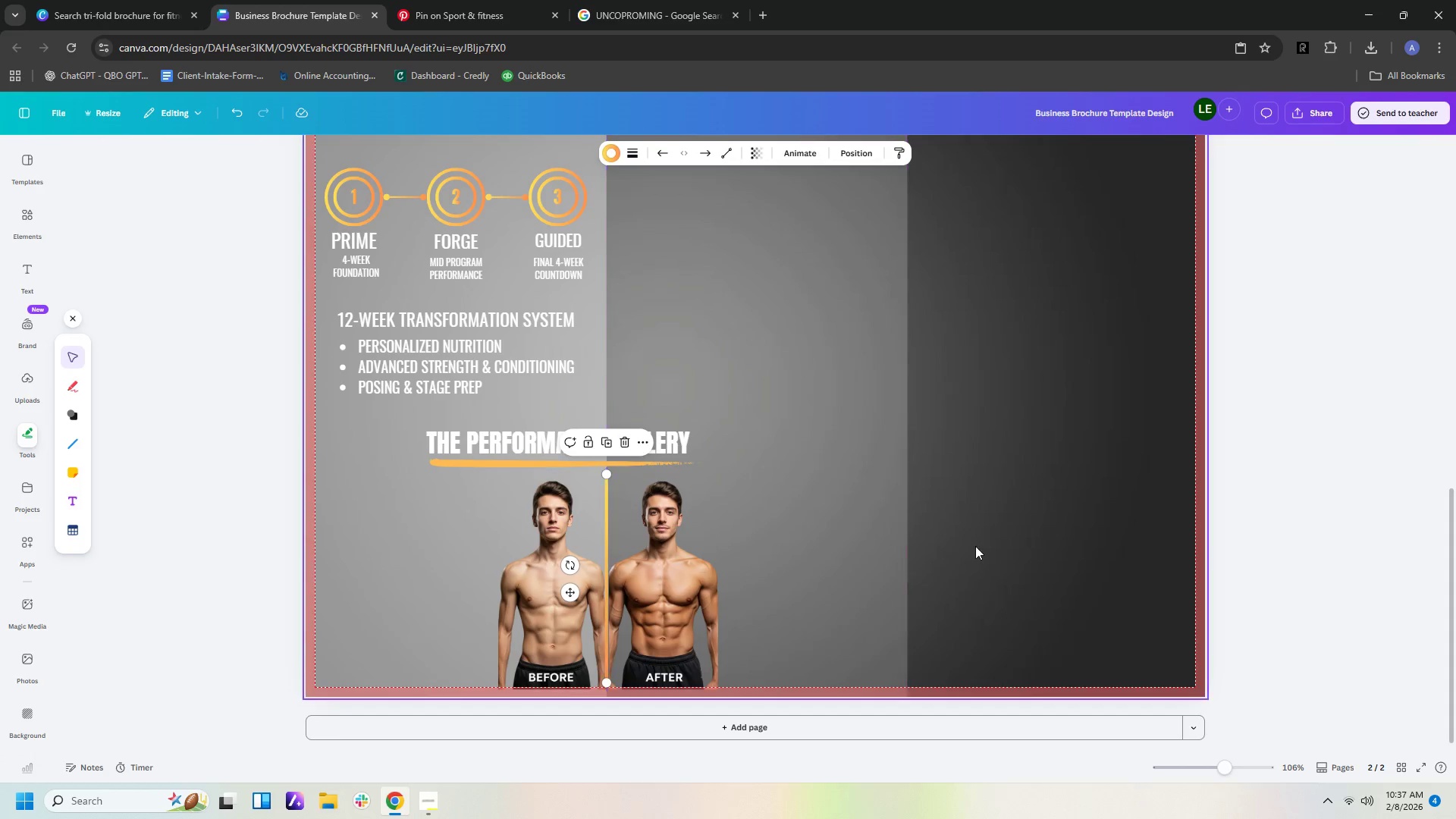 
left_click([981, 547])
 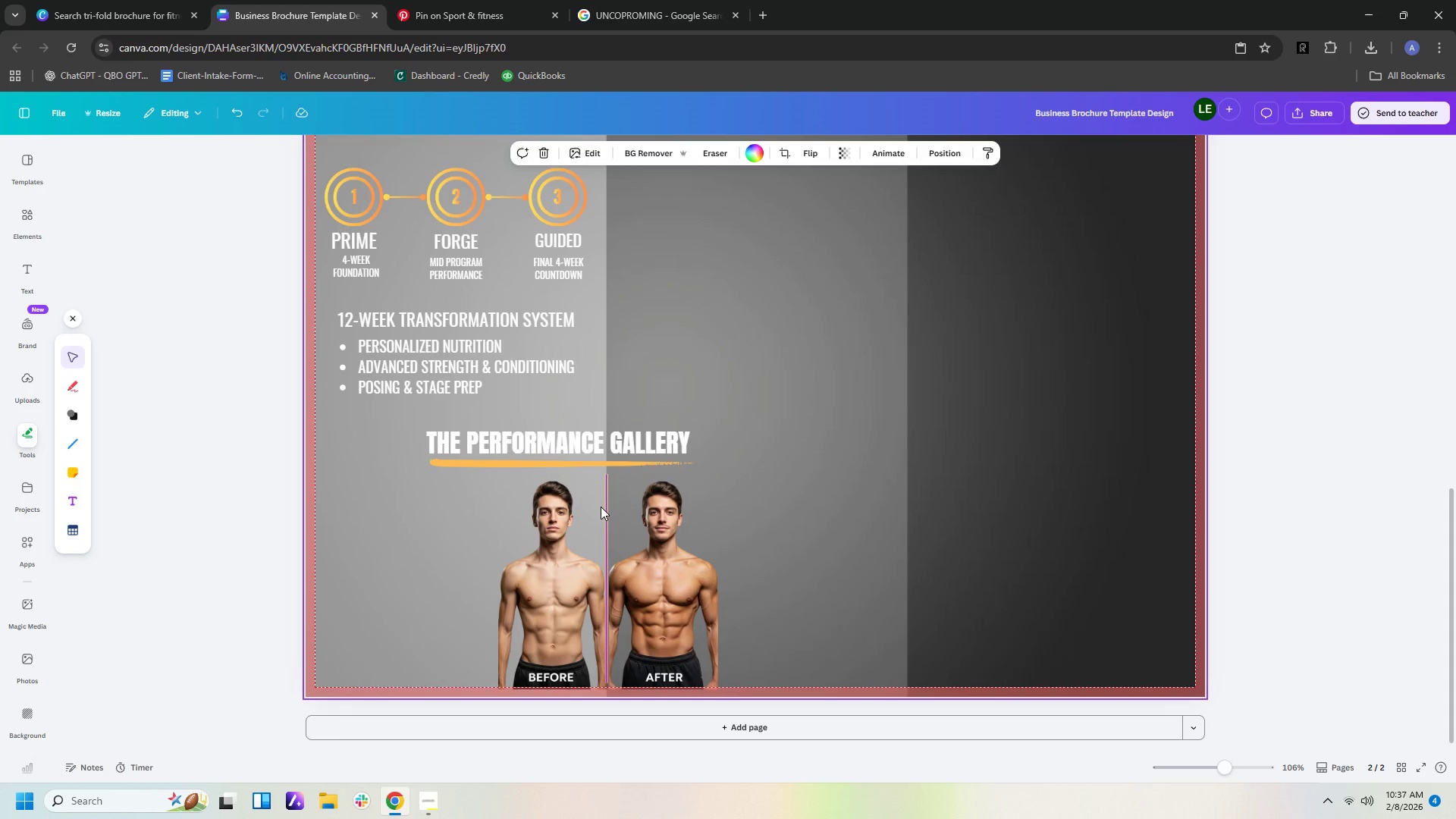 
left_click([606, 508])
 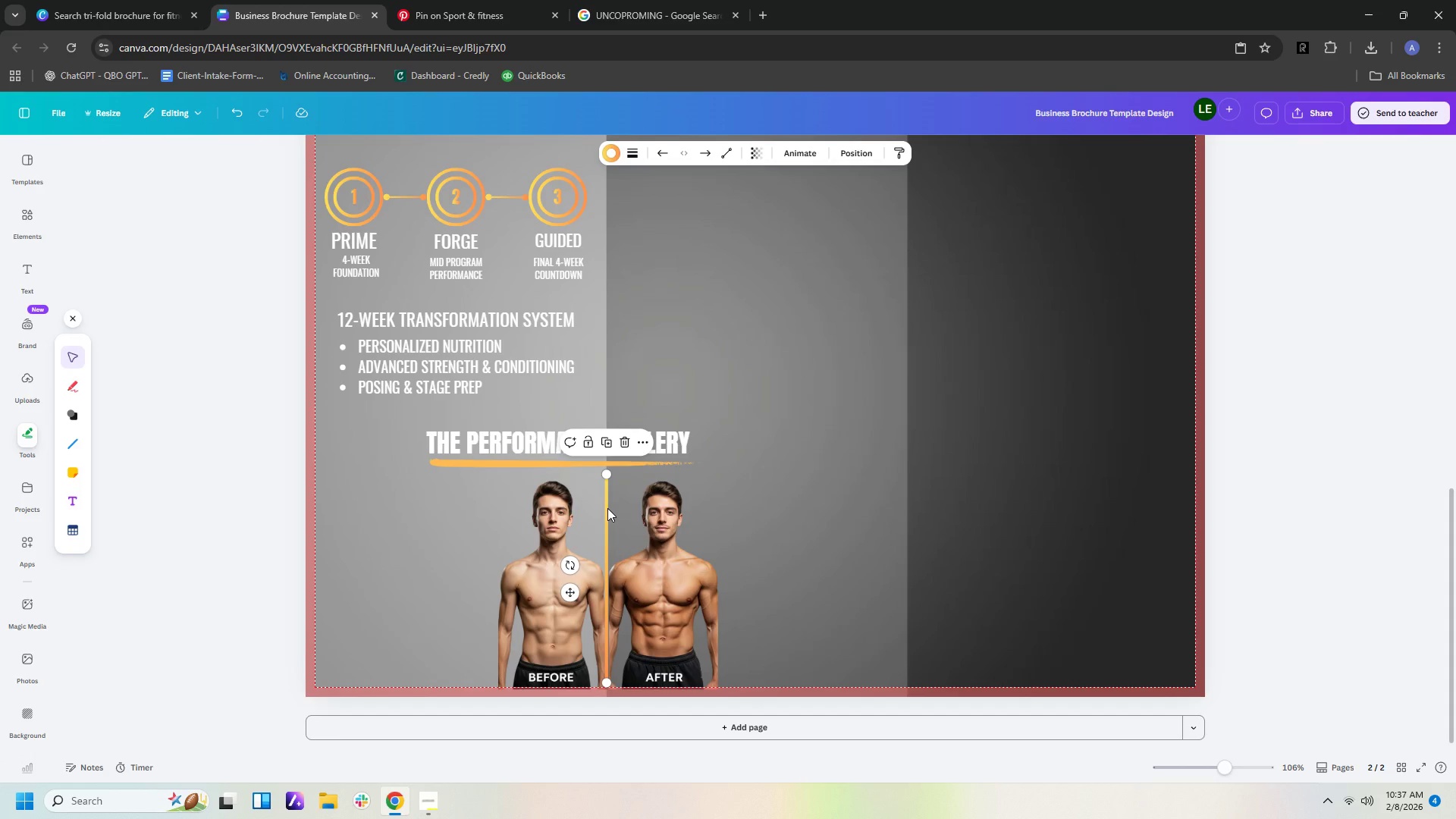 
key(ArrowDown)
 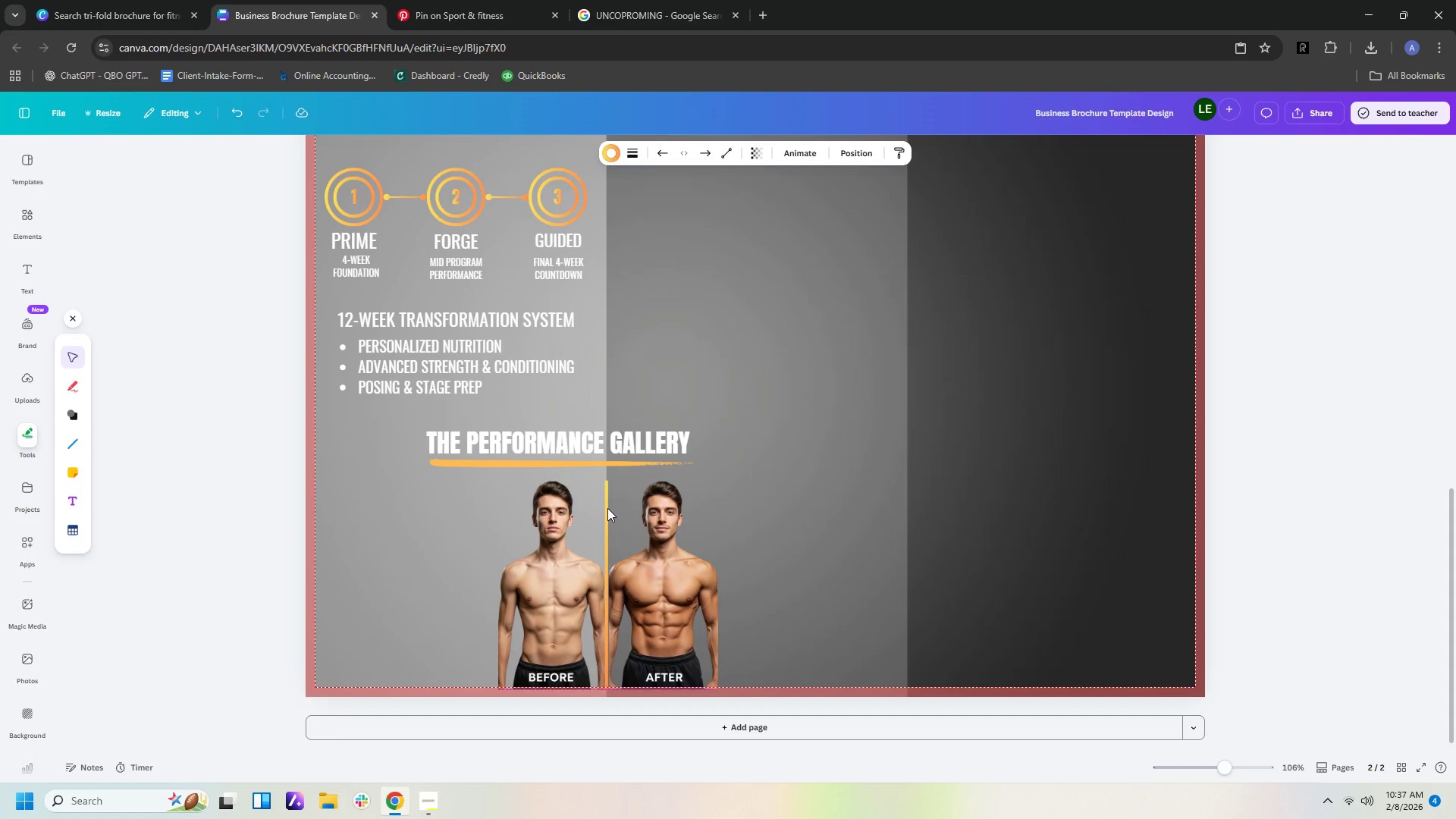 
key(ArrowDown)
 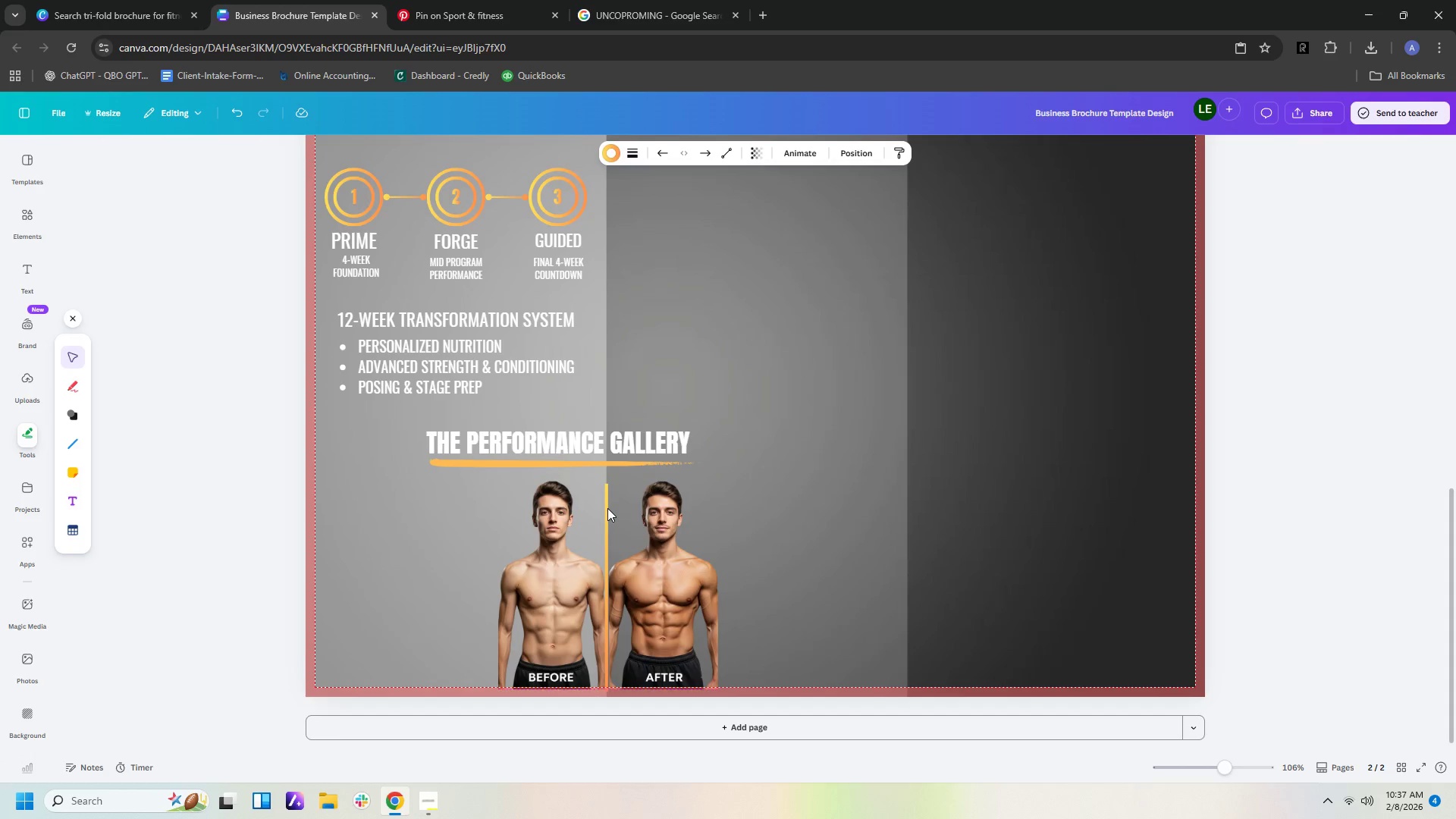 
key(ArrowDown)
 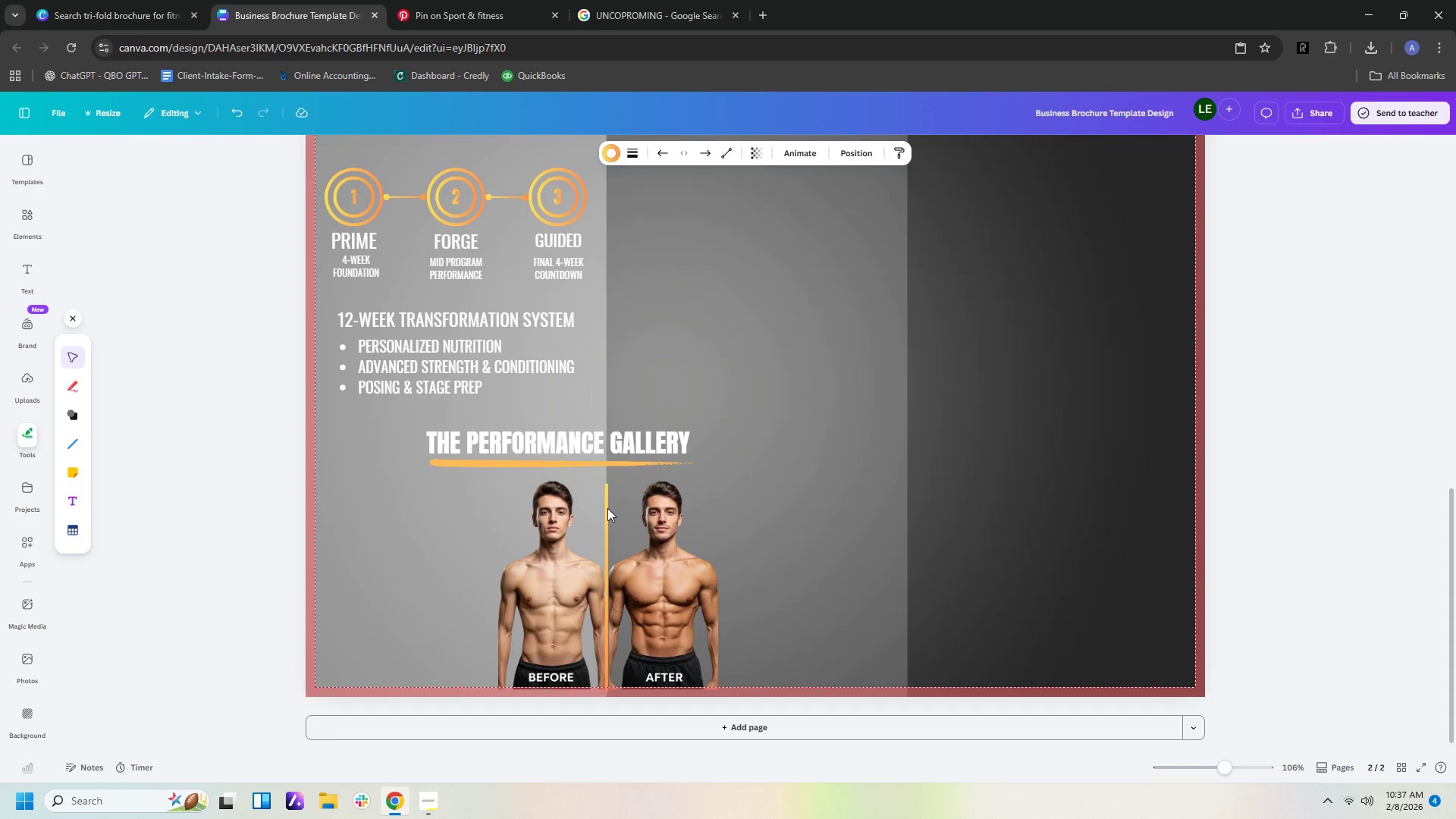 
key(ArrowUp)
 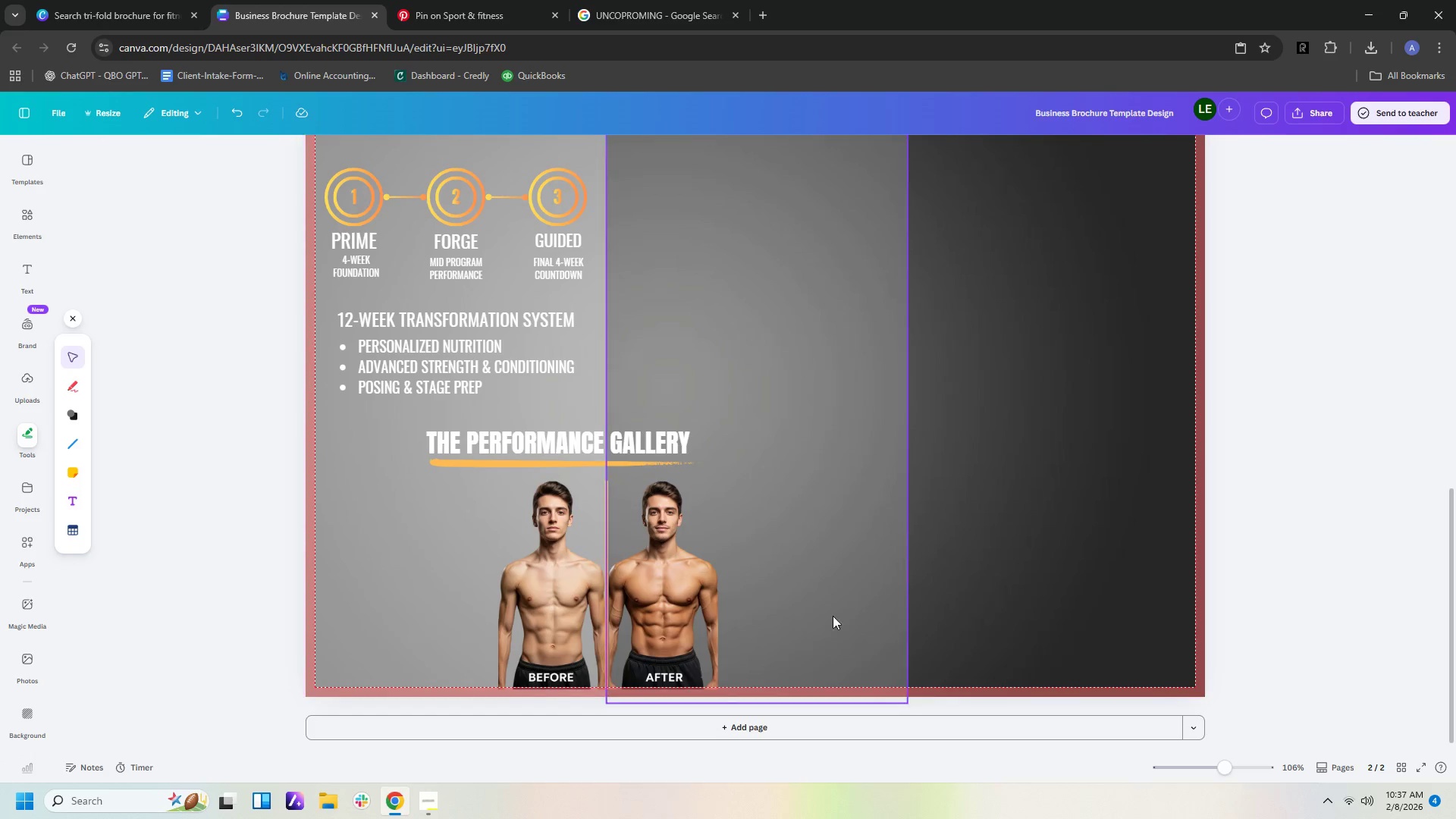 
left_click([657, 642])
 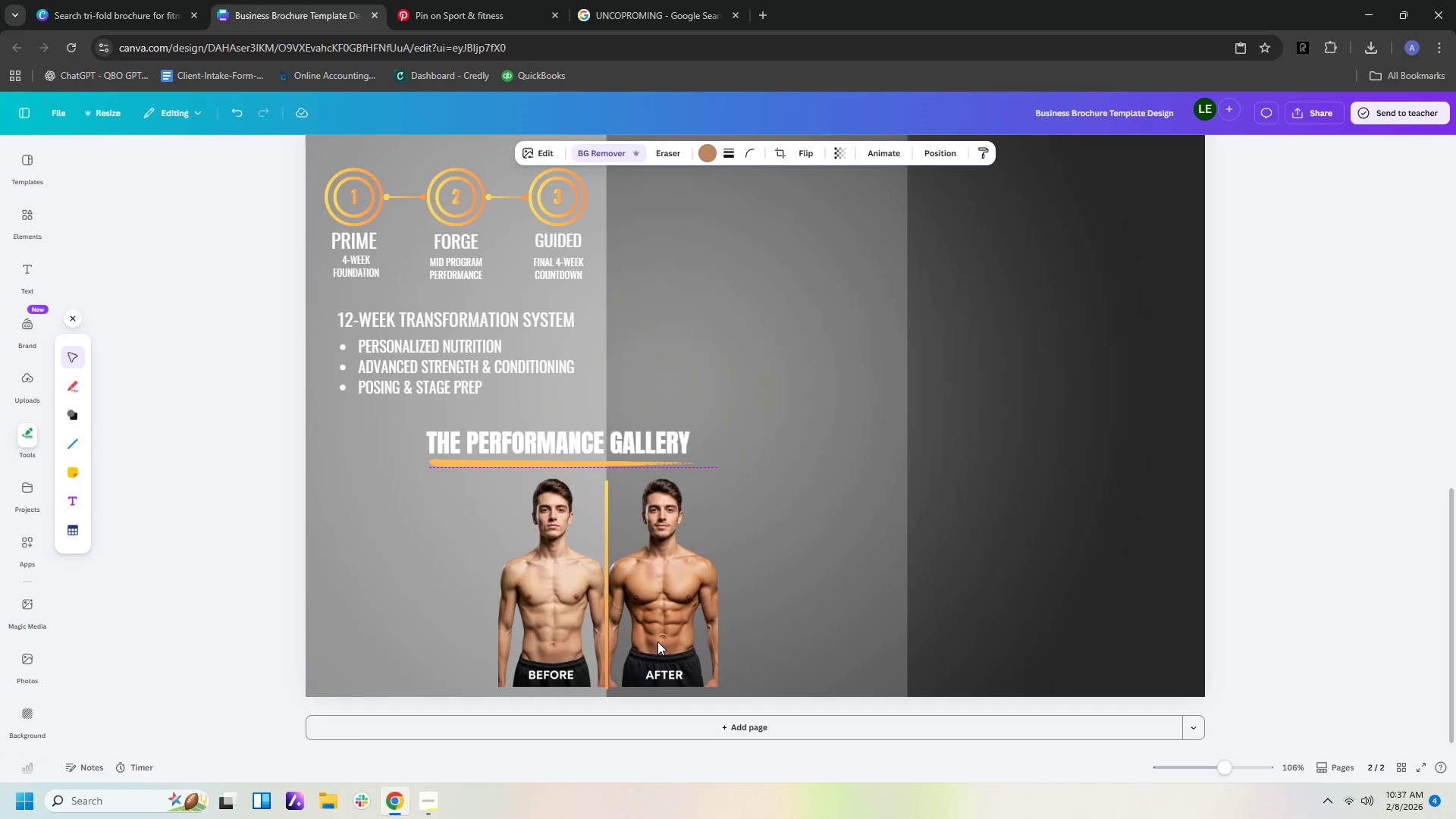 
key(ArrowUp)
 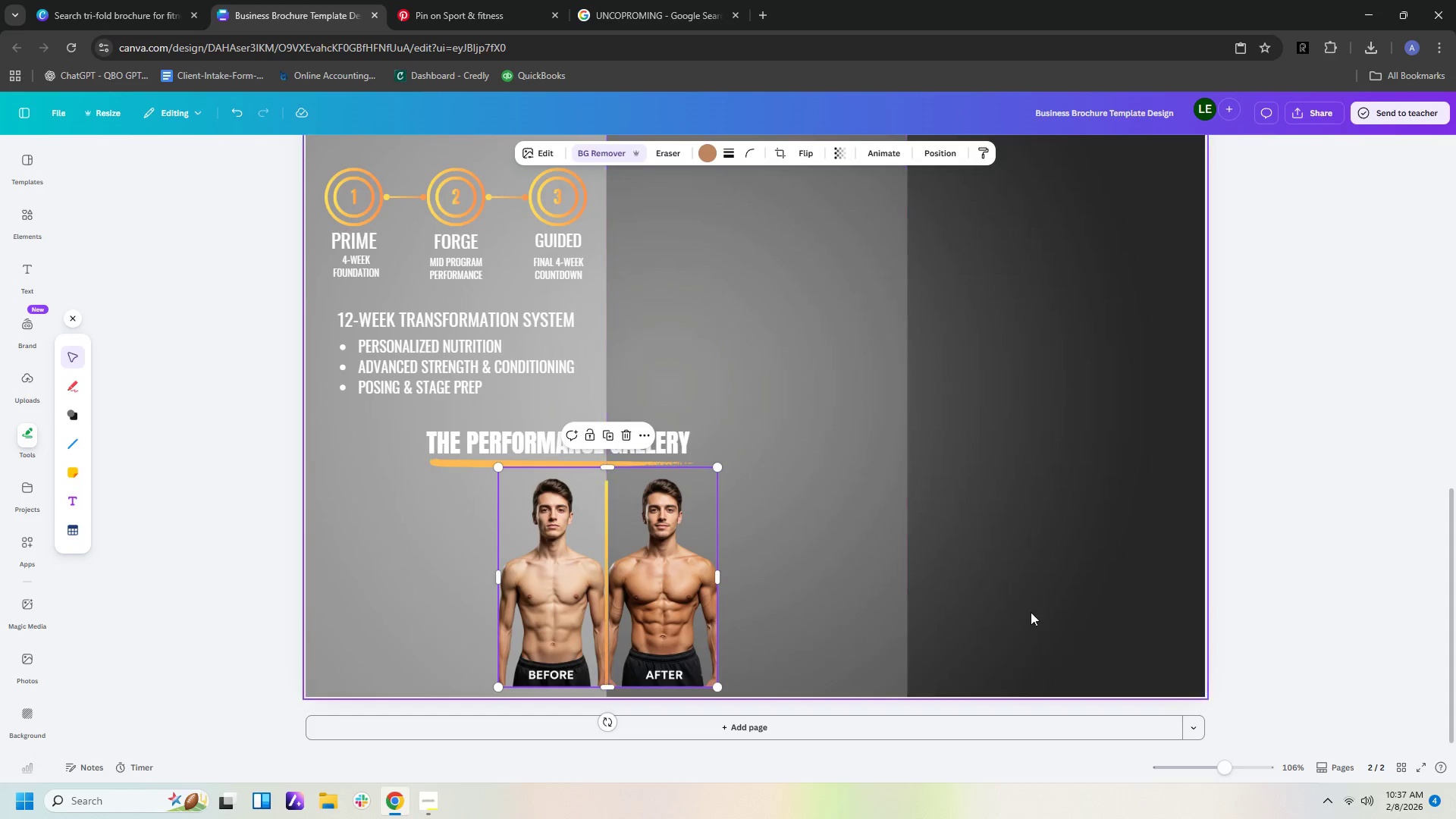 
left_click([1261, 589])
 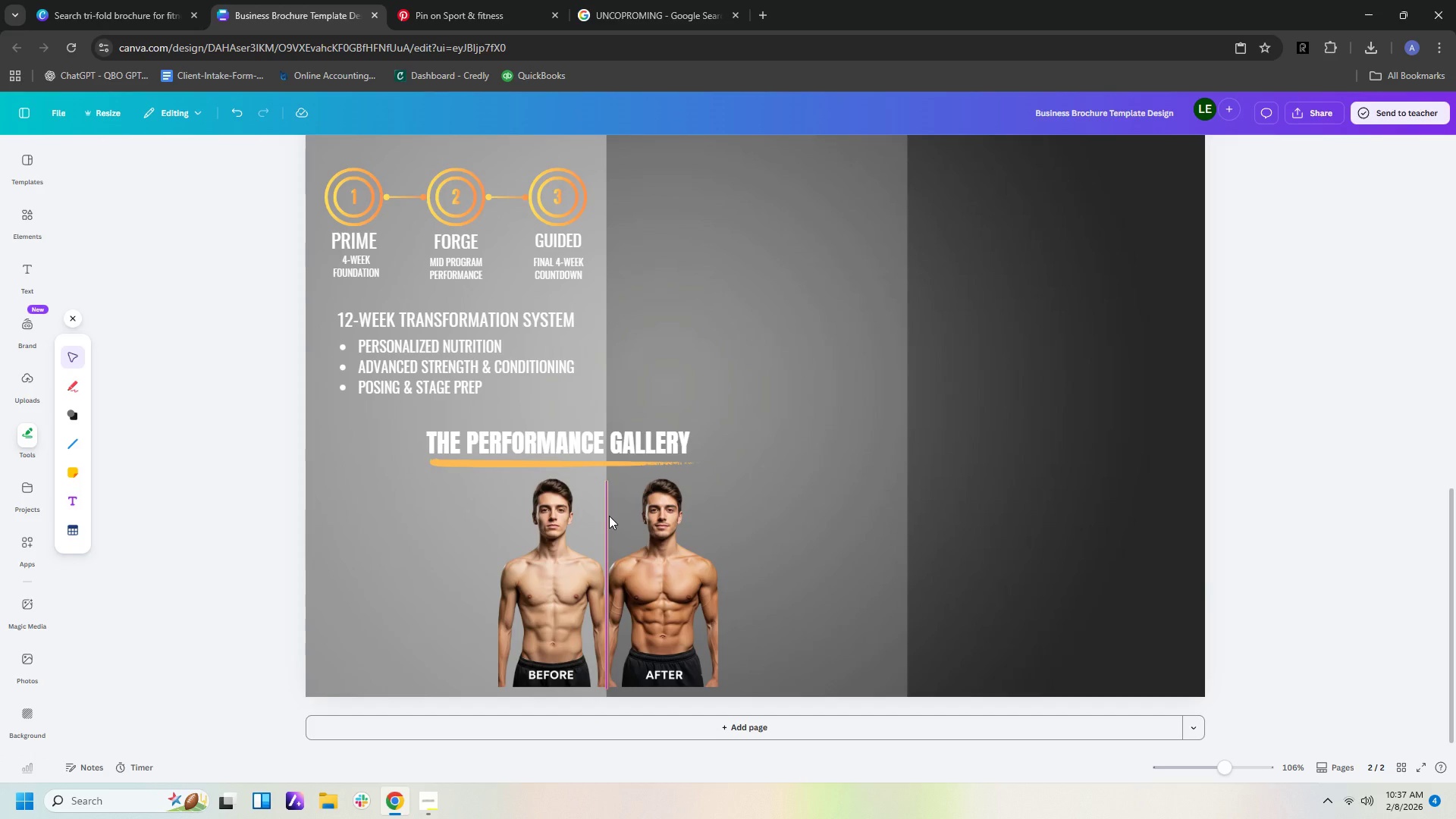 
left_click([607, 516])
 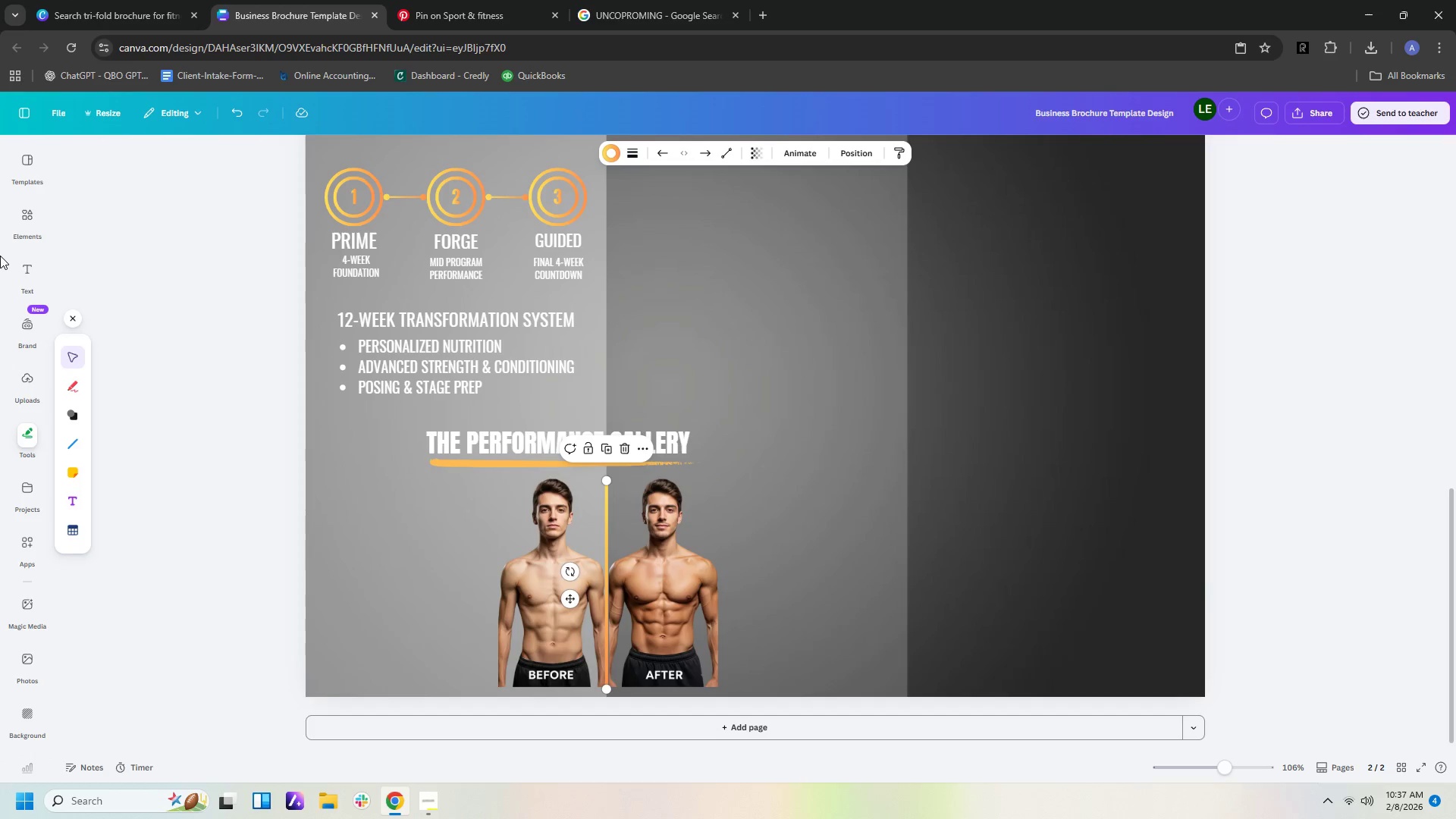 
left_click([14, 224])
 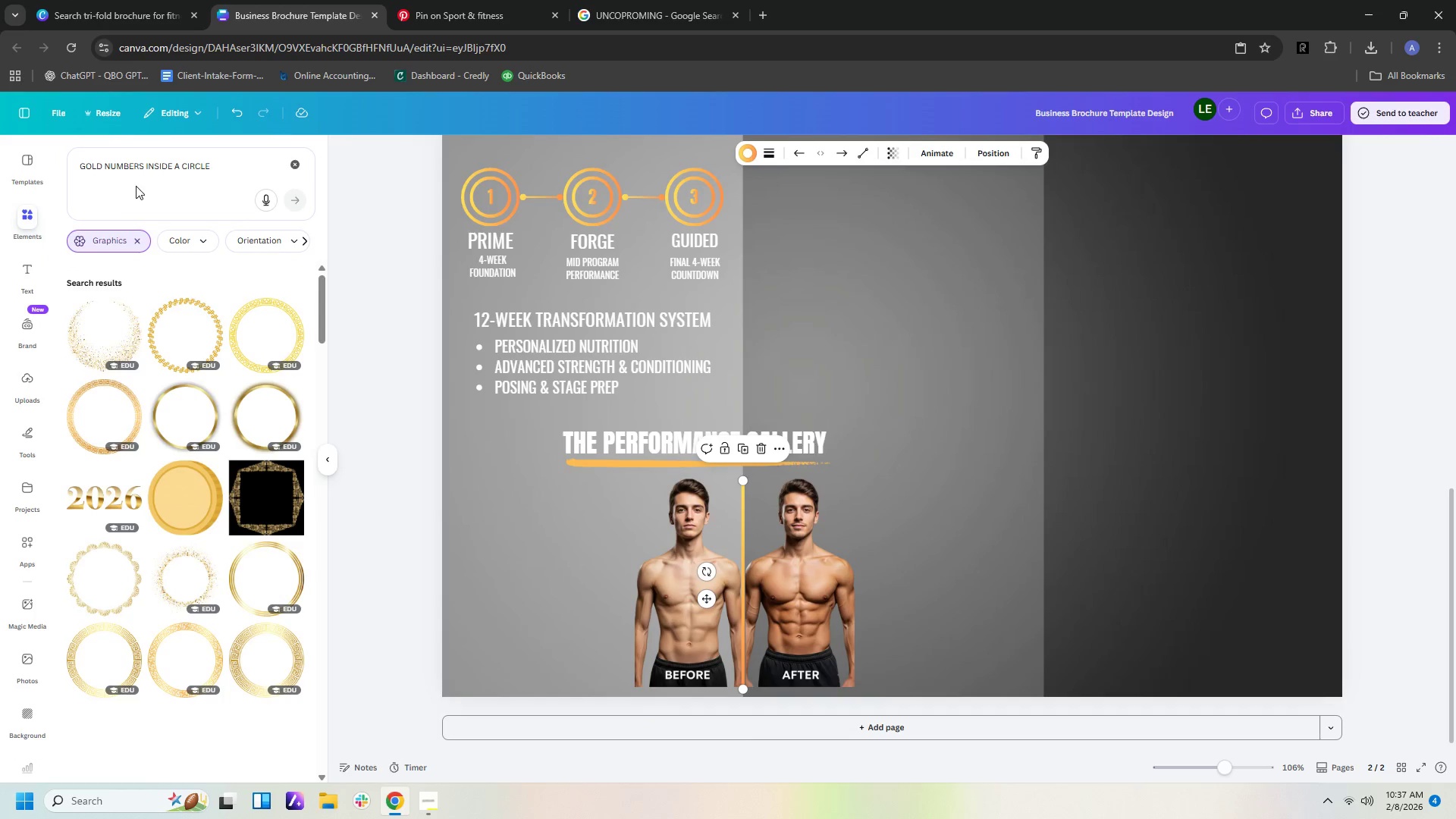 
left_click([142, 172])
 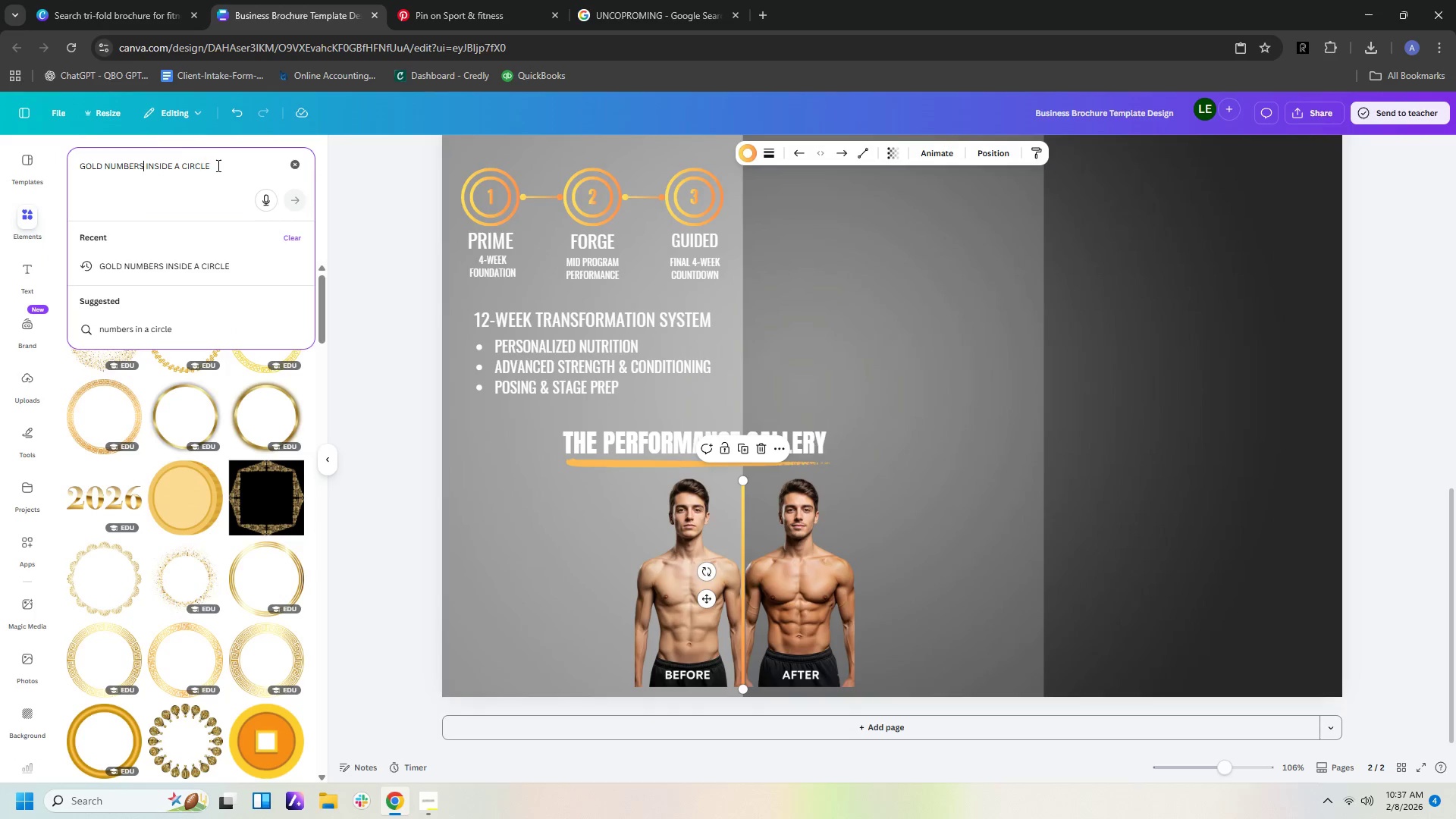 
left_click_drag(start_coordinate=[221, 165], to_coordinate=[0, 127])
 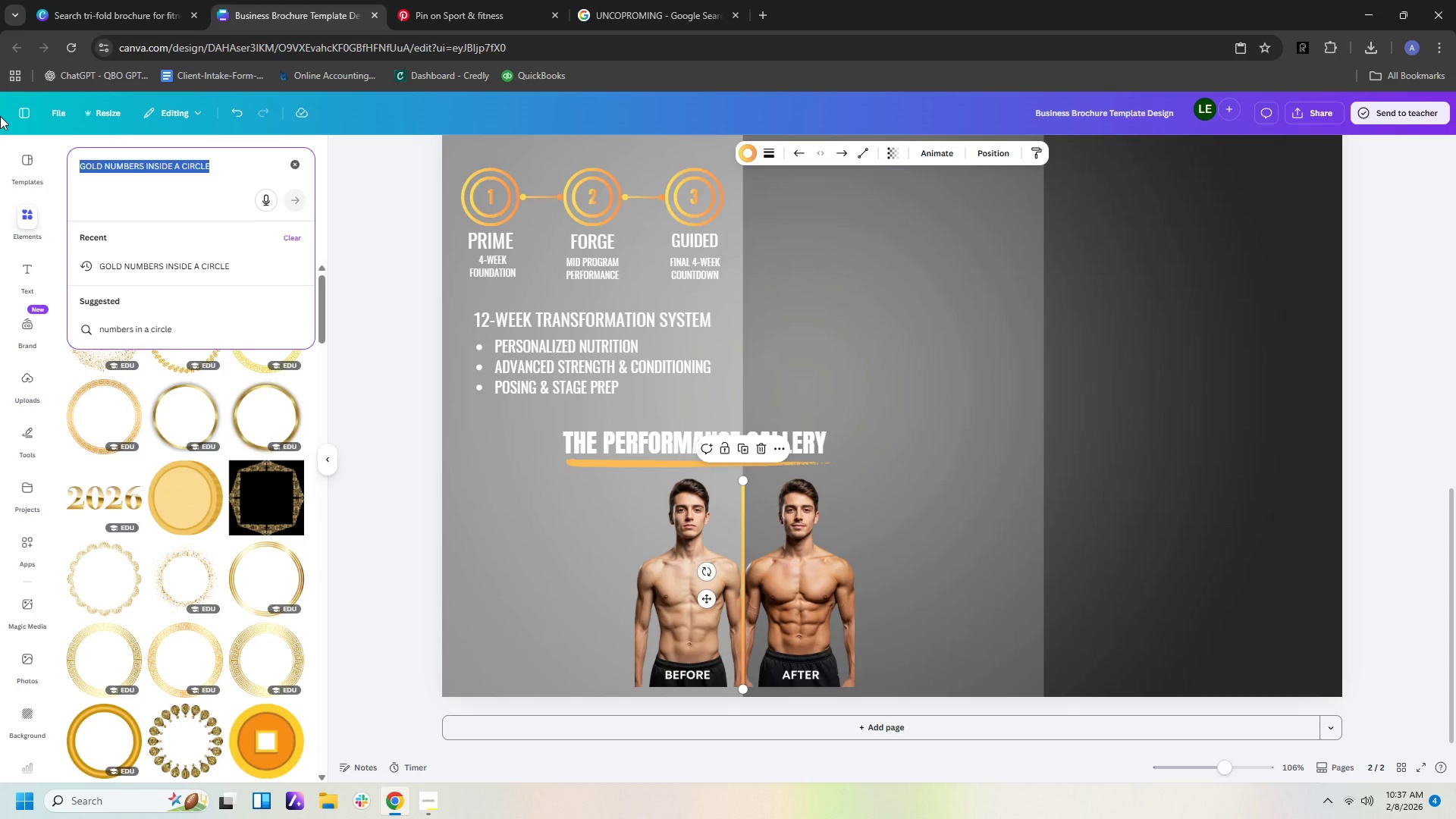 
type(BORDER HALD RECTANGLE)
 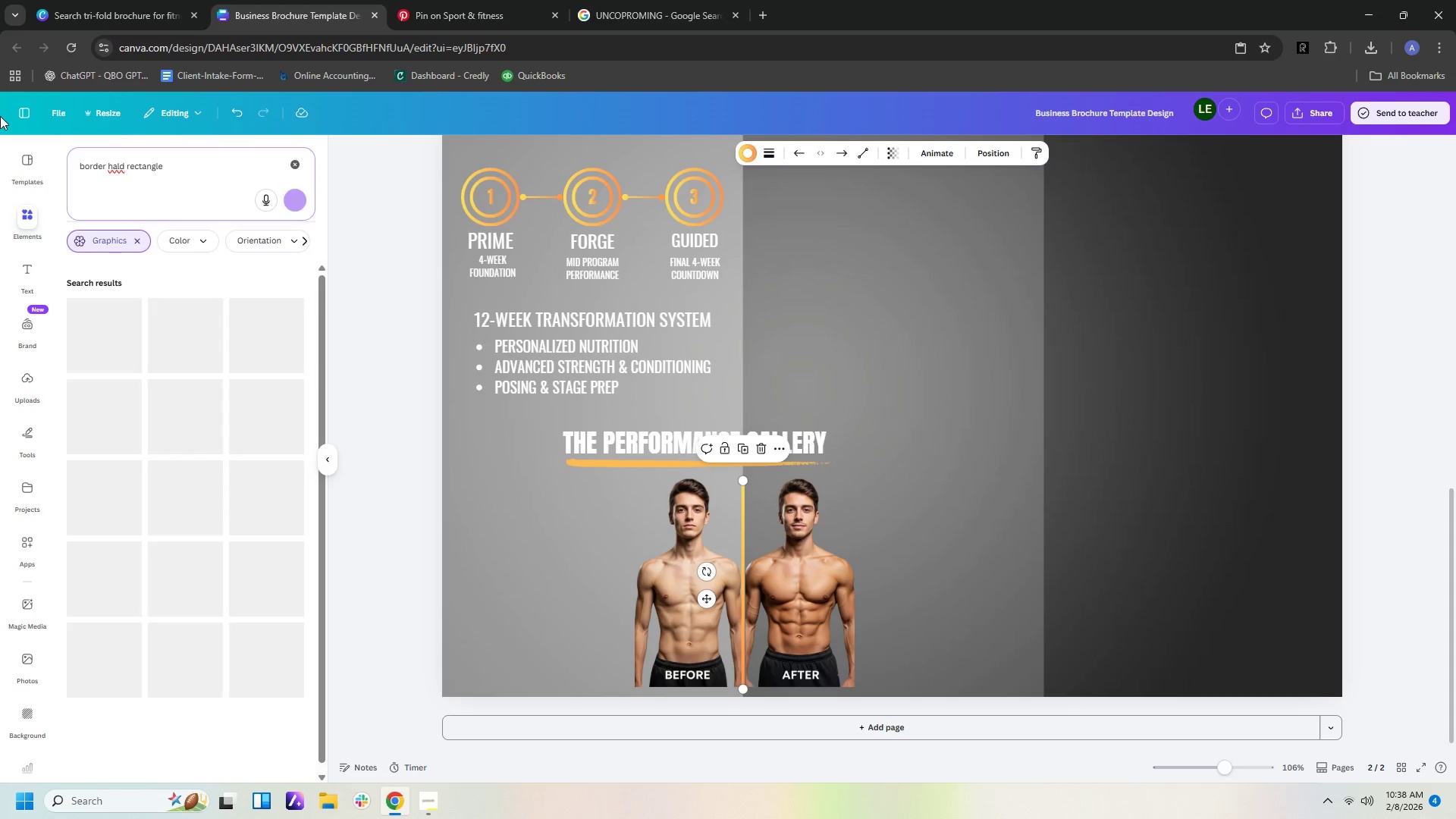 
key(Enter)
 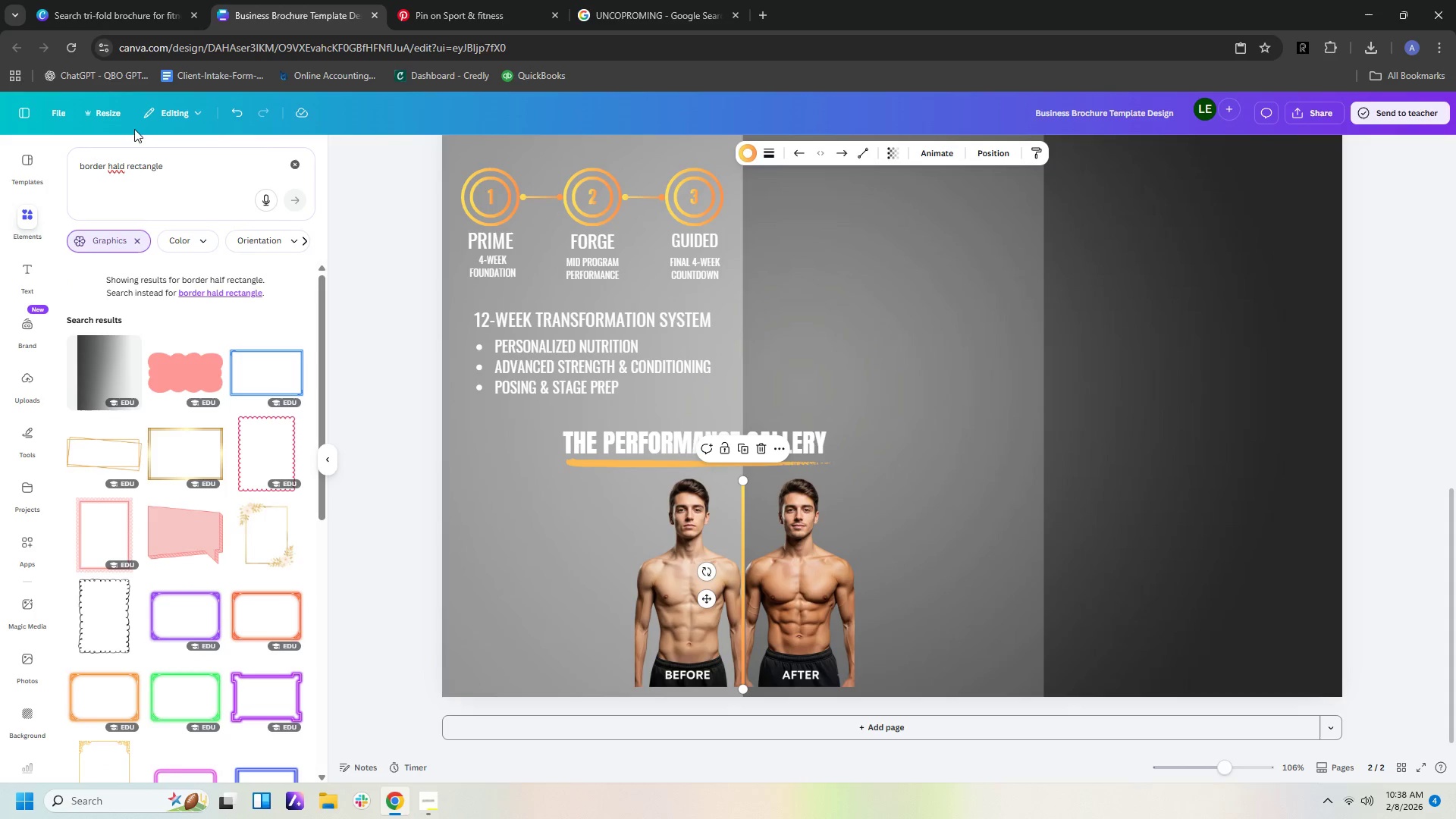 
left_click([124, 163])
 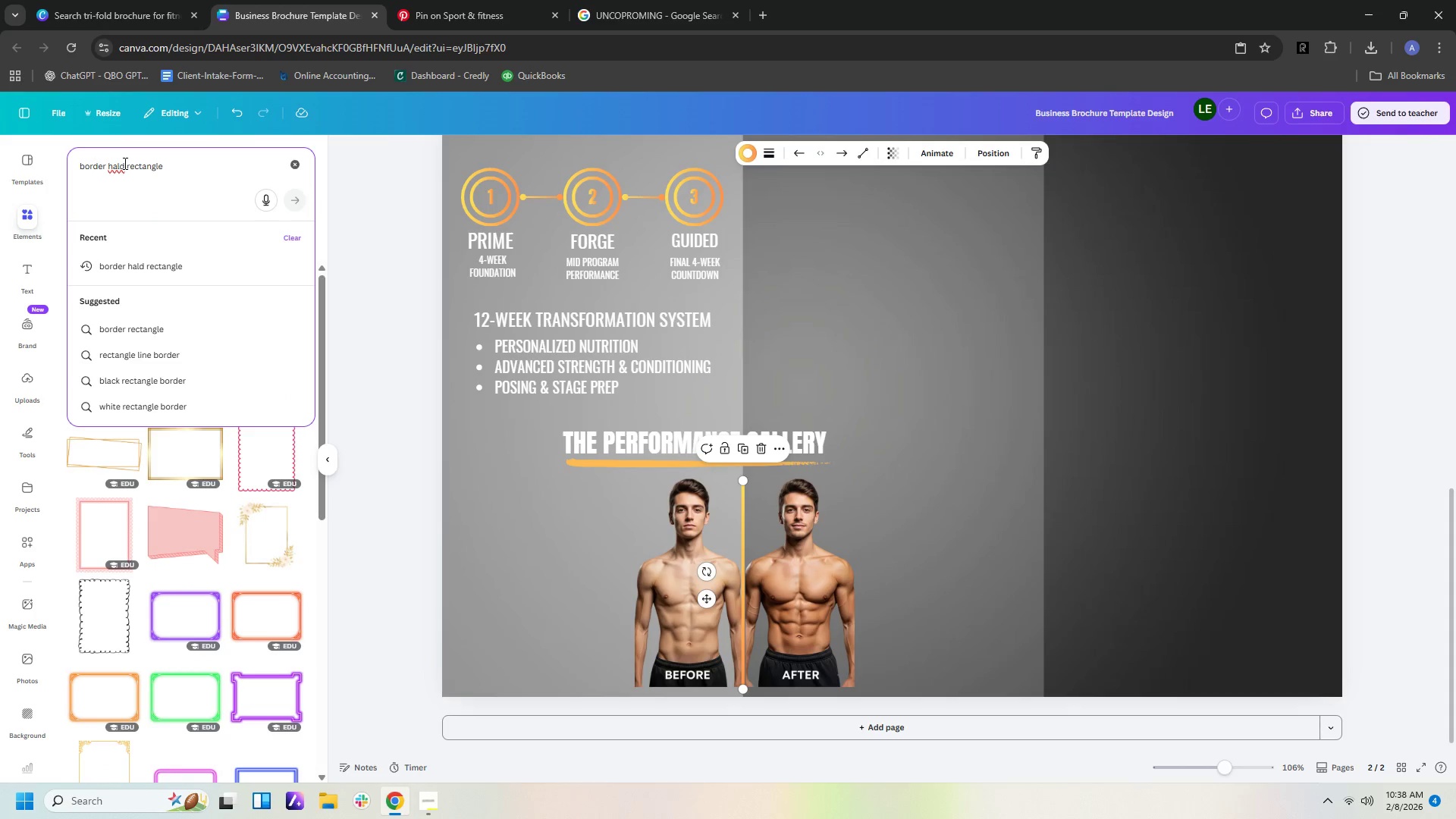 
key(Backspace)
 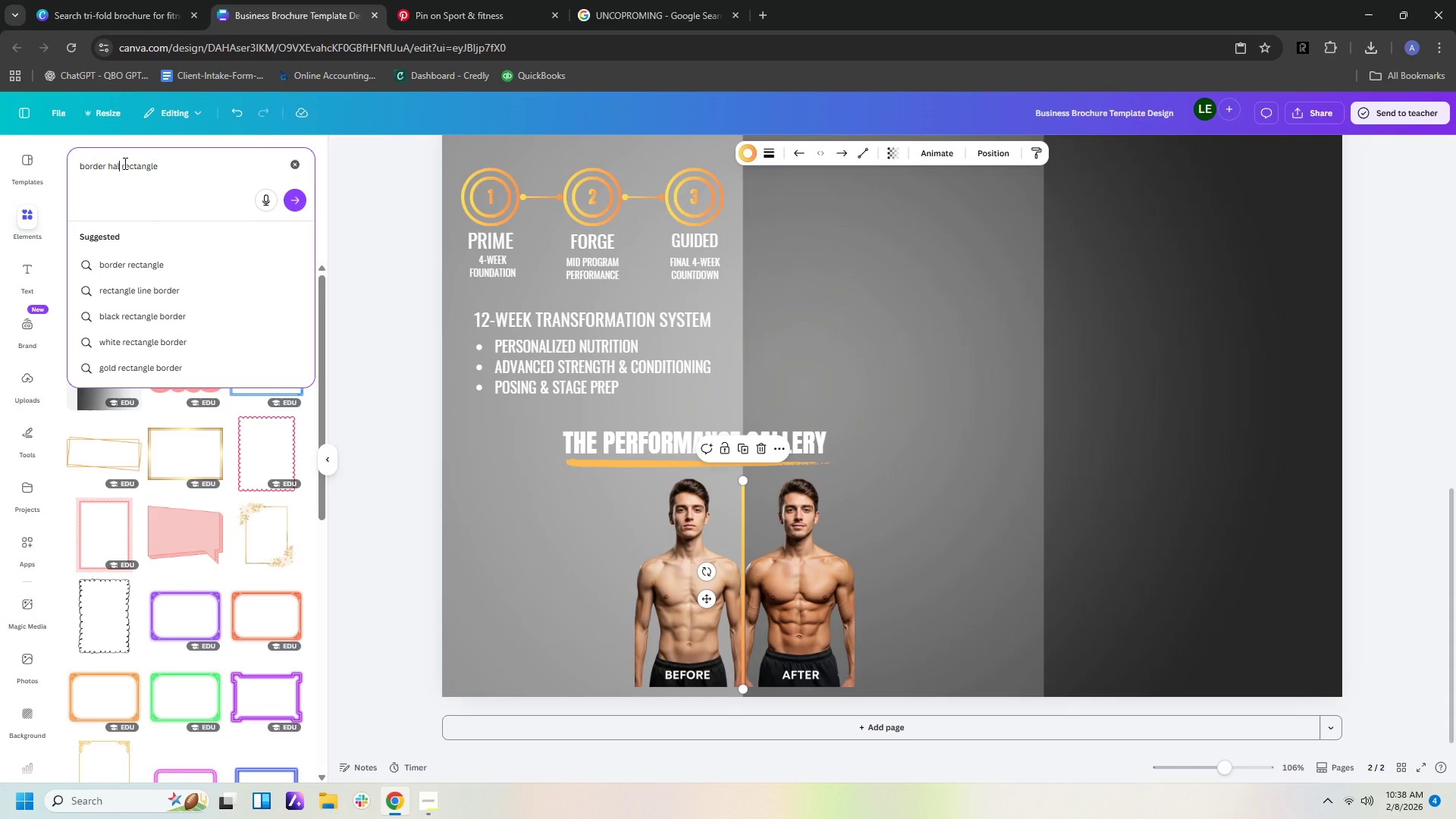 
key(F)
 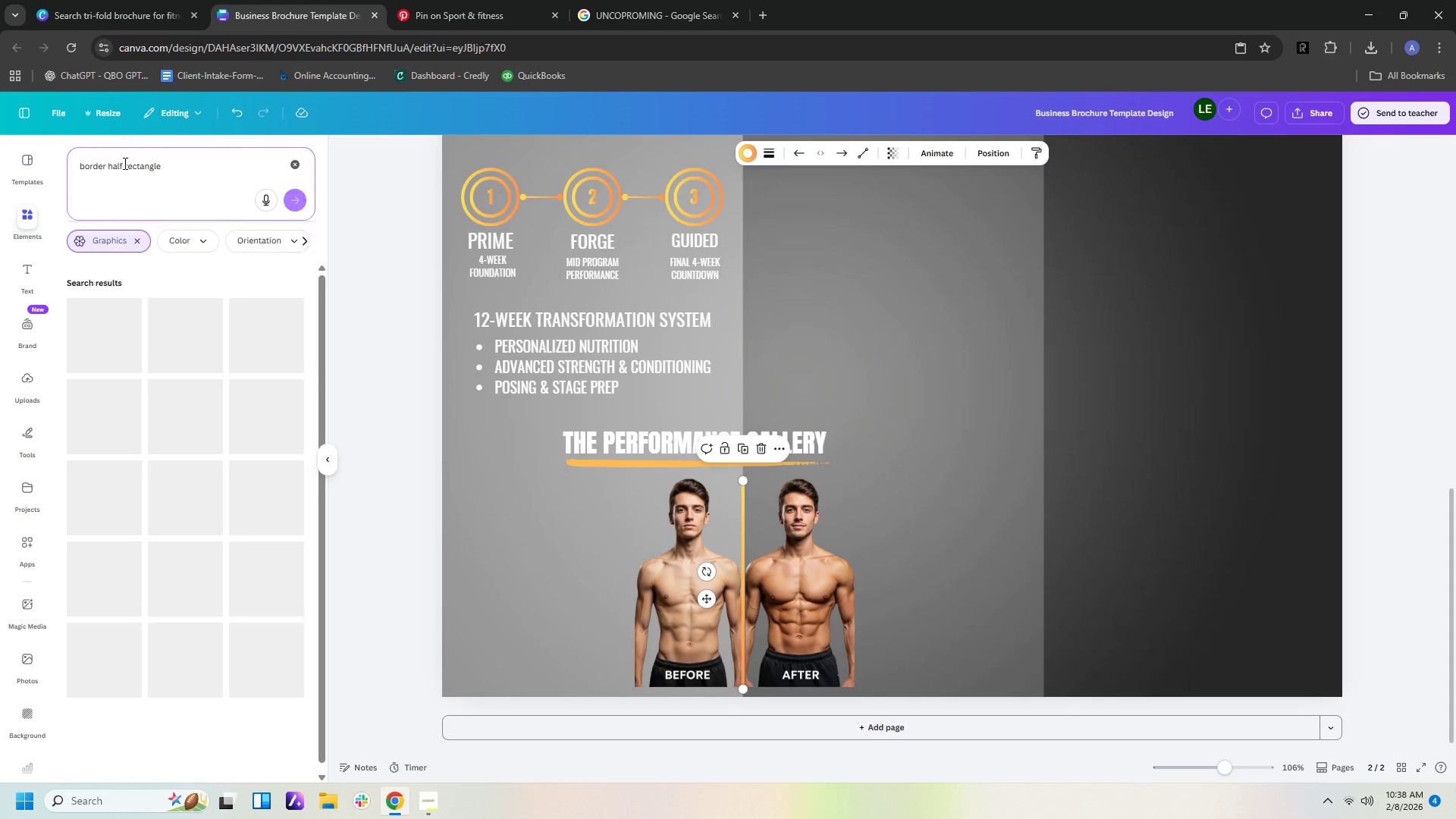 
key(Enter)
 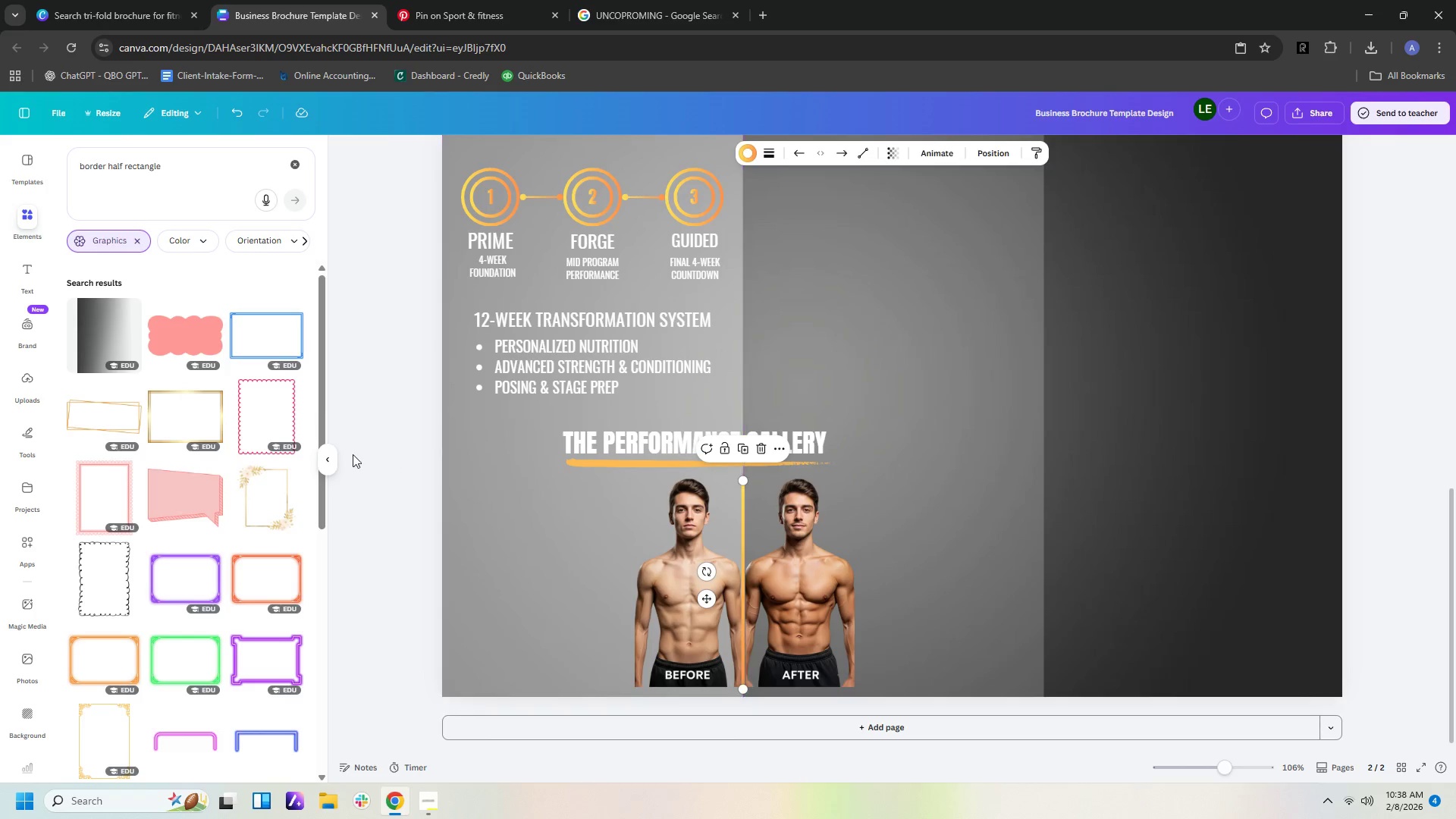 
scroll: coordinate [192, 406], scroll_direction: down, amount: 20.0
 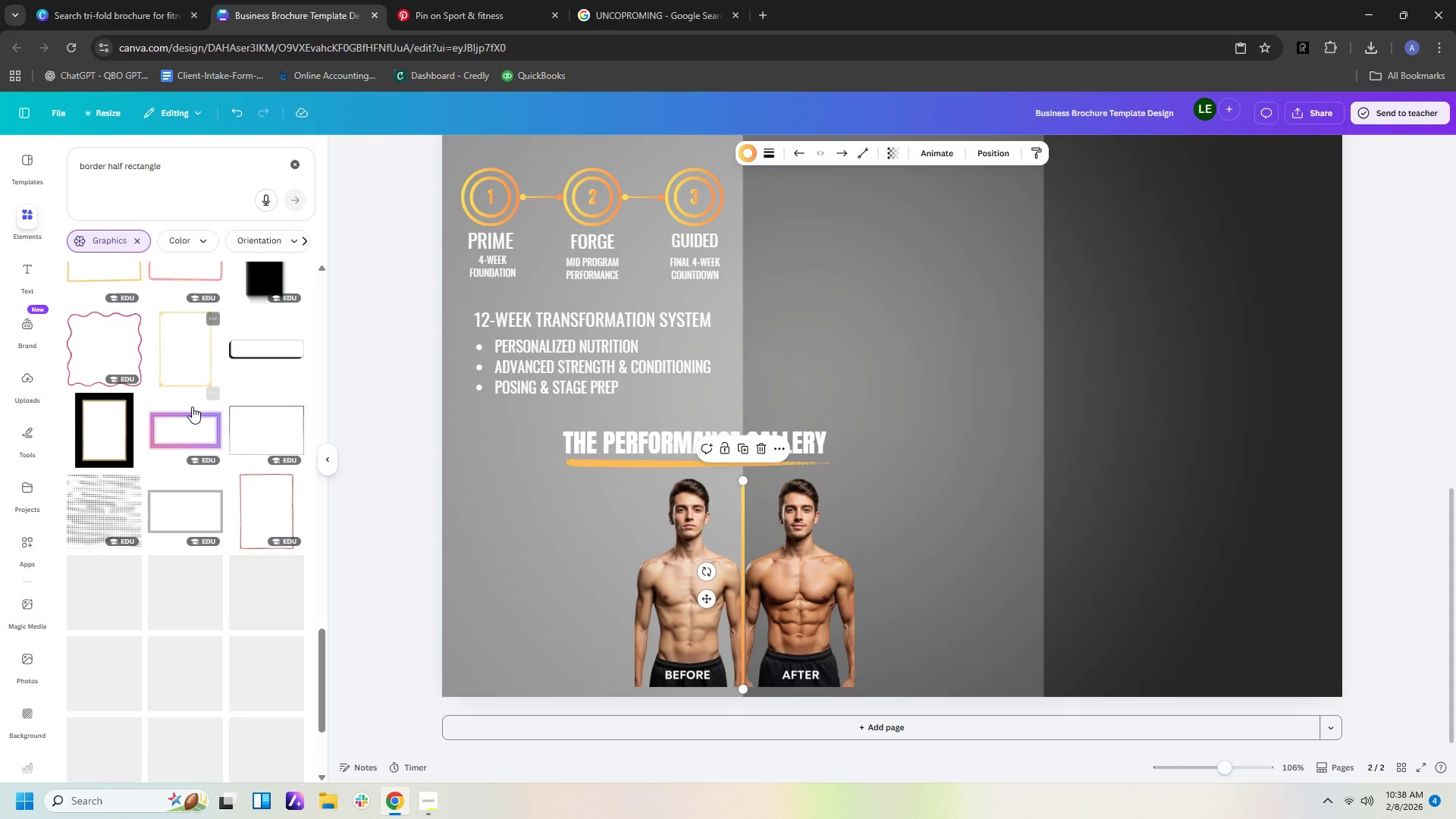 
left_click([180, 360])
 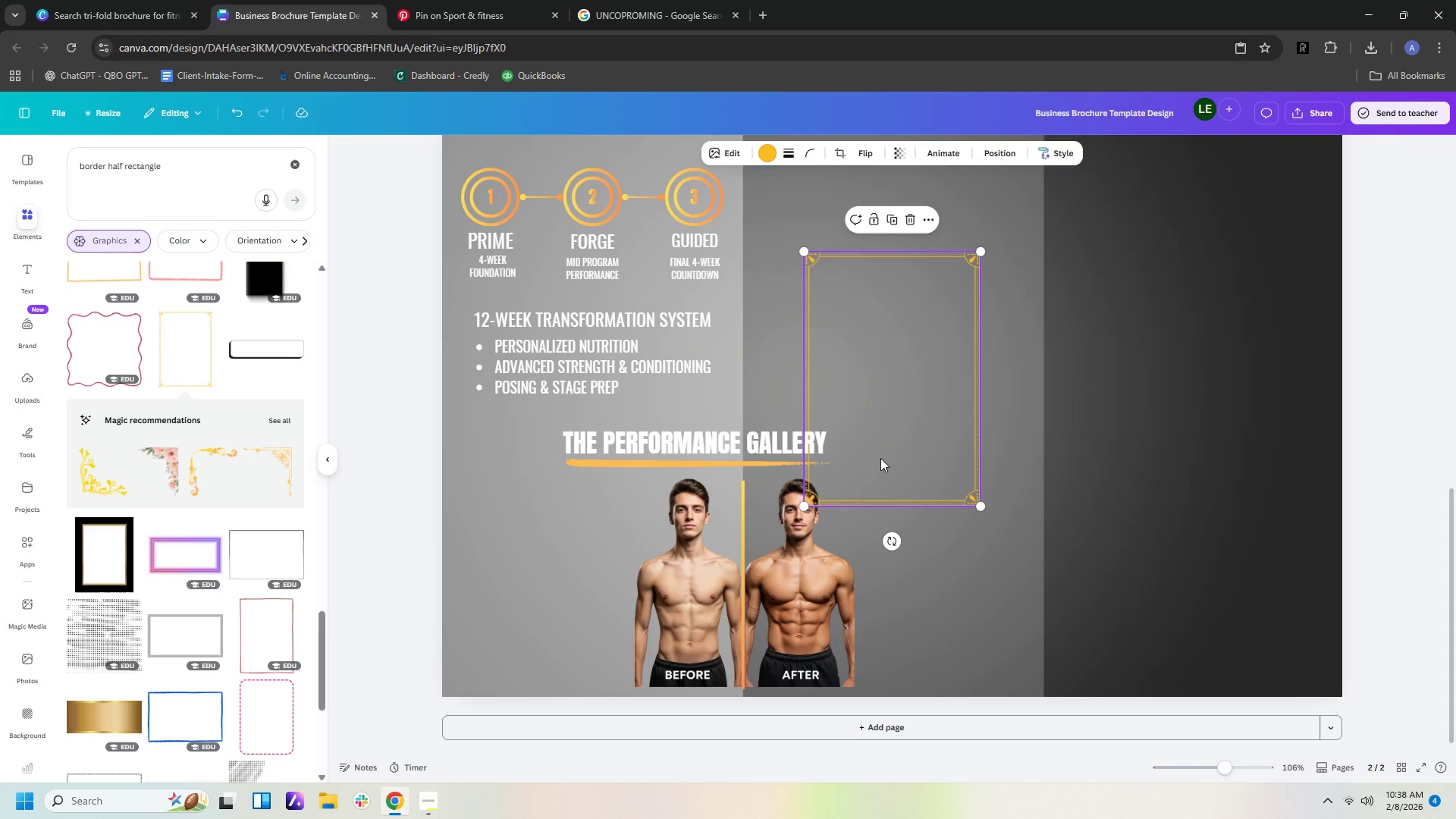 
left_click([739, 504])
 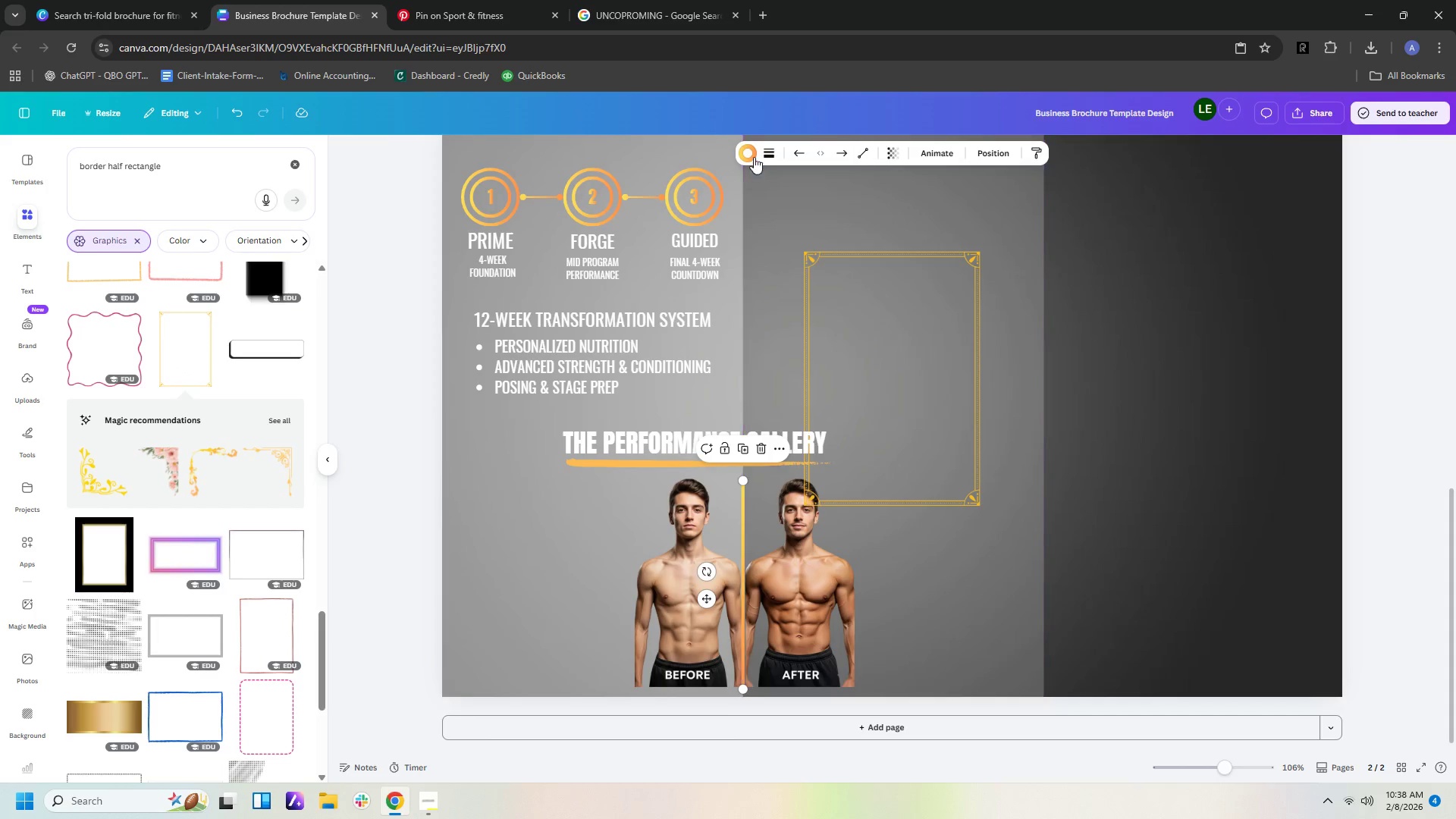 
left_click([754, 157])
 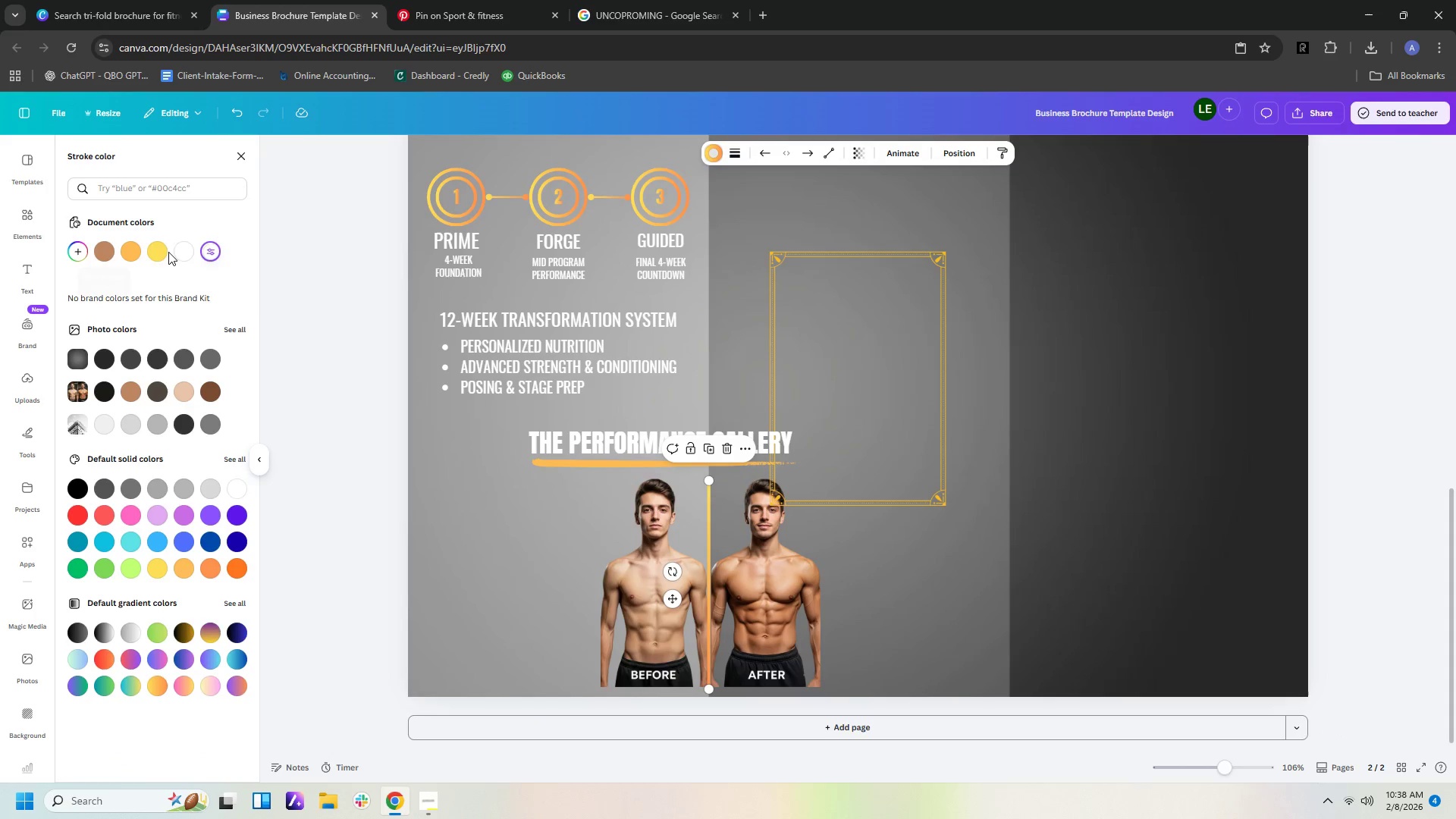 
left_click([210, 246])
 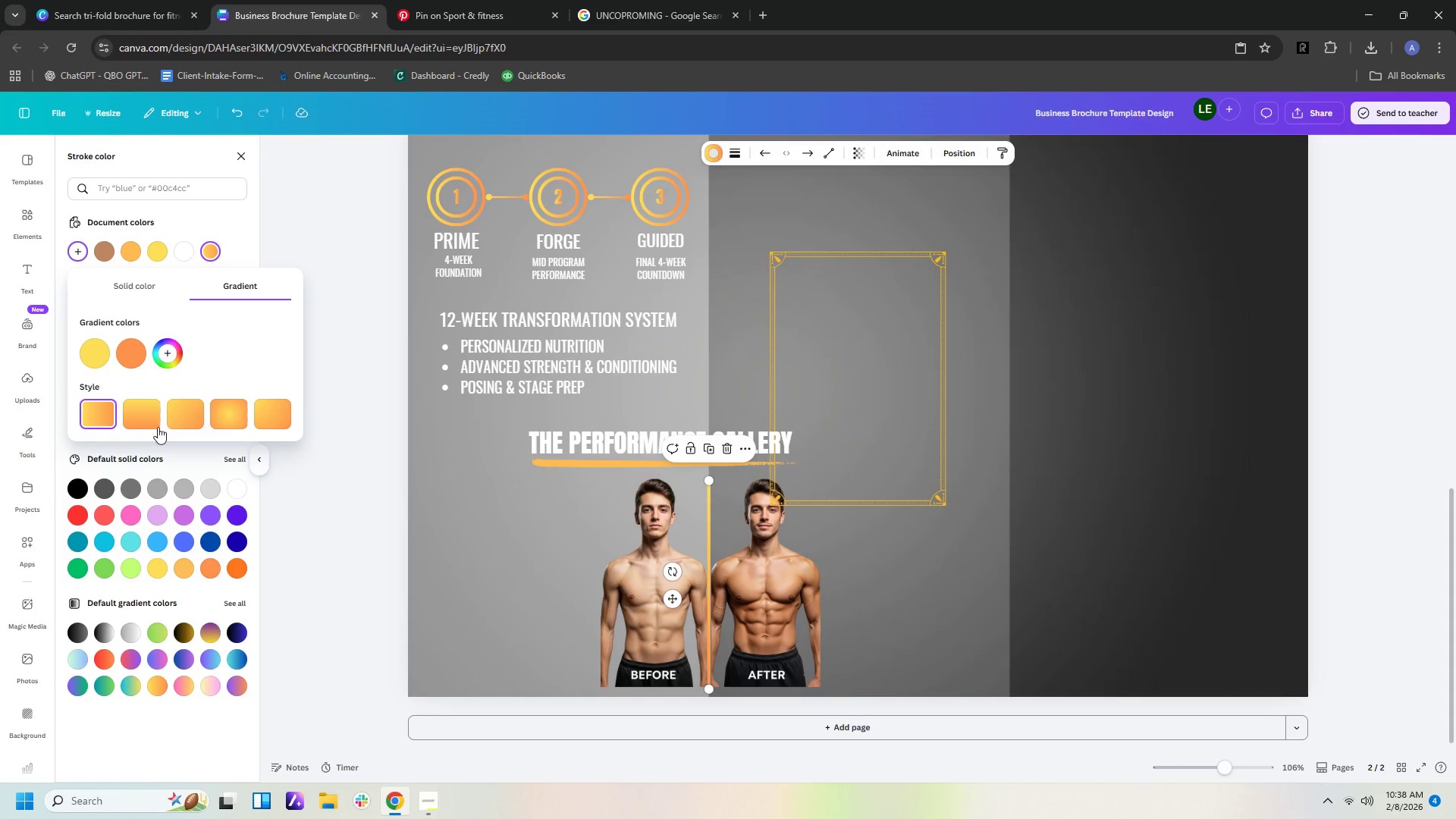 
left_click([228, 415])
 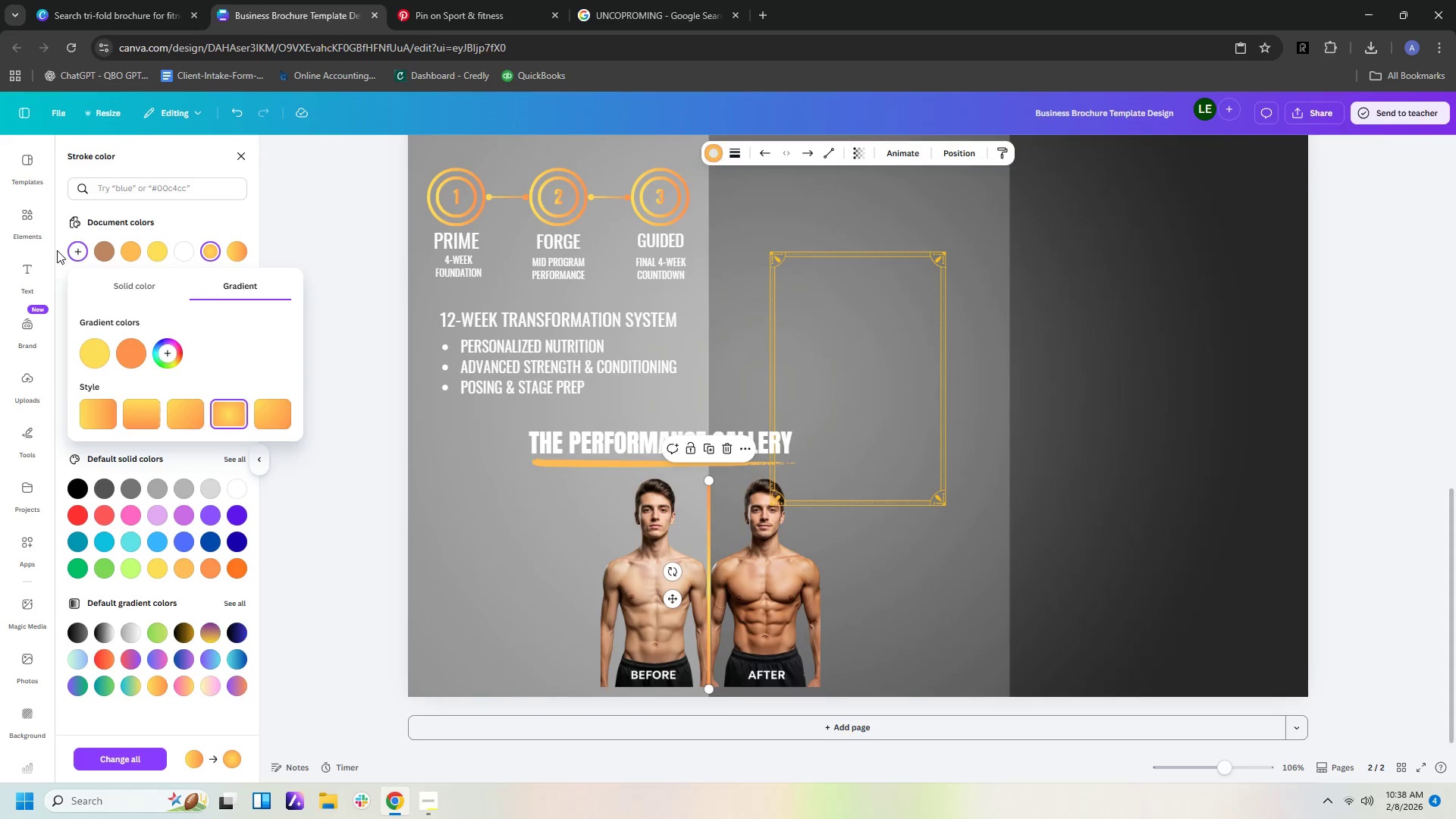 
double_click([70, 249])
 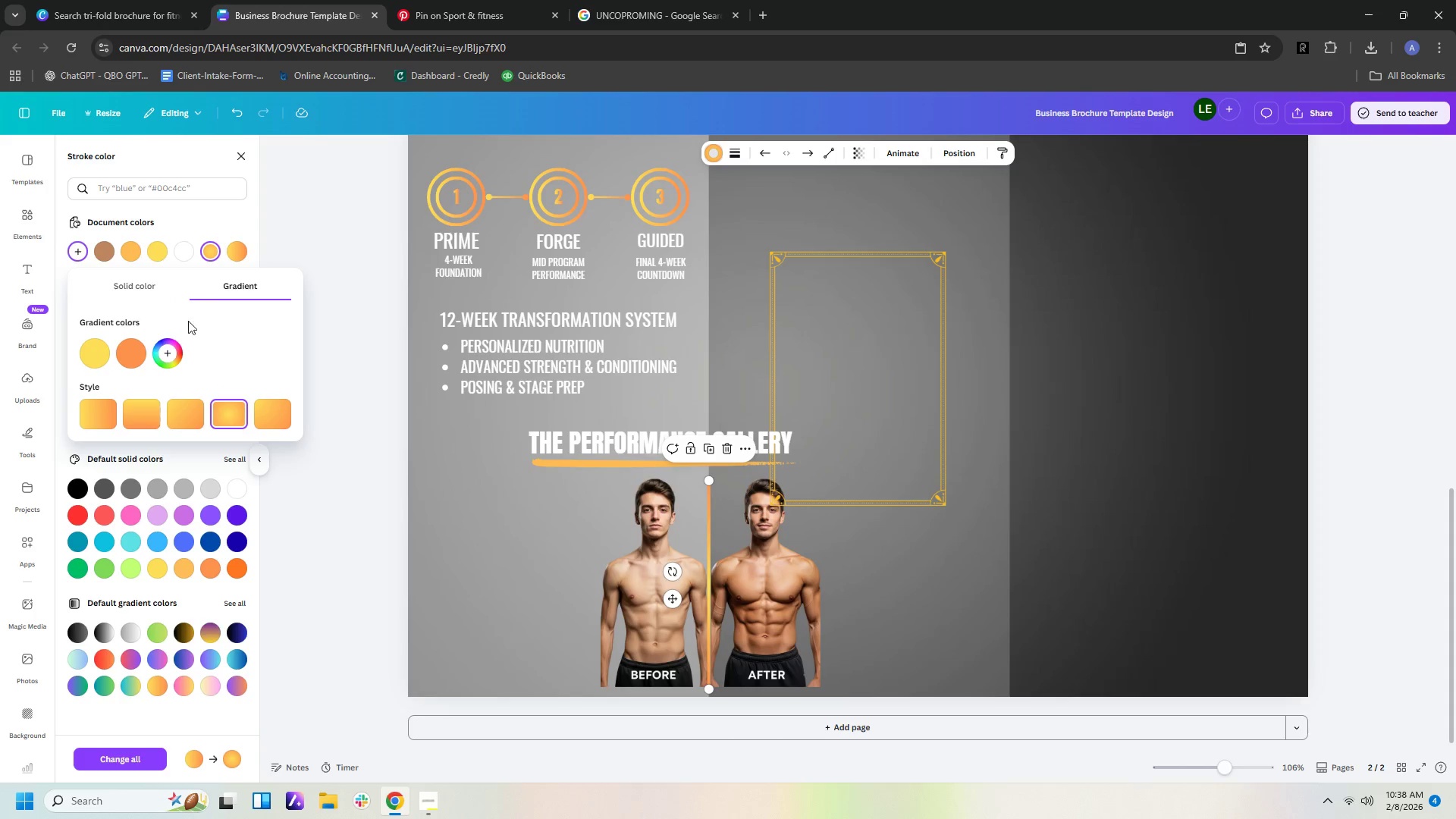 
left_click([168, 353])
 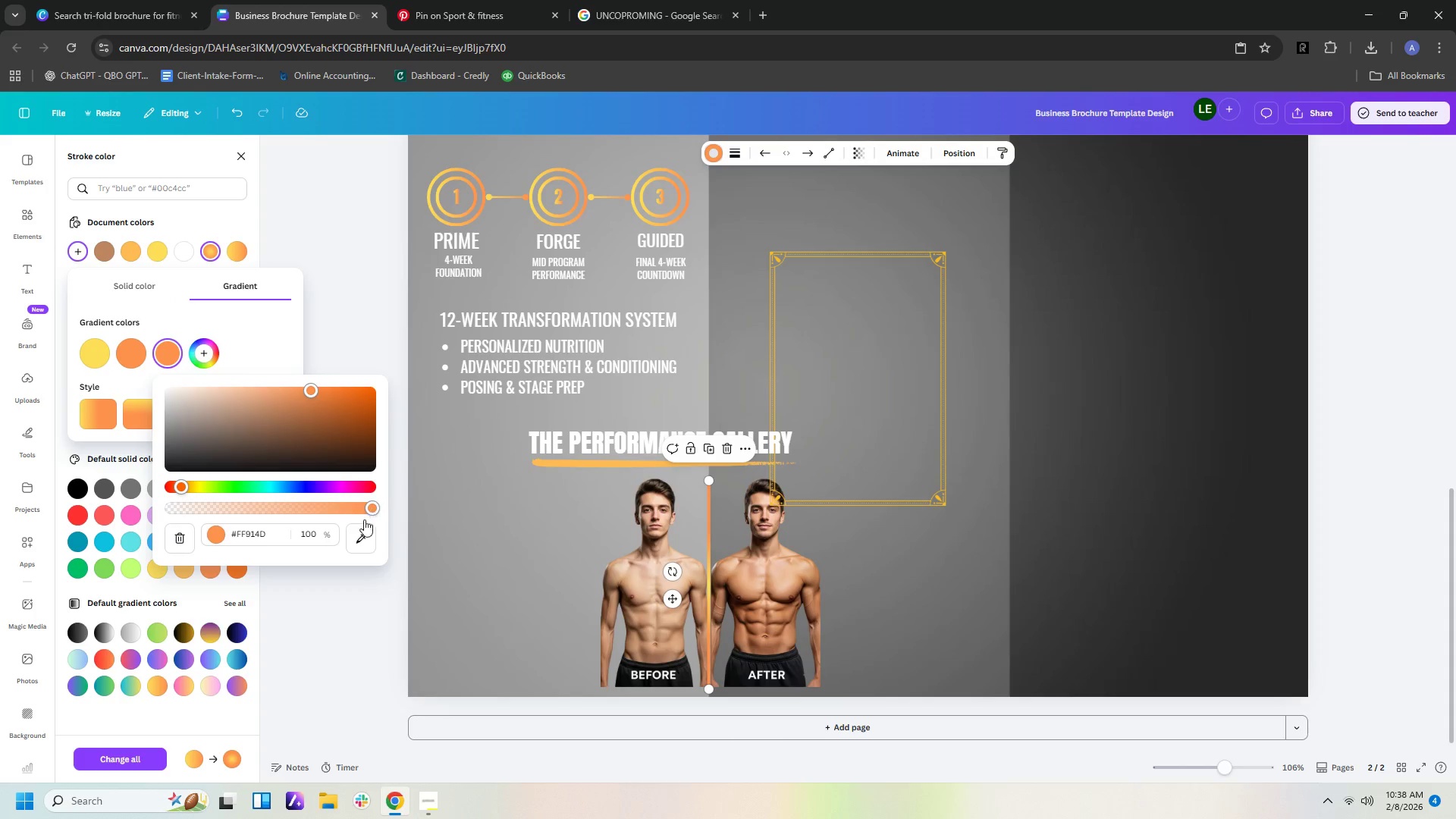 
left_click([353, 541])
 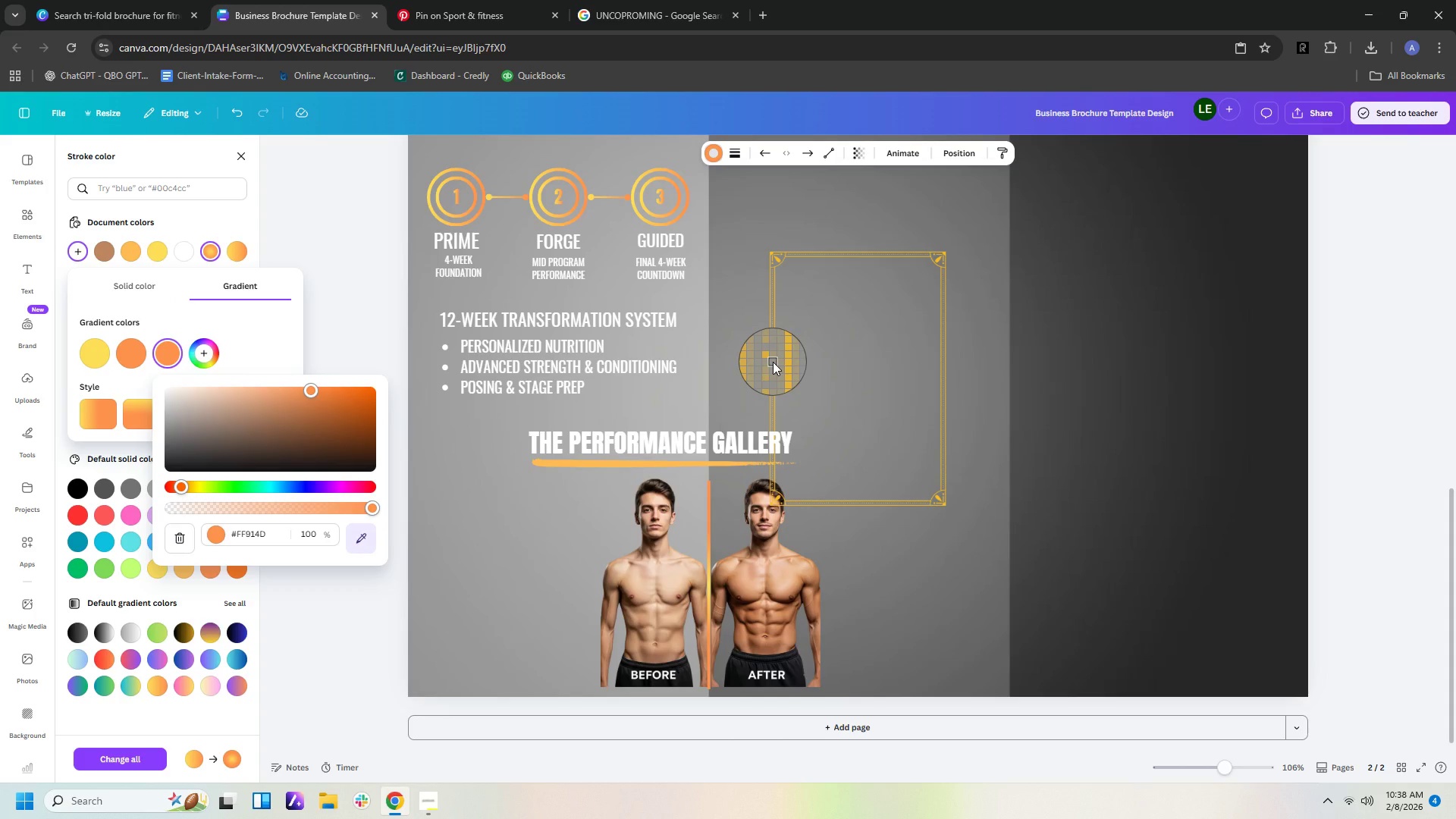 
left_click([774, 362])
 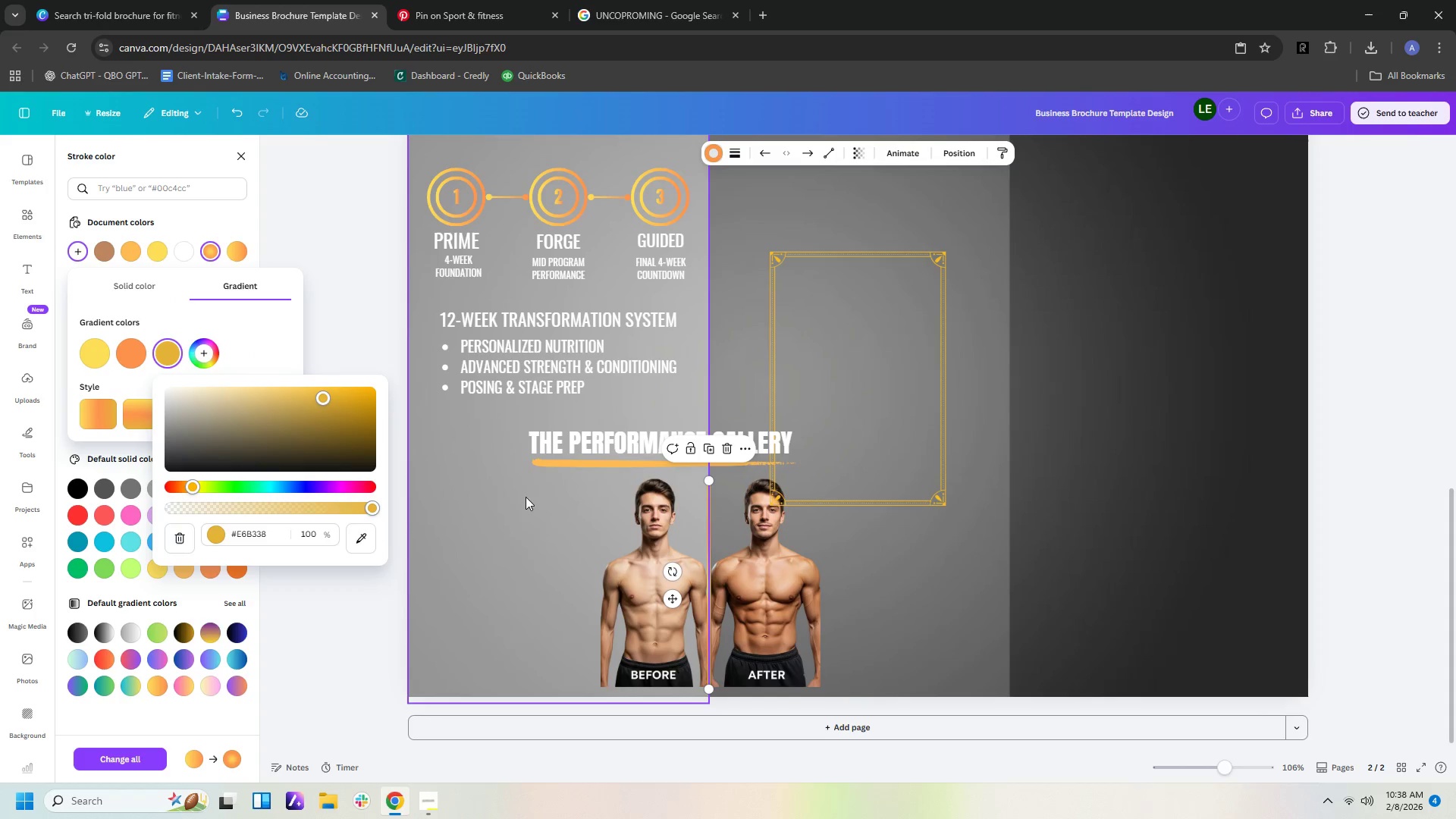 
left_click([510, 511])
 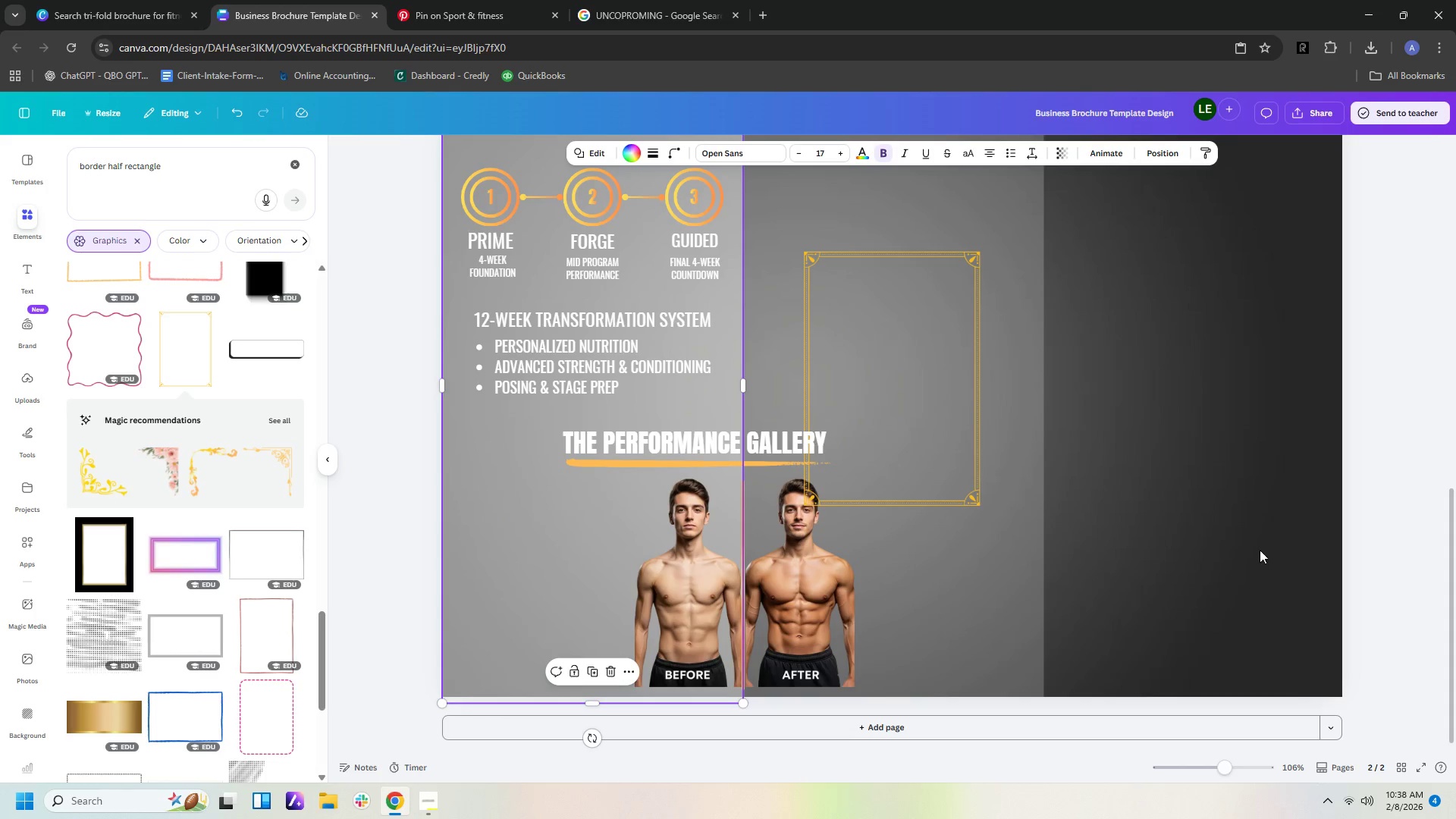 
left_click([1316, 559])
 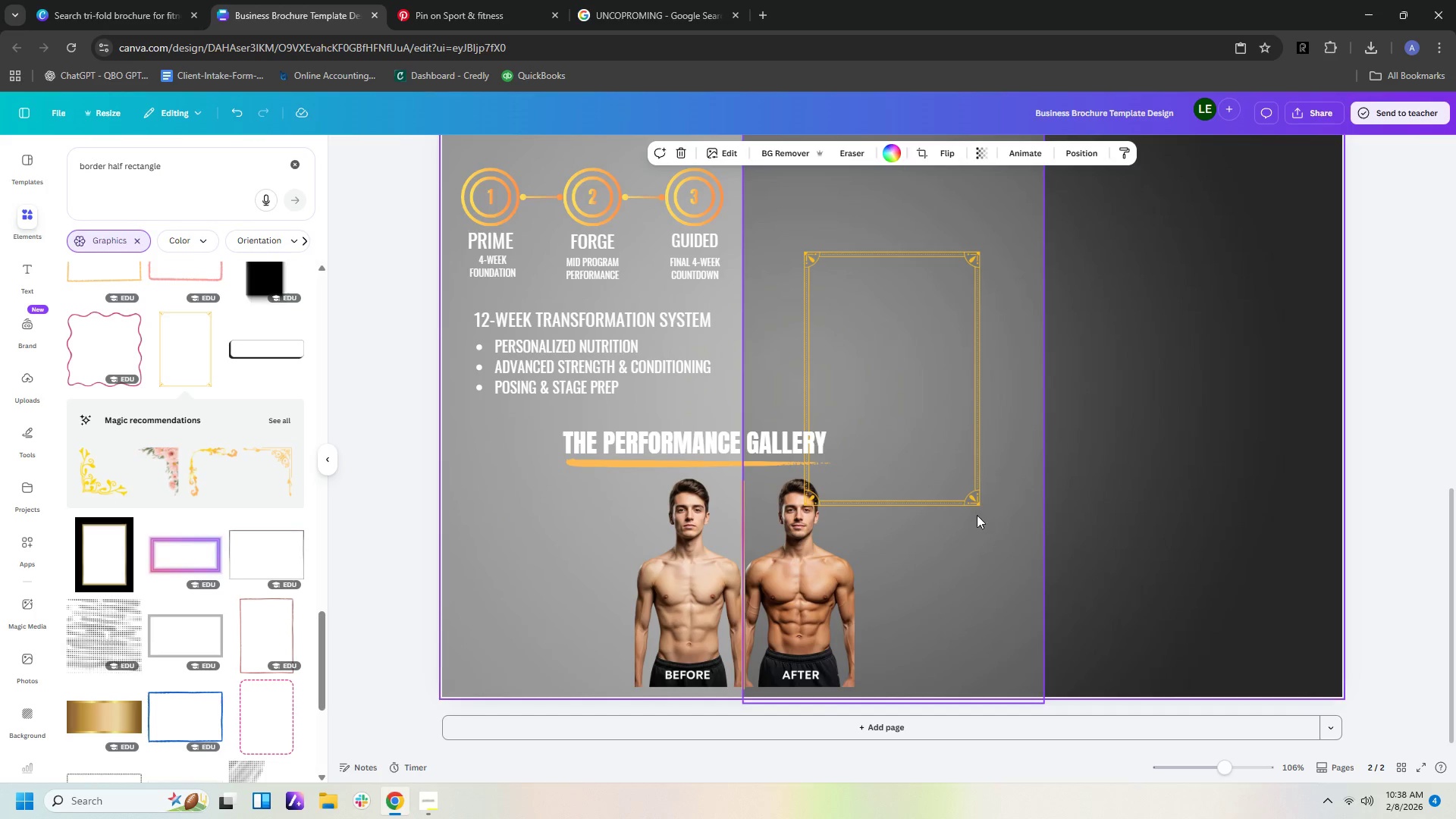 
left_click([961, 507])
 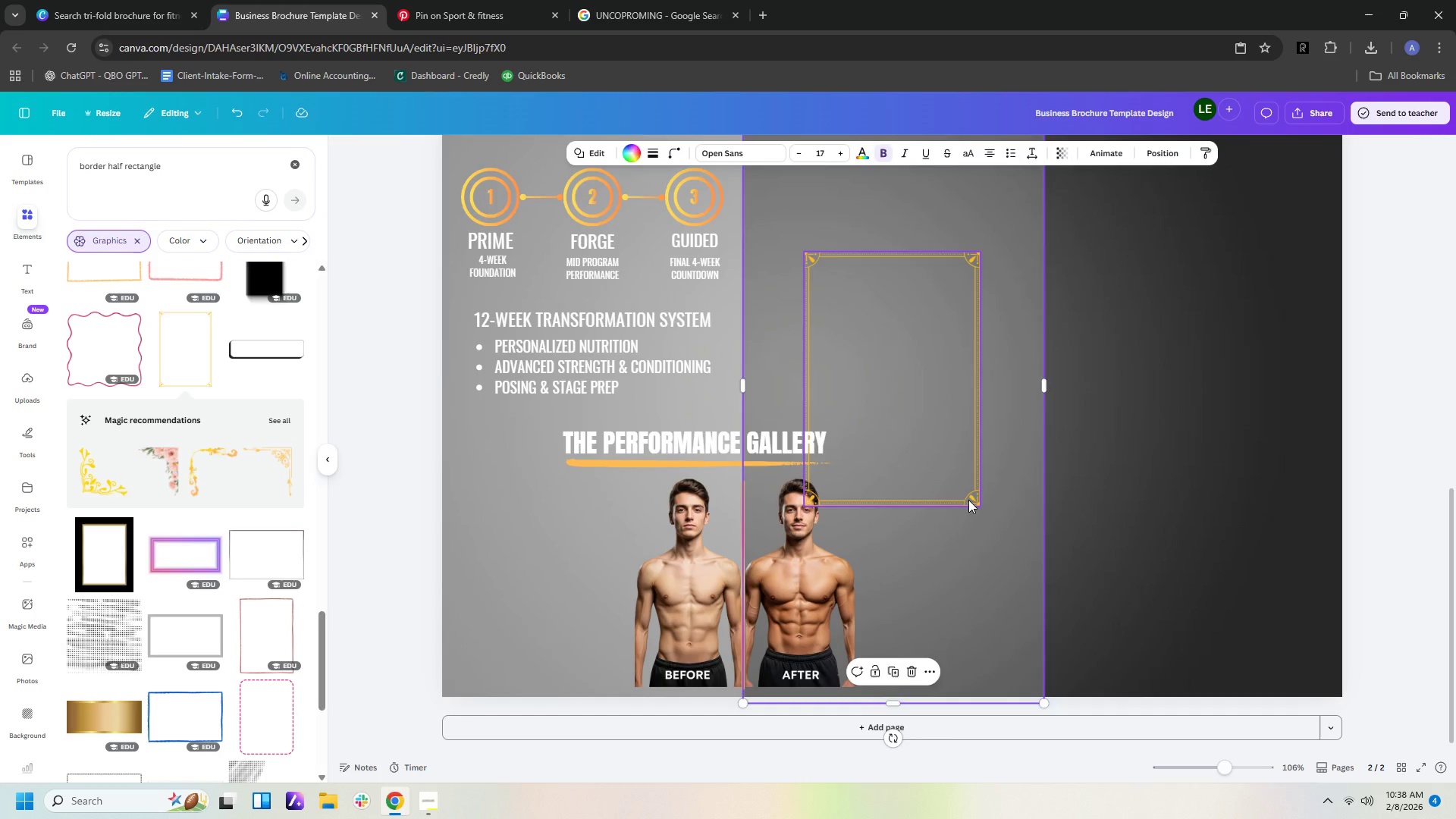 
left_click([968, 500])
 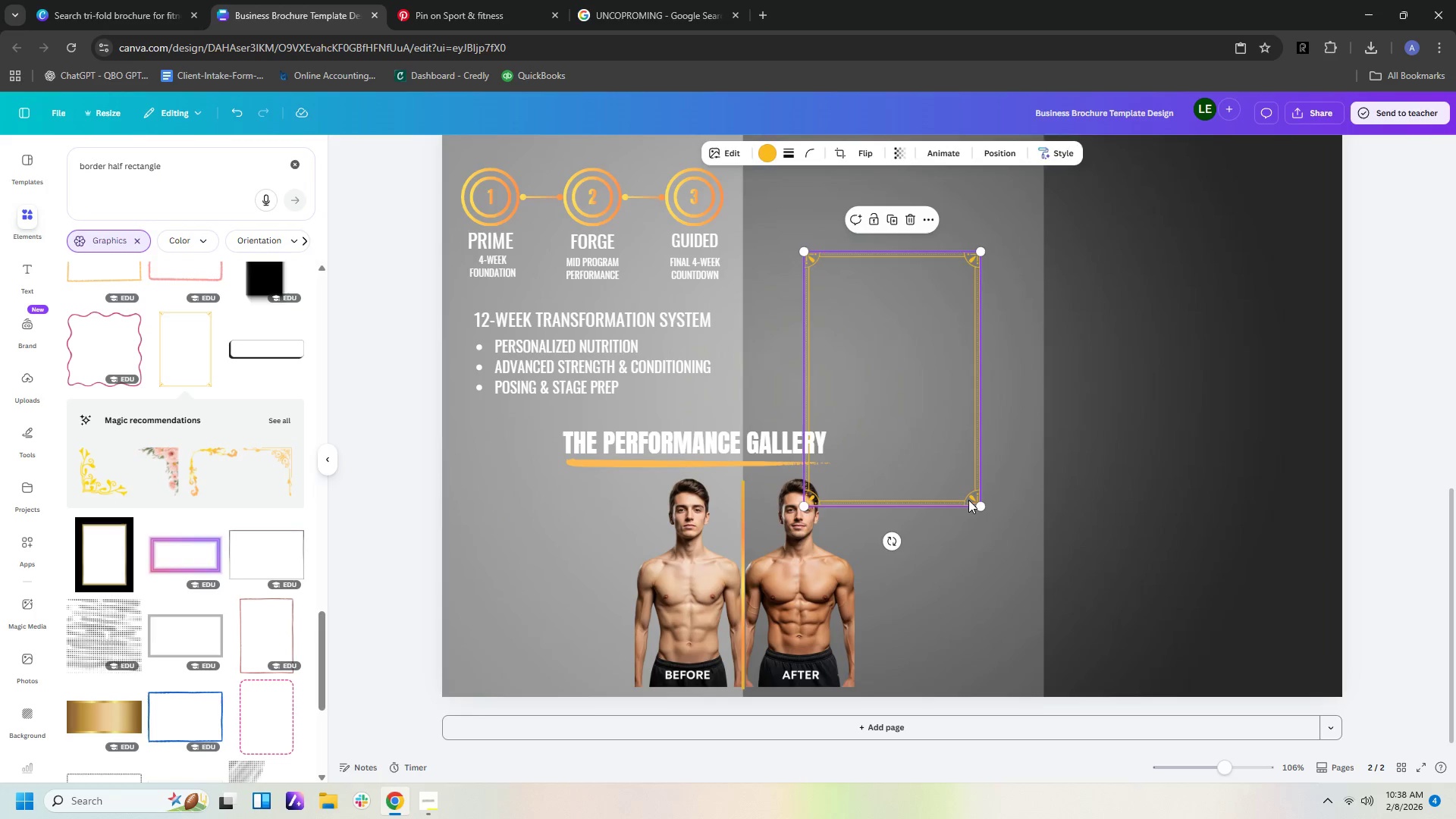 
key(Delete)
 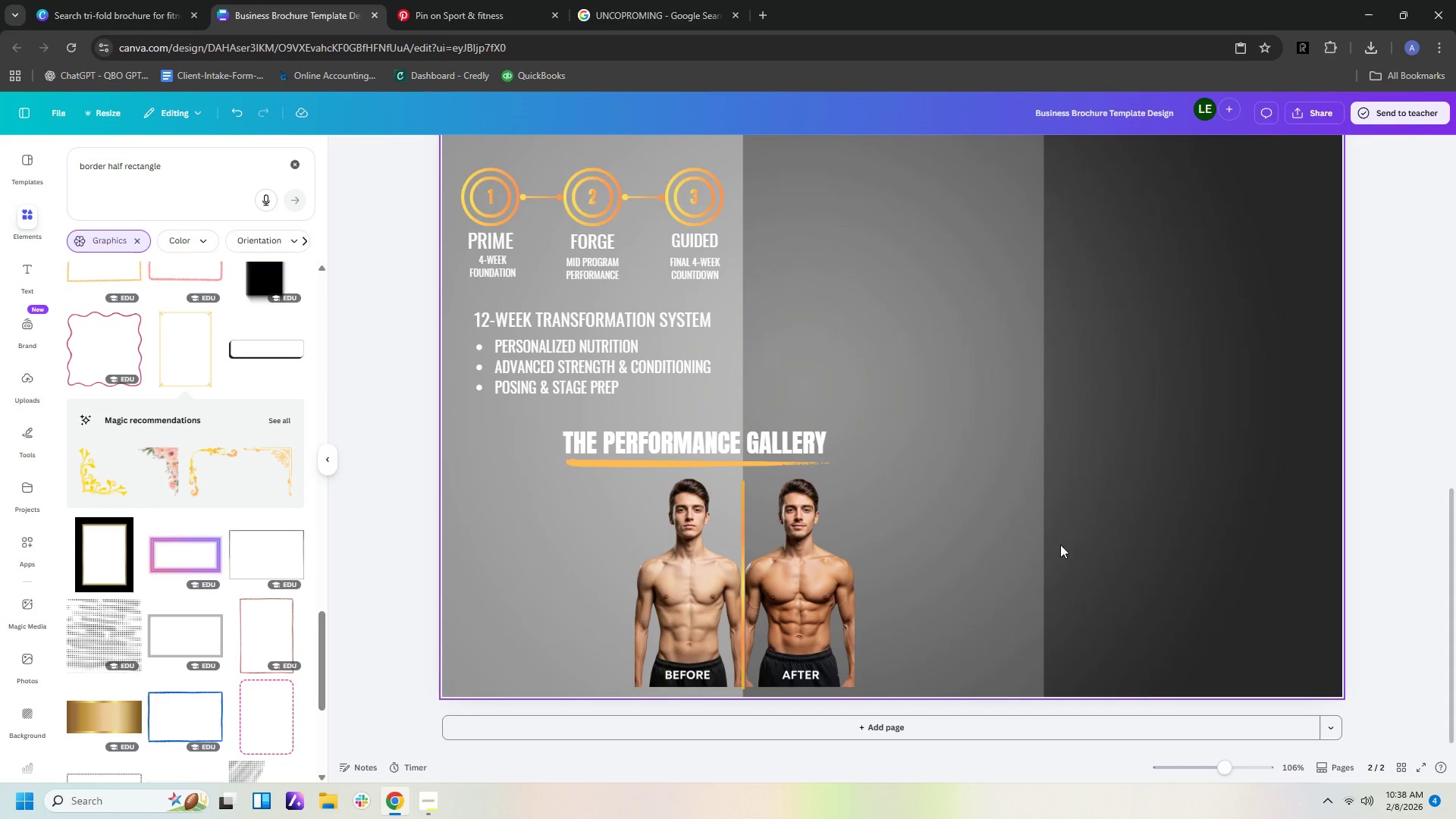 
left_click([1081, 547])
 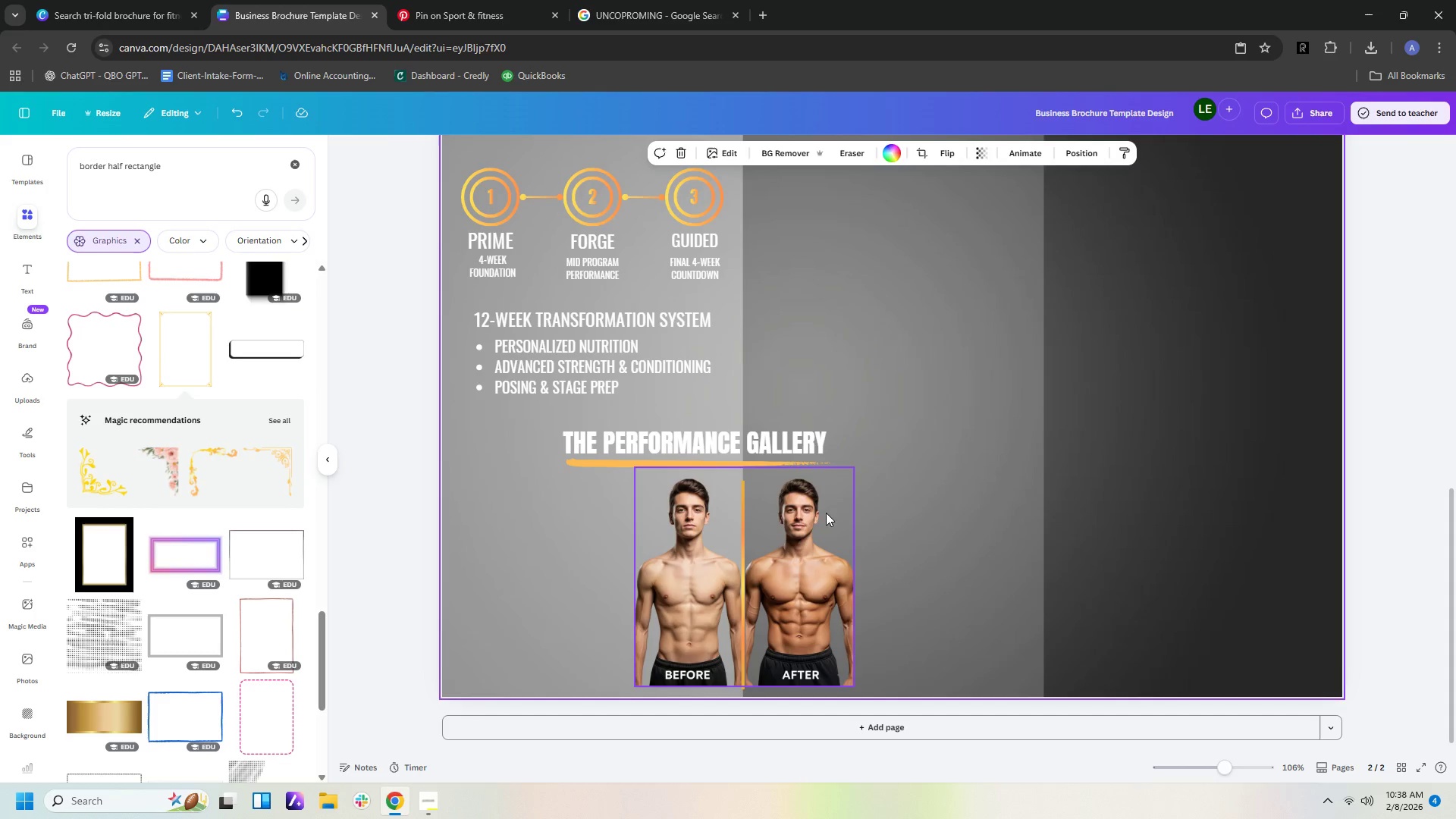 
wait(5.53)
 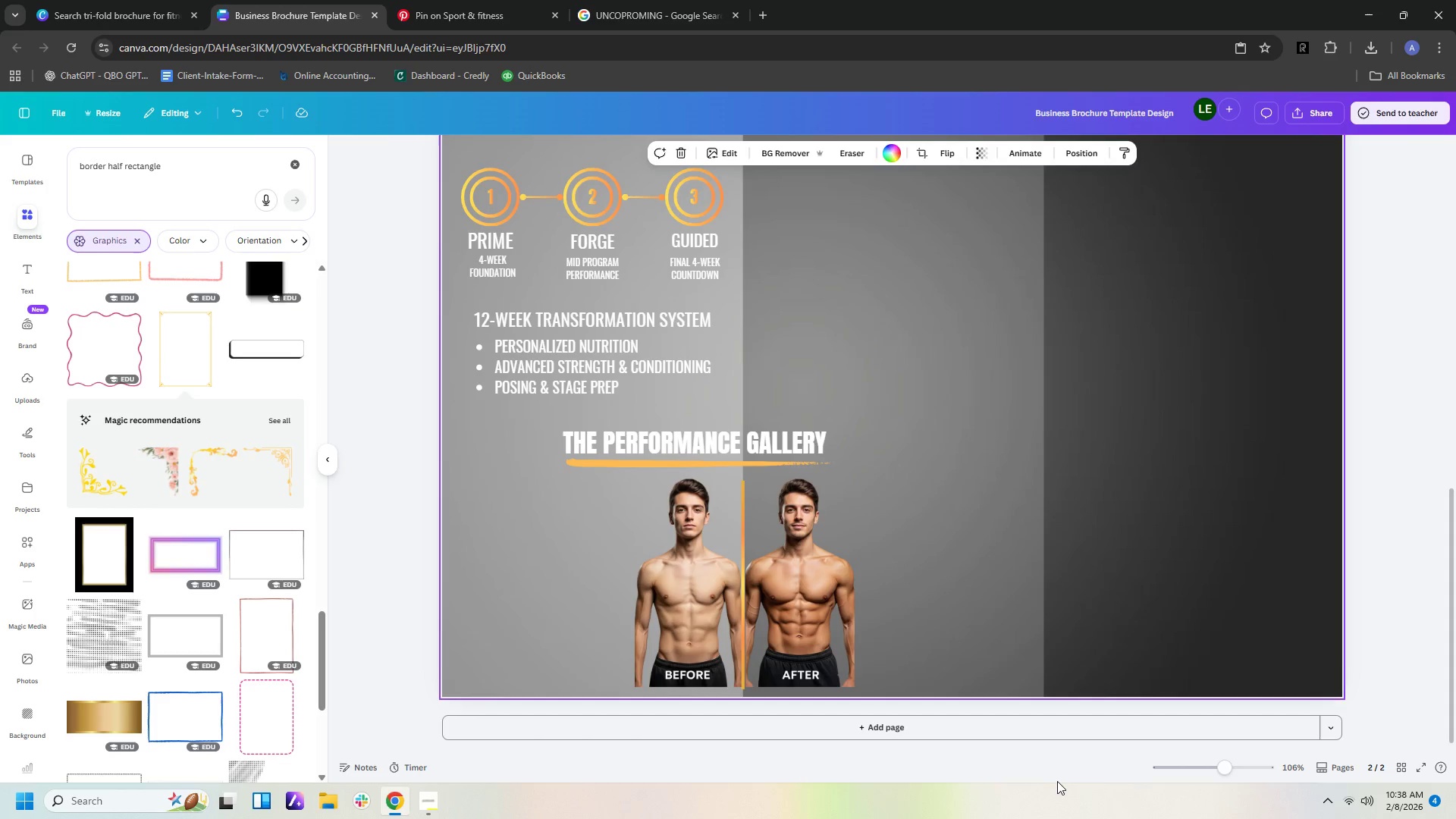 
left_click([745, 513])
 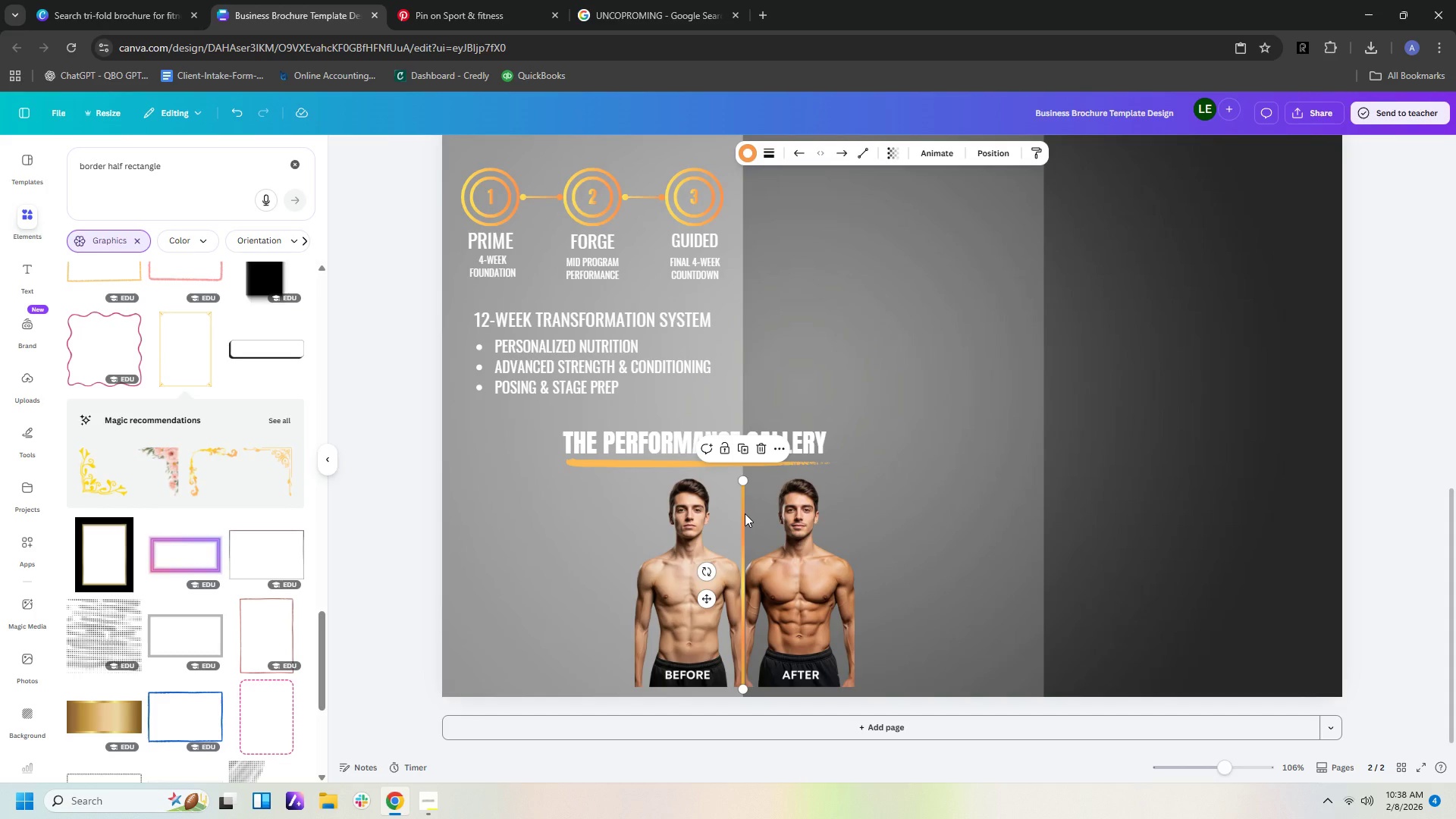 
key(Delete)
 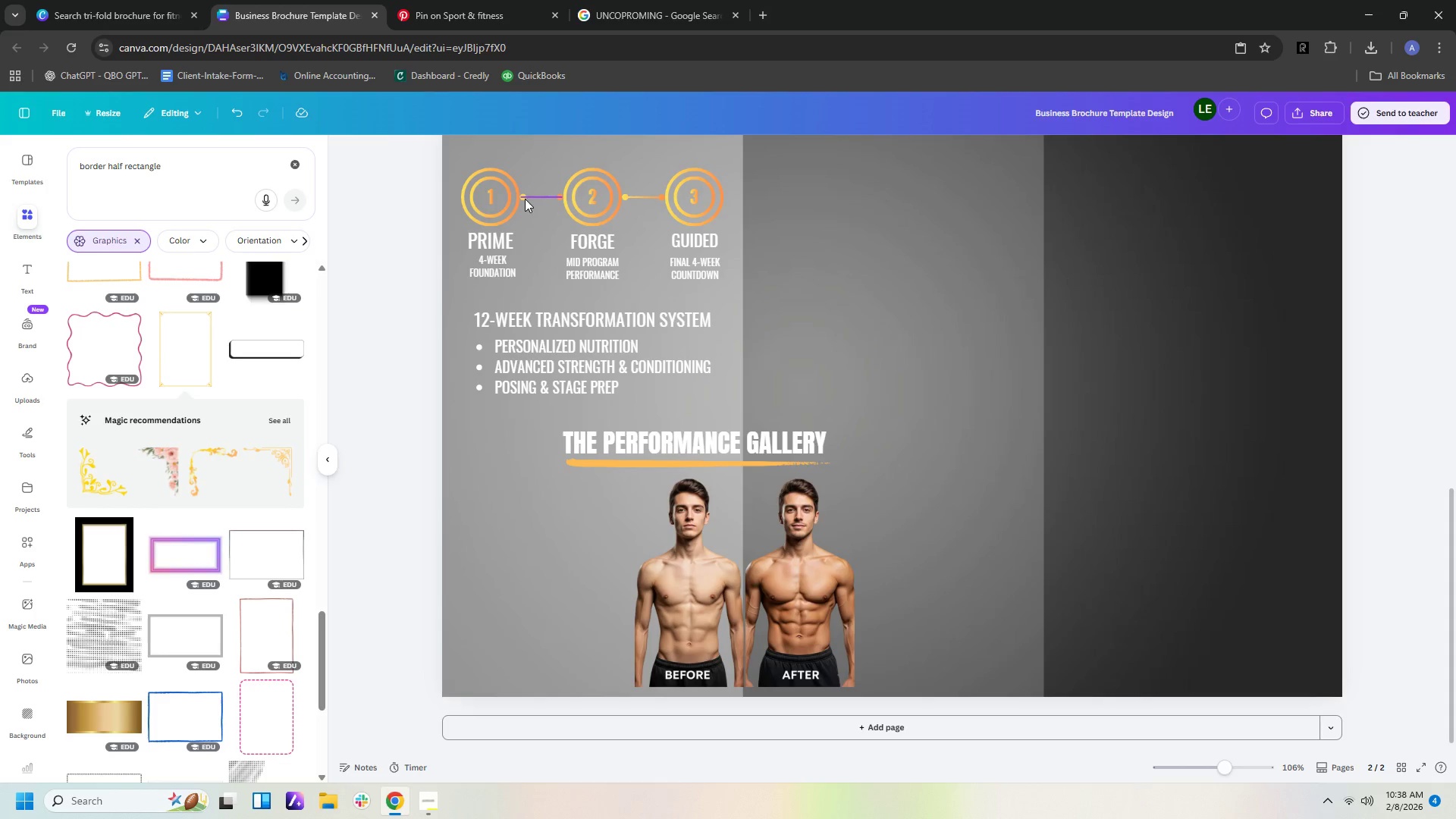 
wait(7.45)
 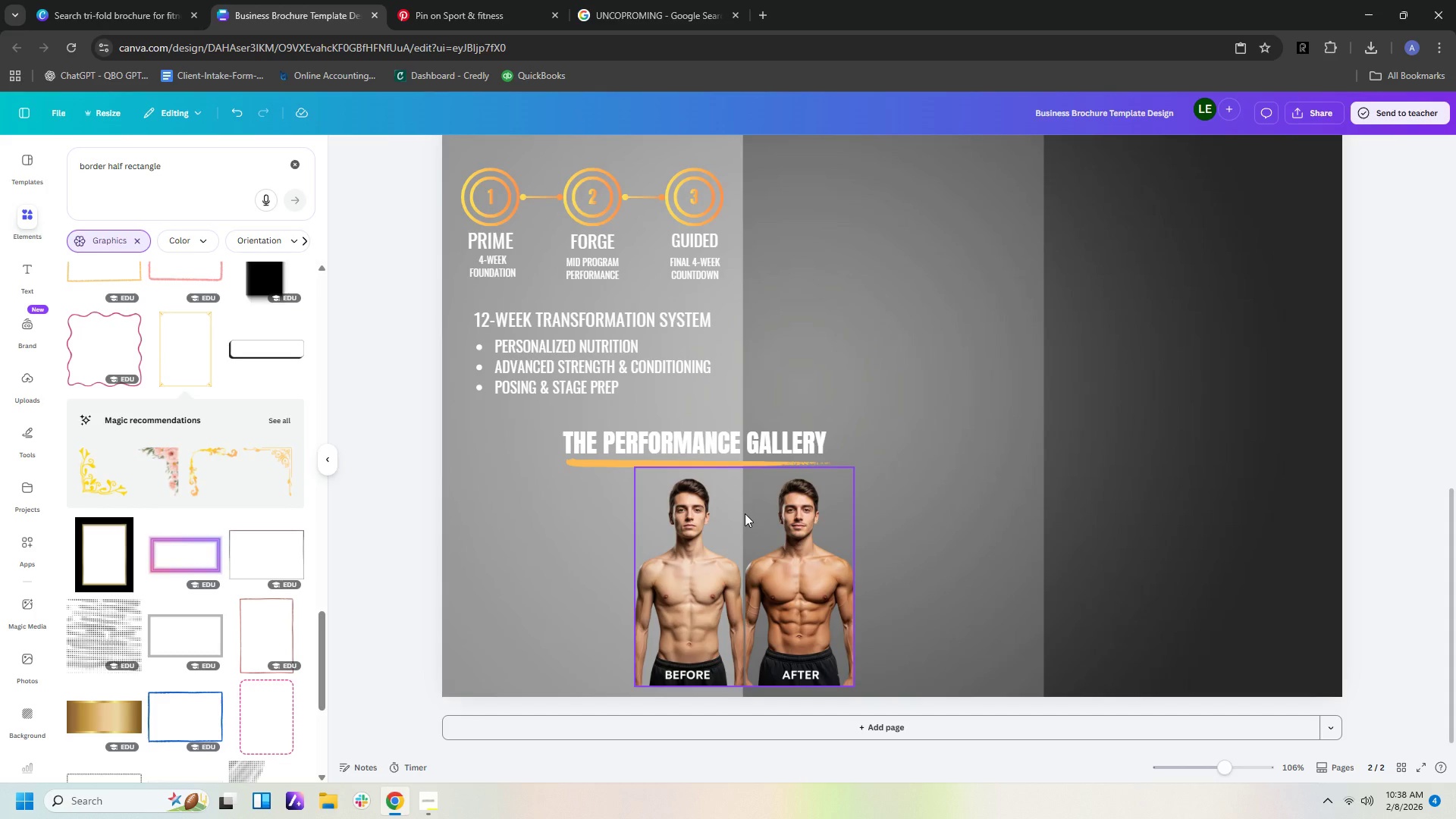 
left_click([16, 440])
 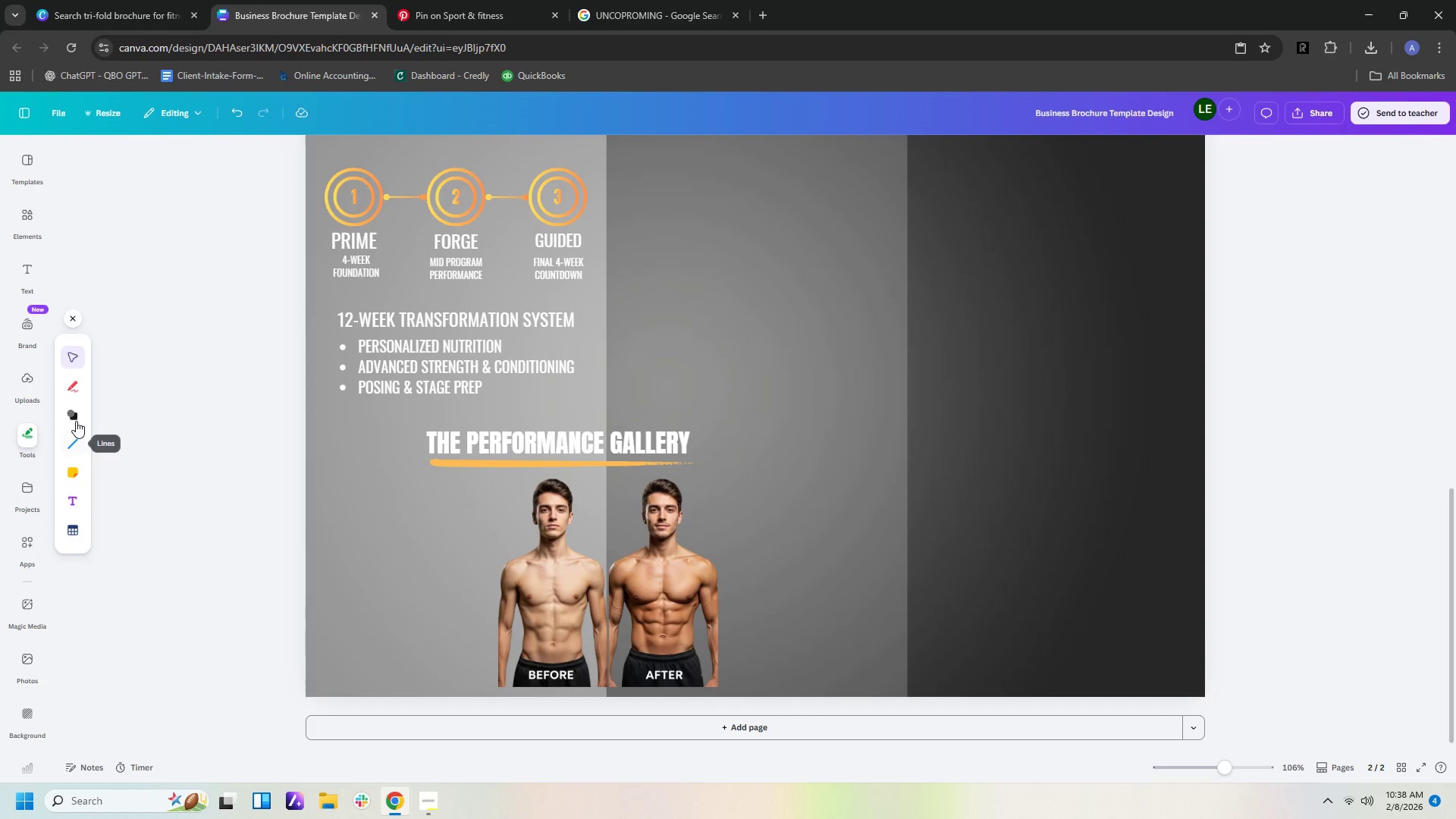 
left_click([74, 417])
 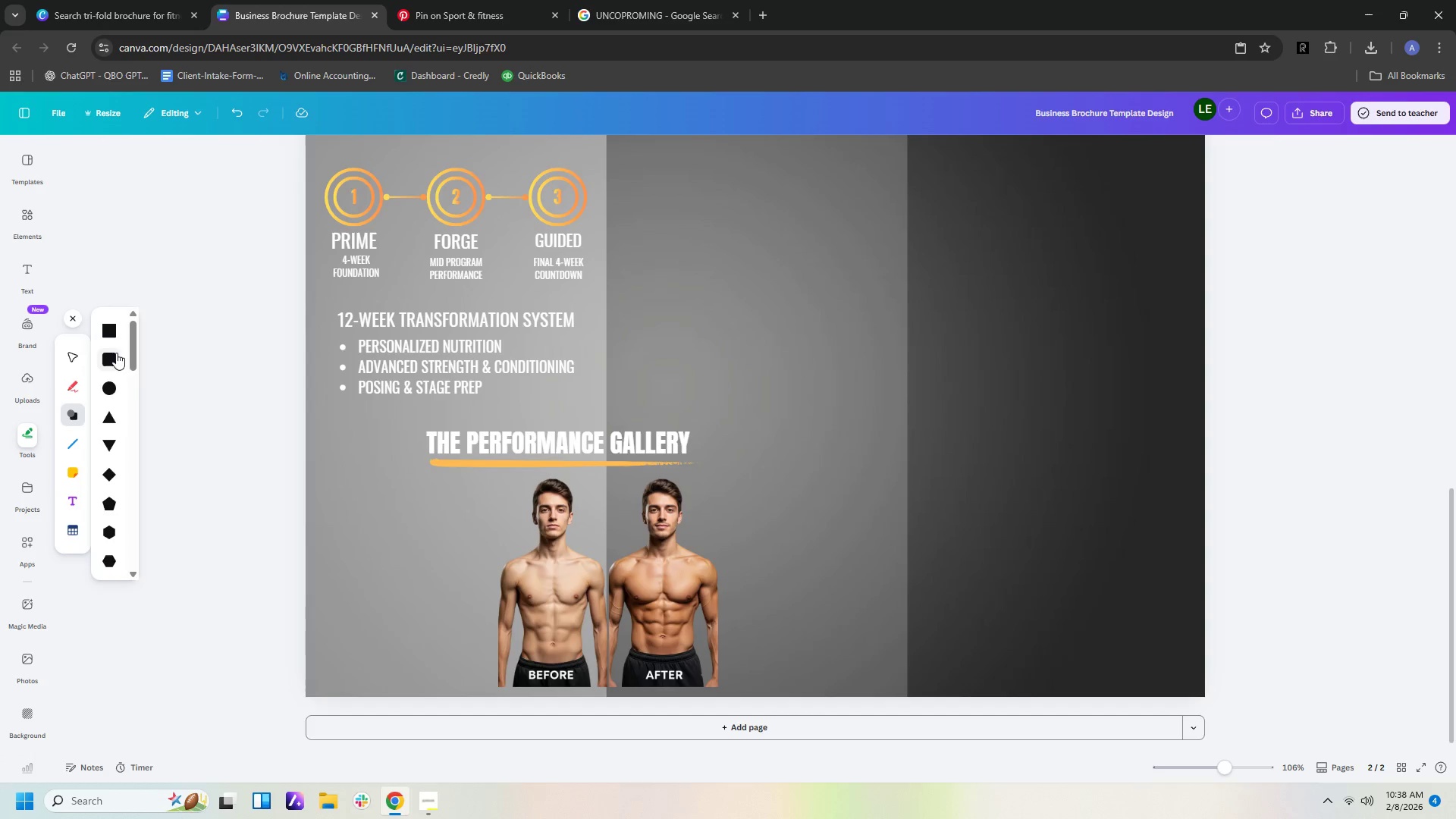 
left_click([111, 331])
 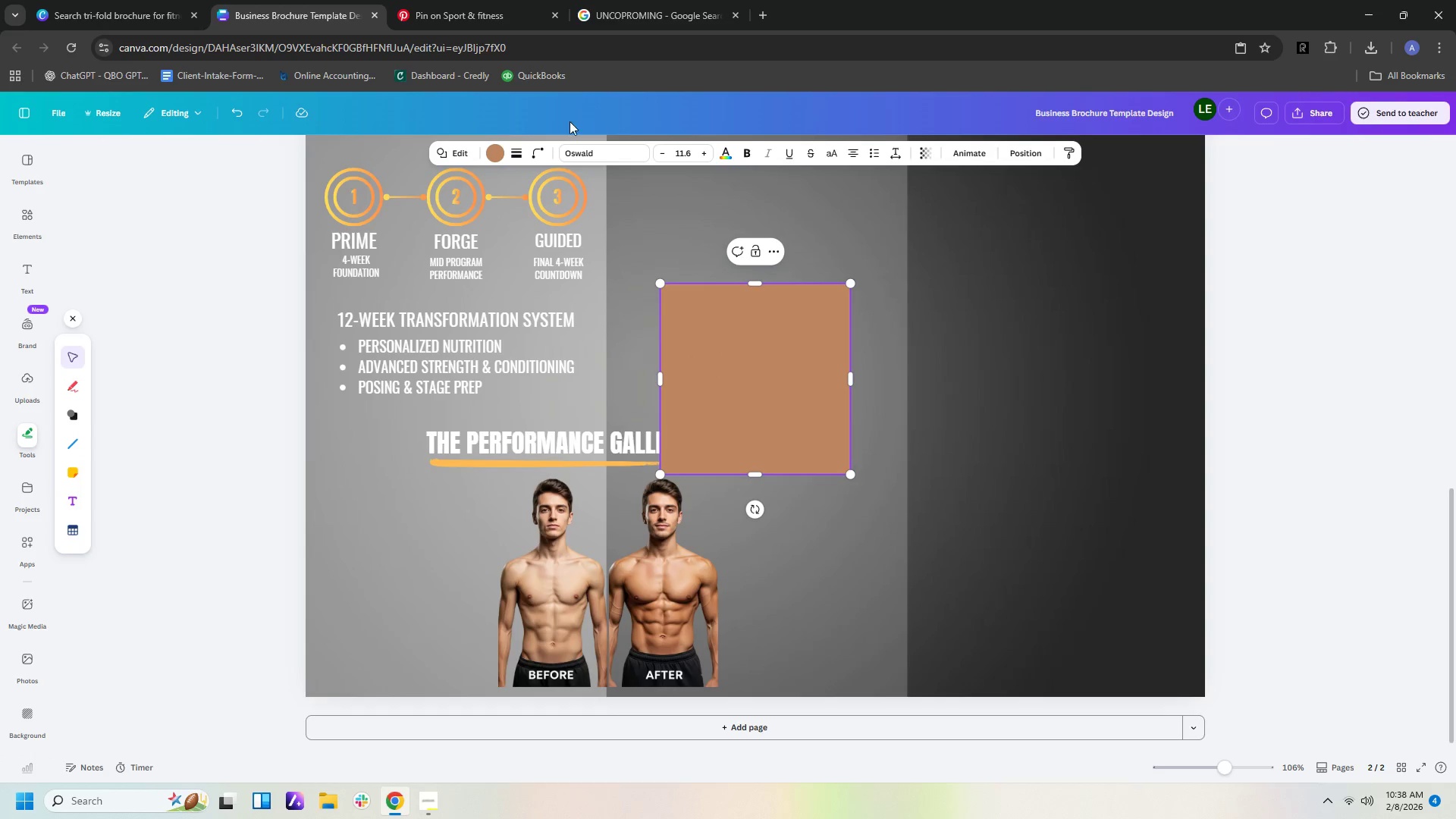 
left_click([498, 155])
 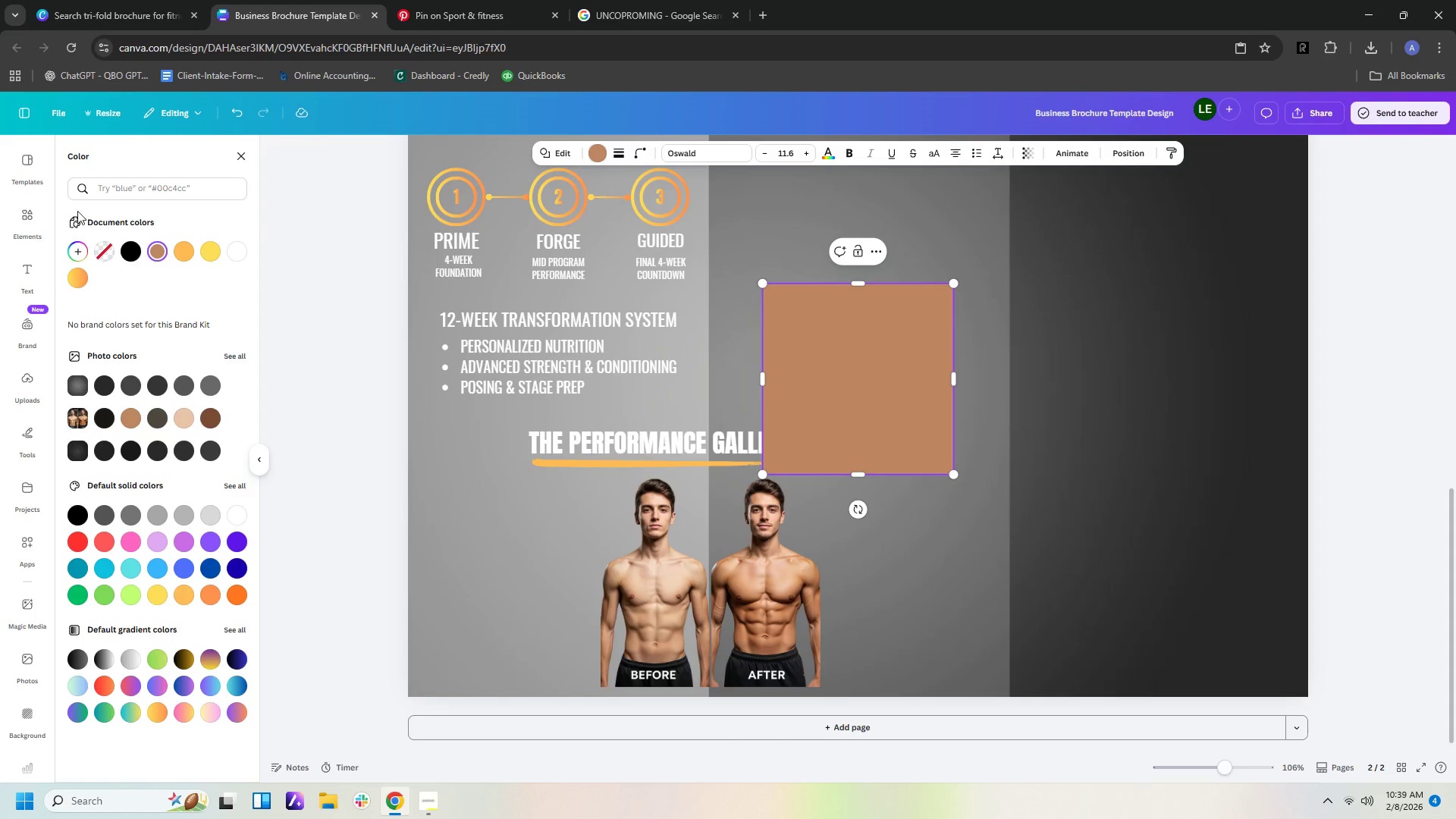 
left_click([99, 253])
 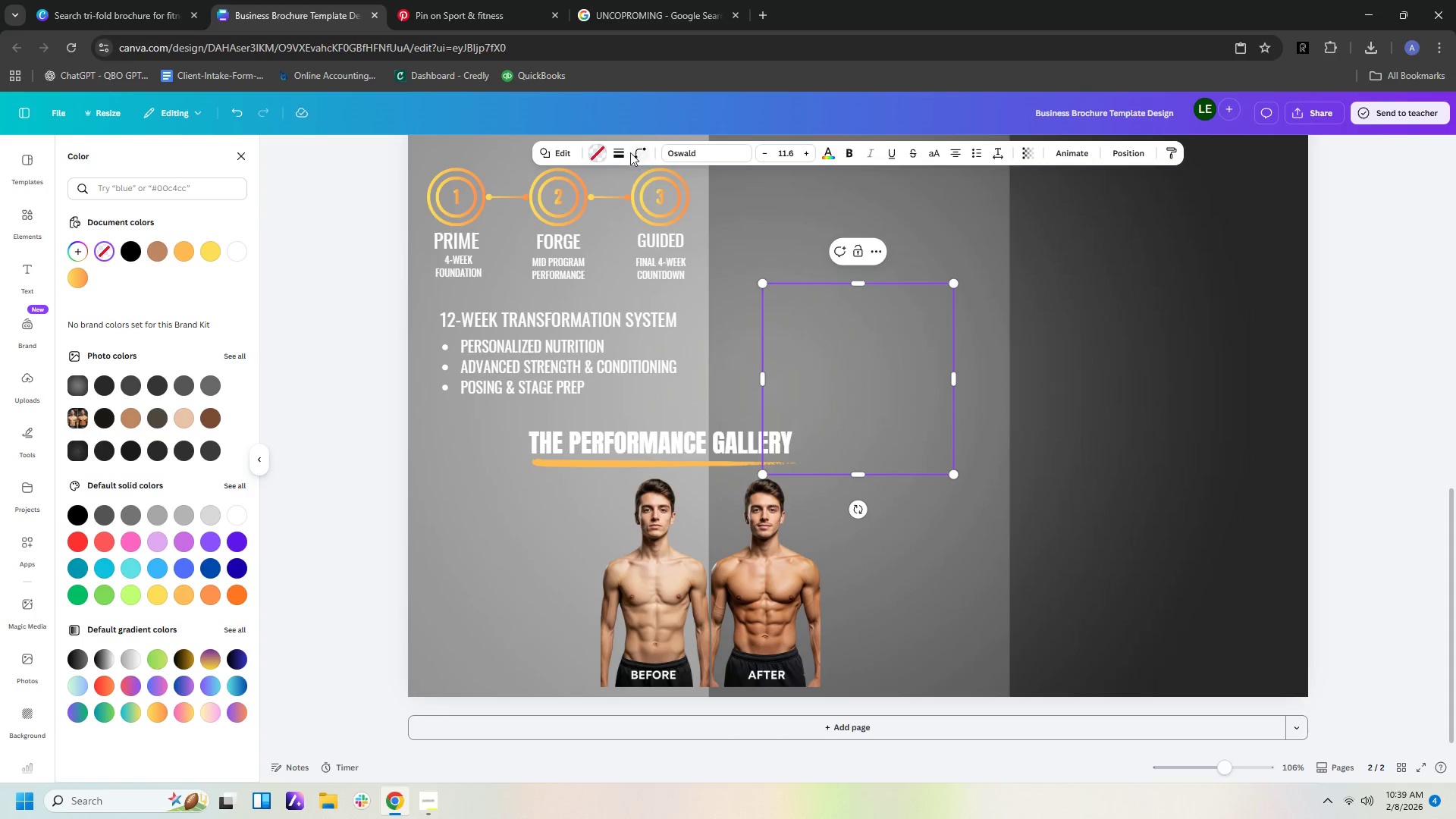 
left_click([620, 154])
 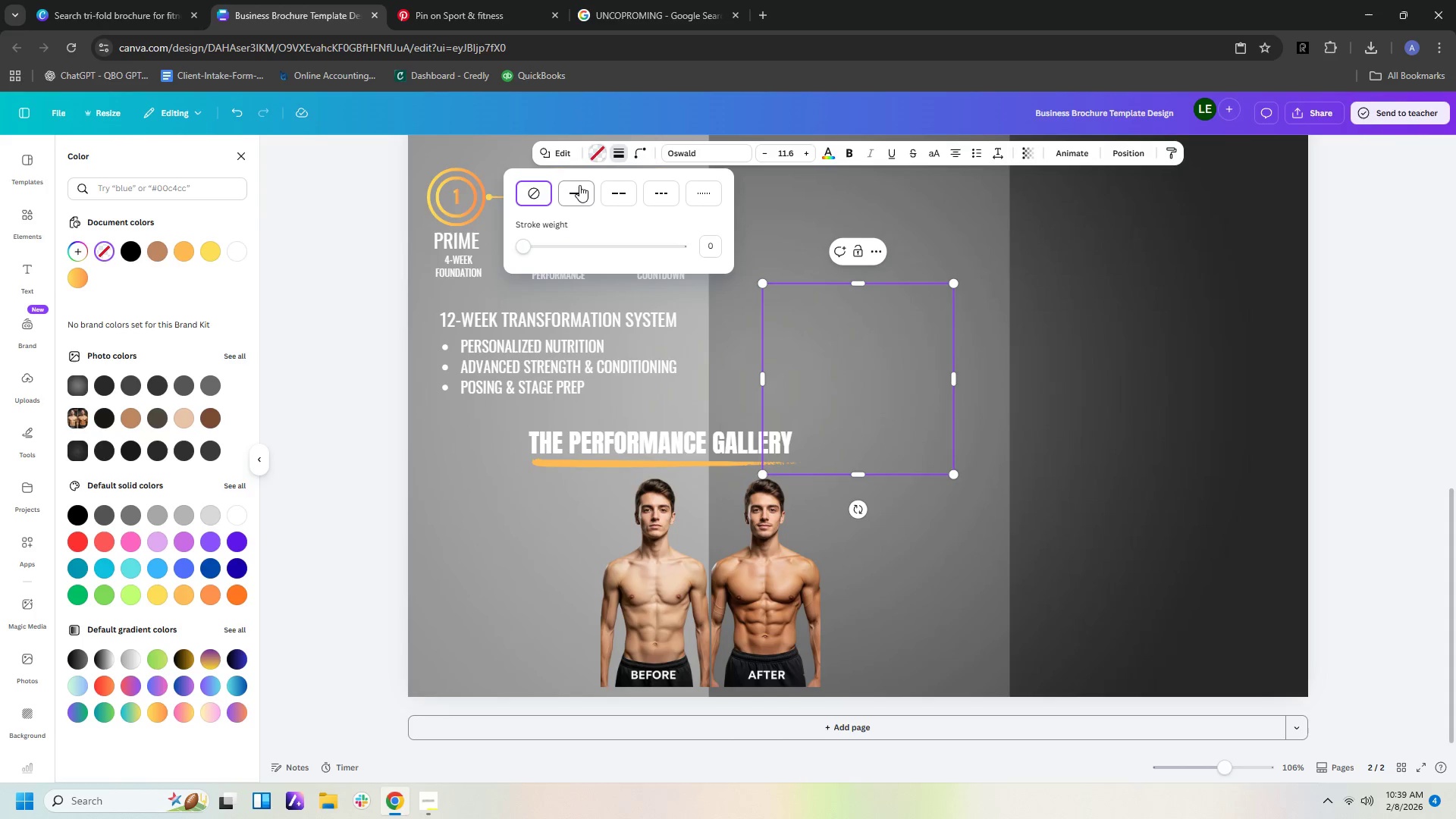 
left_click([579, 185])
 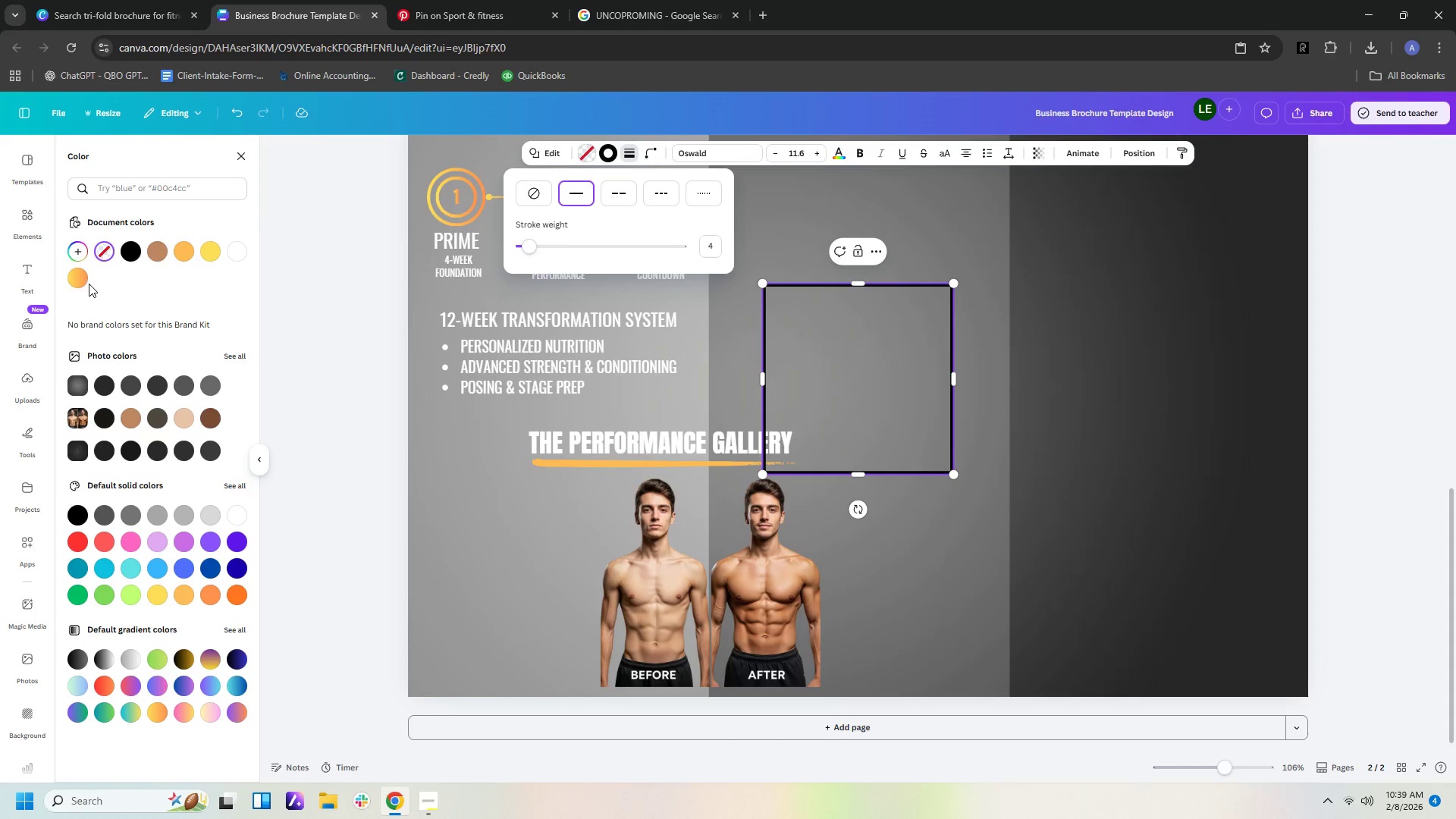 
left_click([79, 280])
 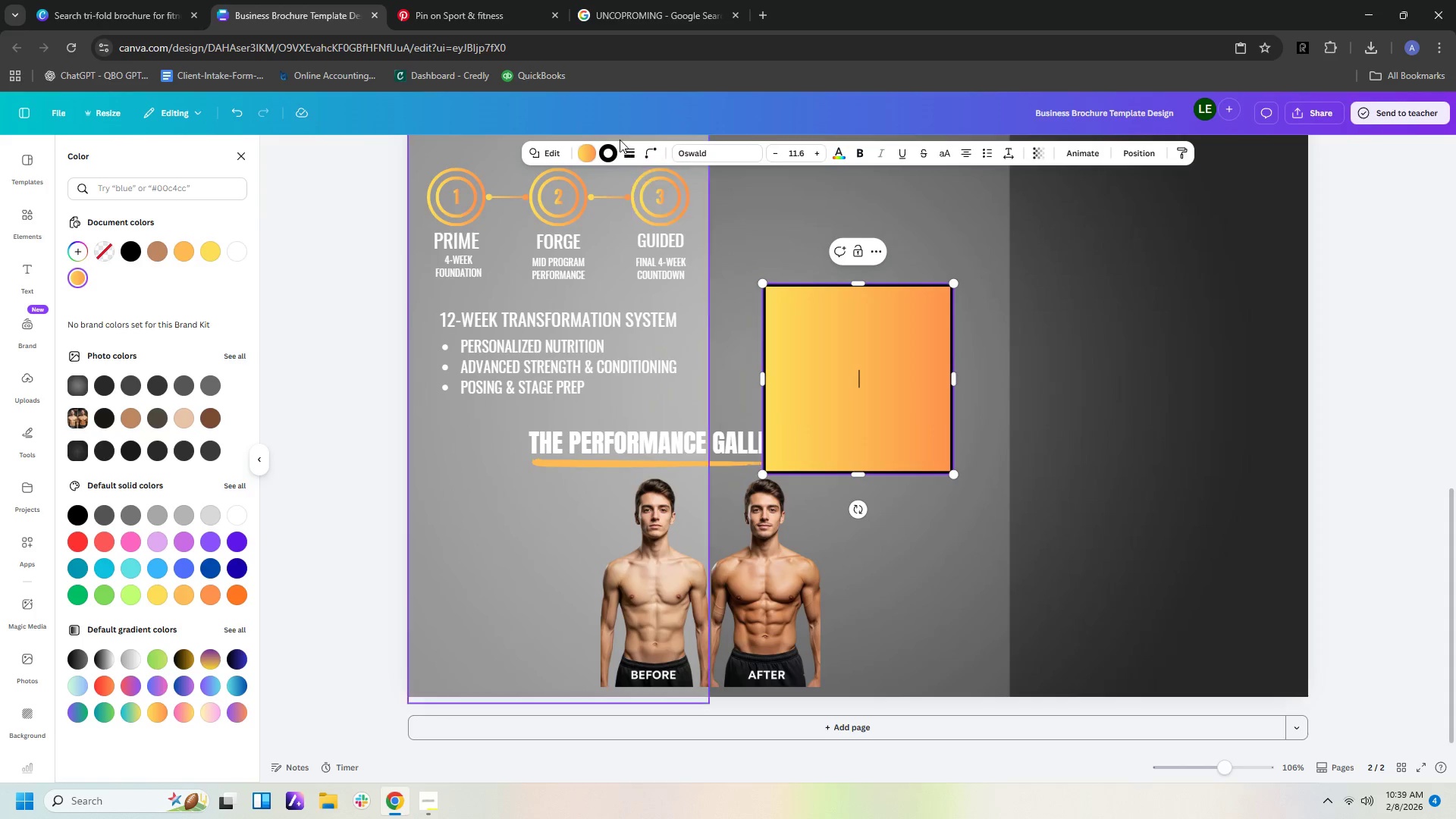 
left_click([589, 160])
 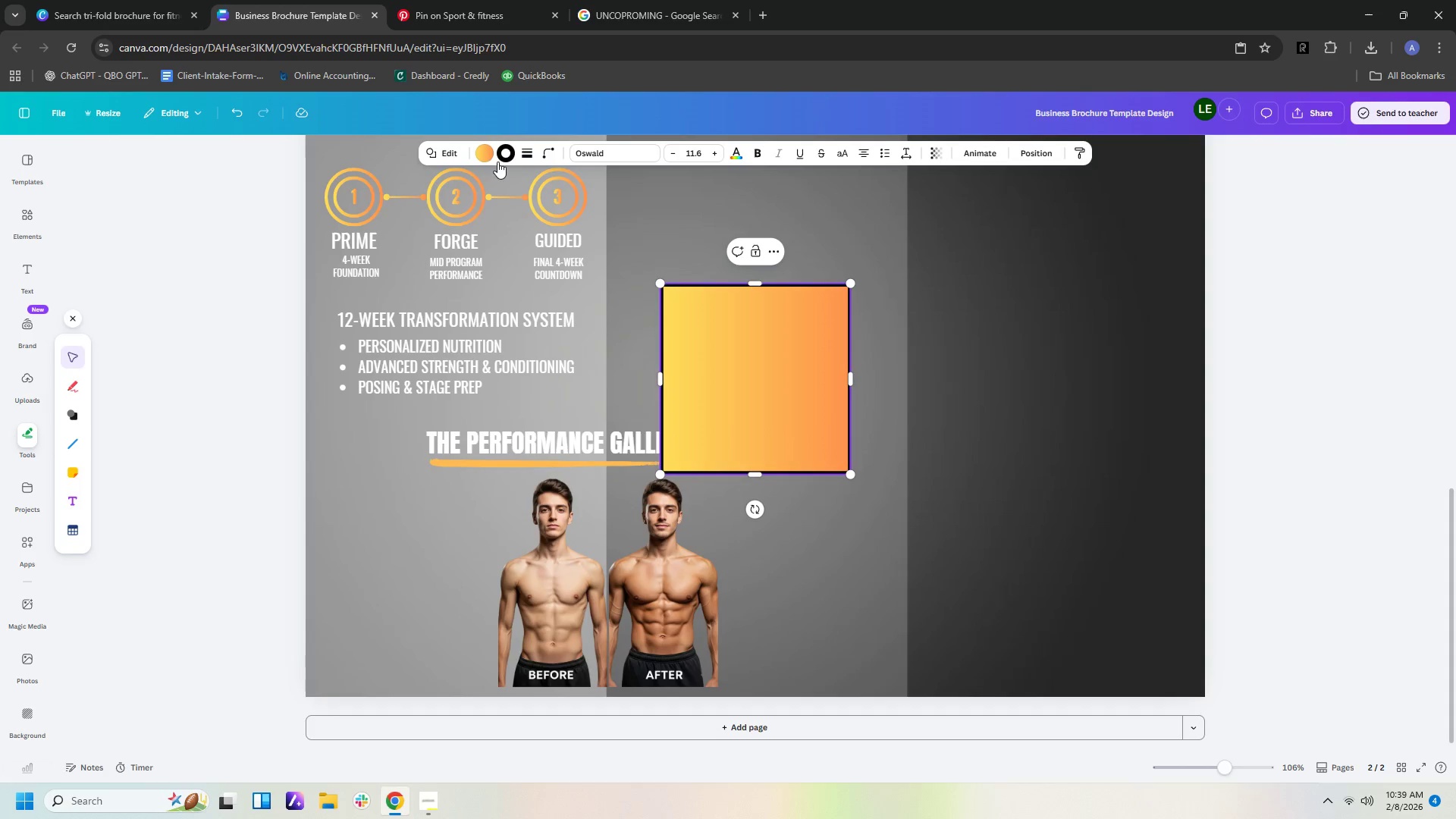 
left_click([487, 155])
 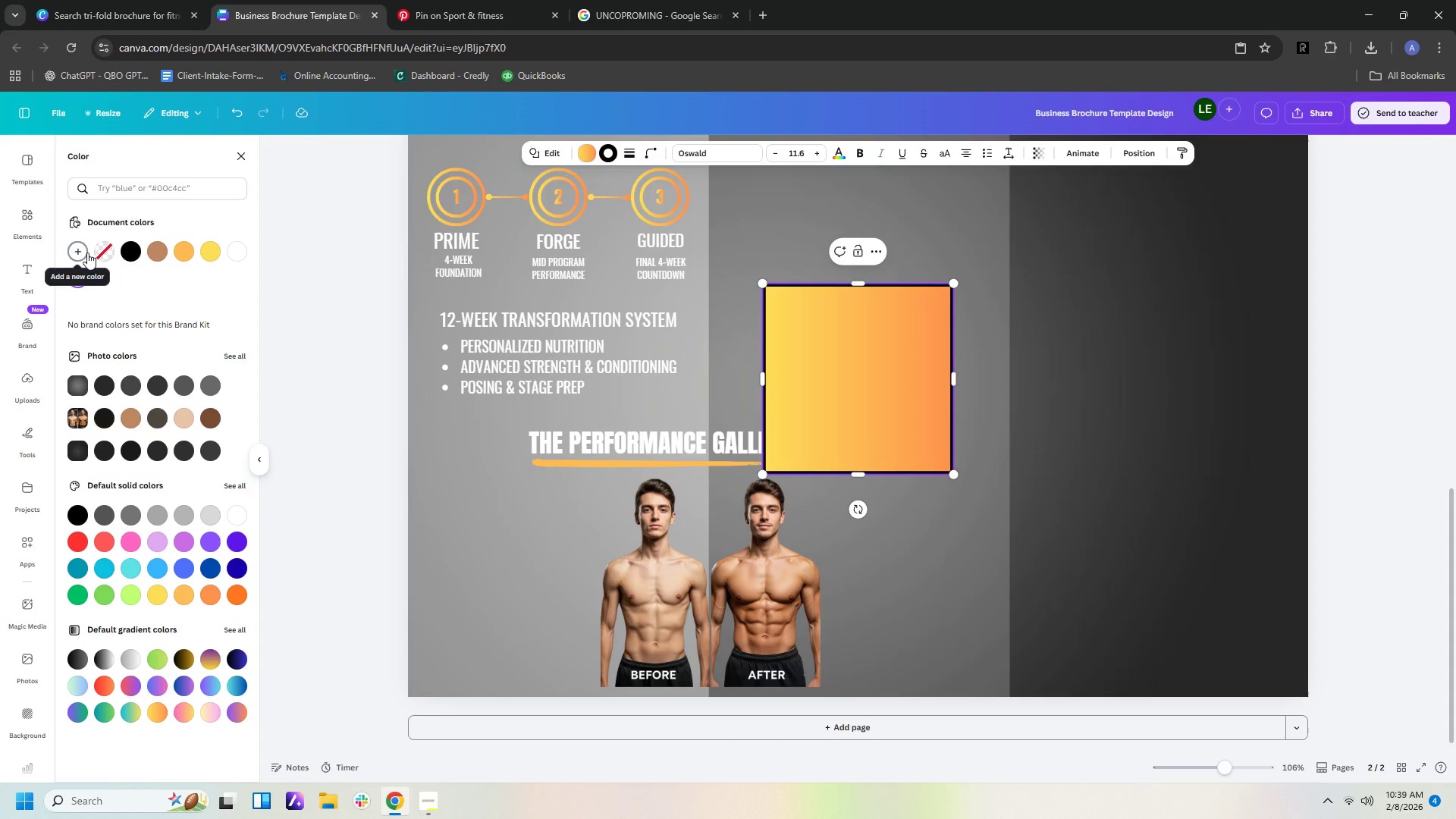 
left_click([108, 253])
 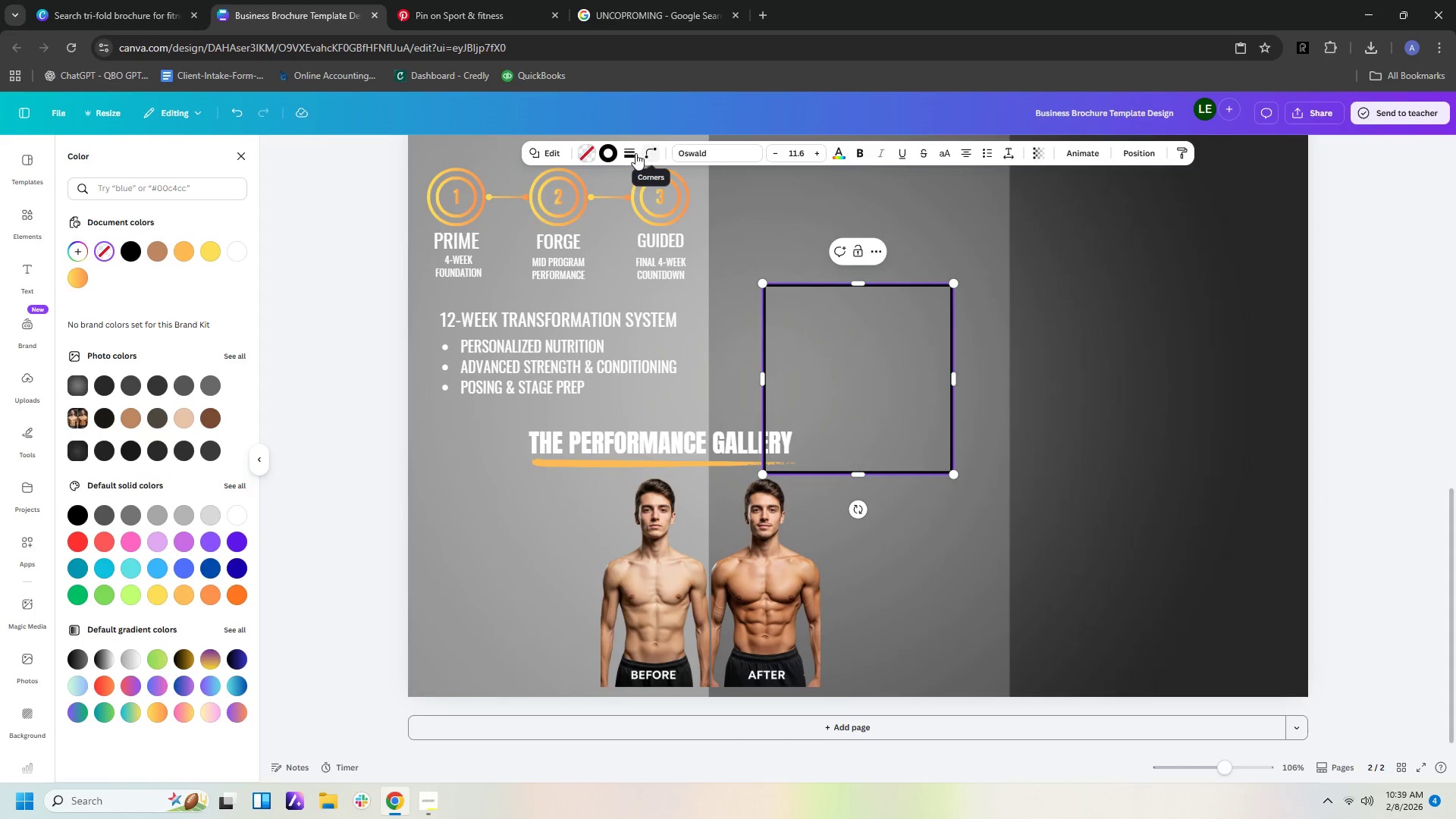 
left_click([611, 153])
 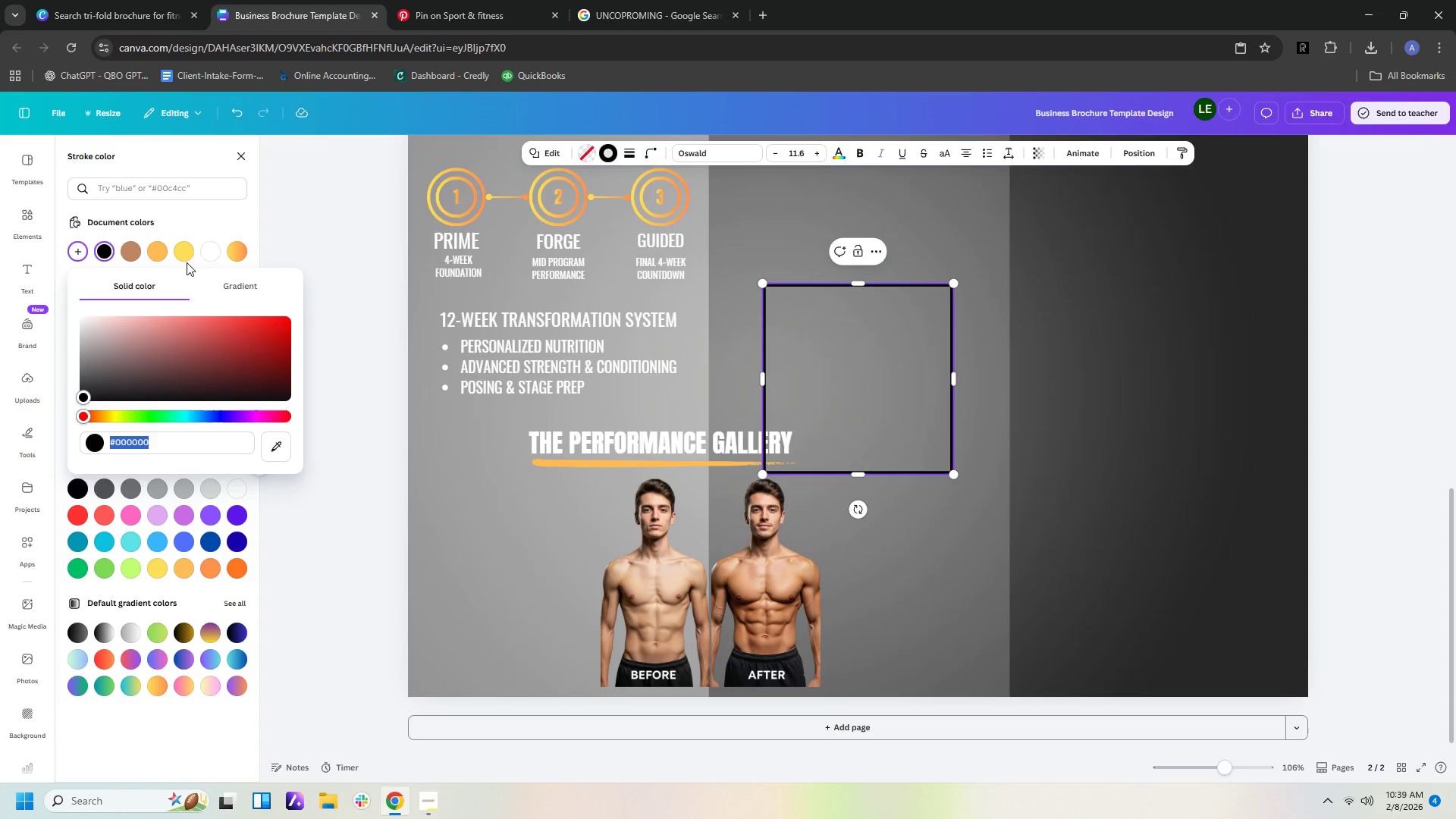 
left_click([243, 249])
 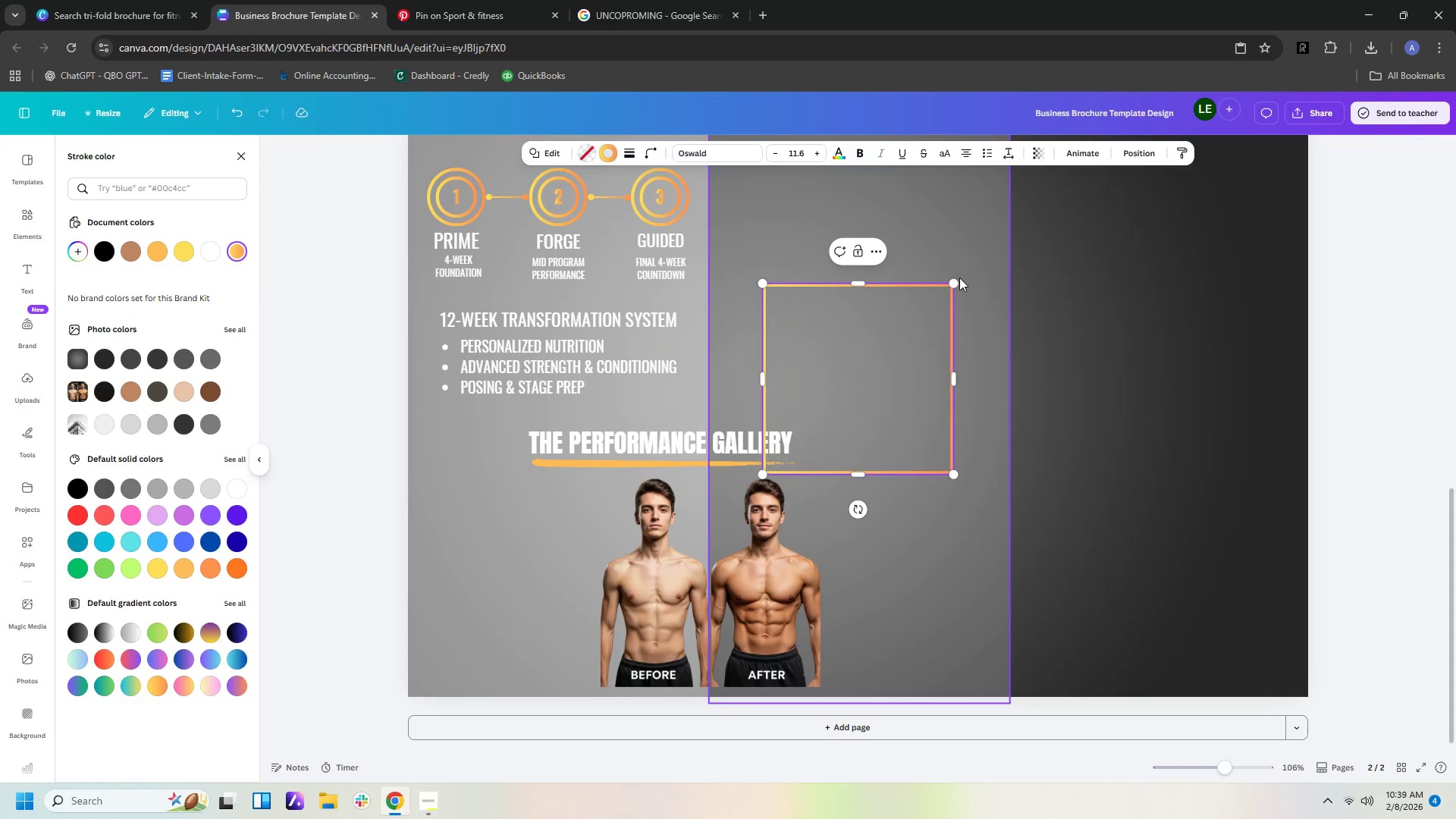 
left_click_drag(start_coordinate=[955, 284], to_coordinate=[871, 435])
 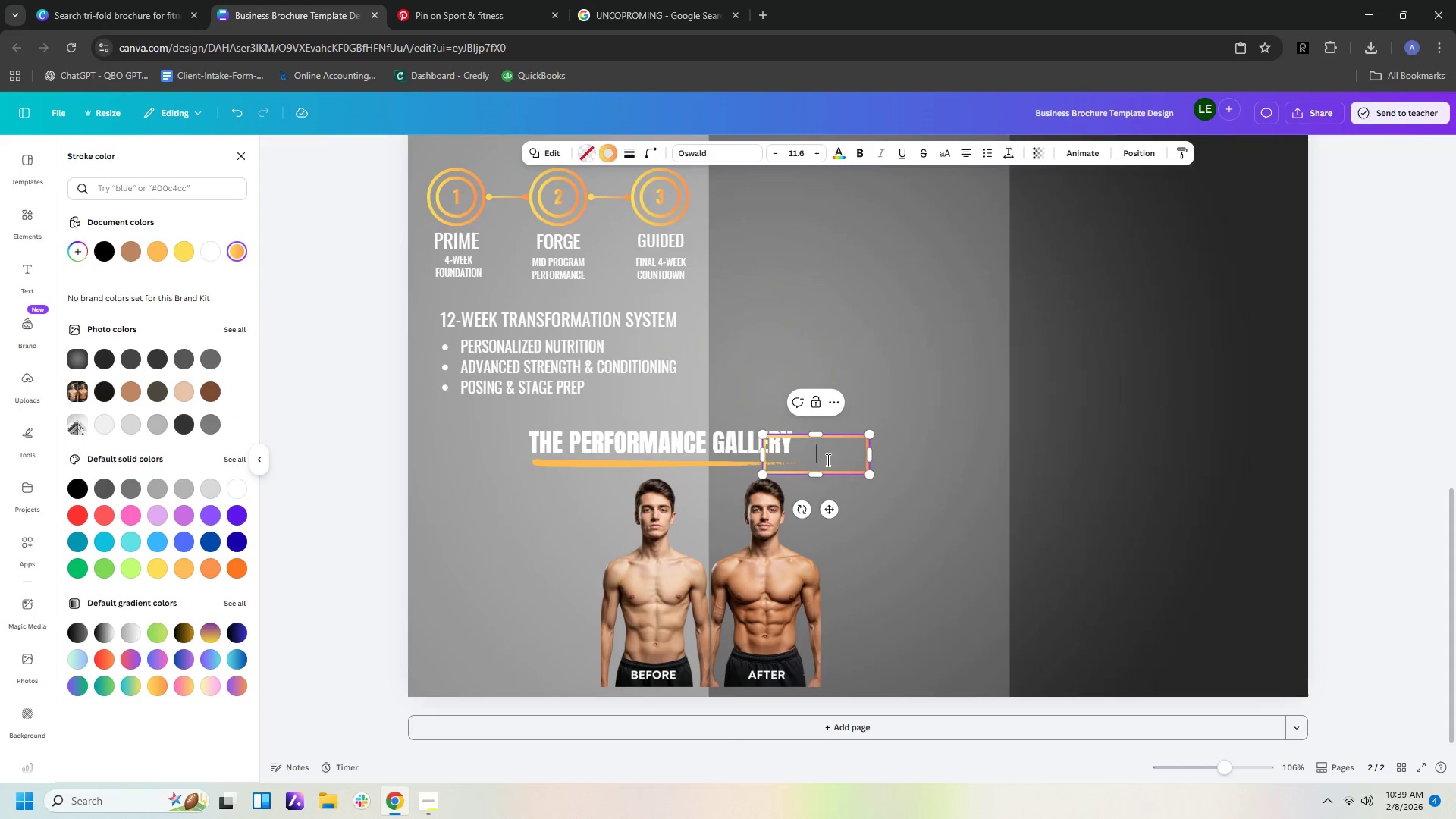 
double_click([827, 460])
 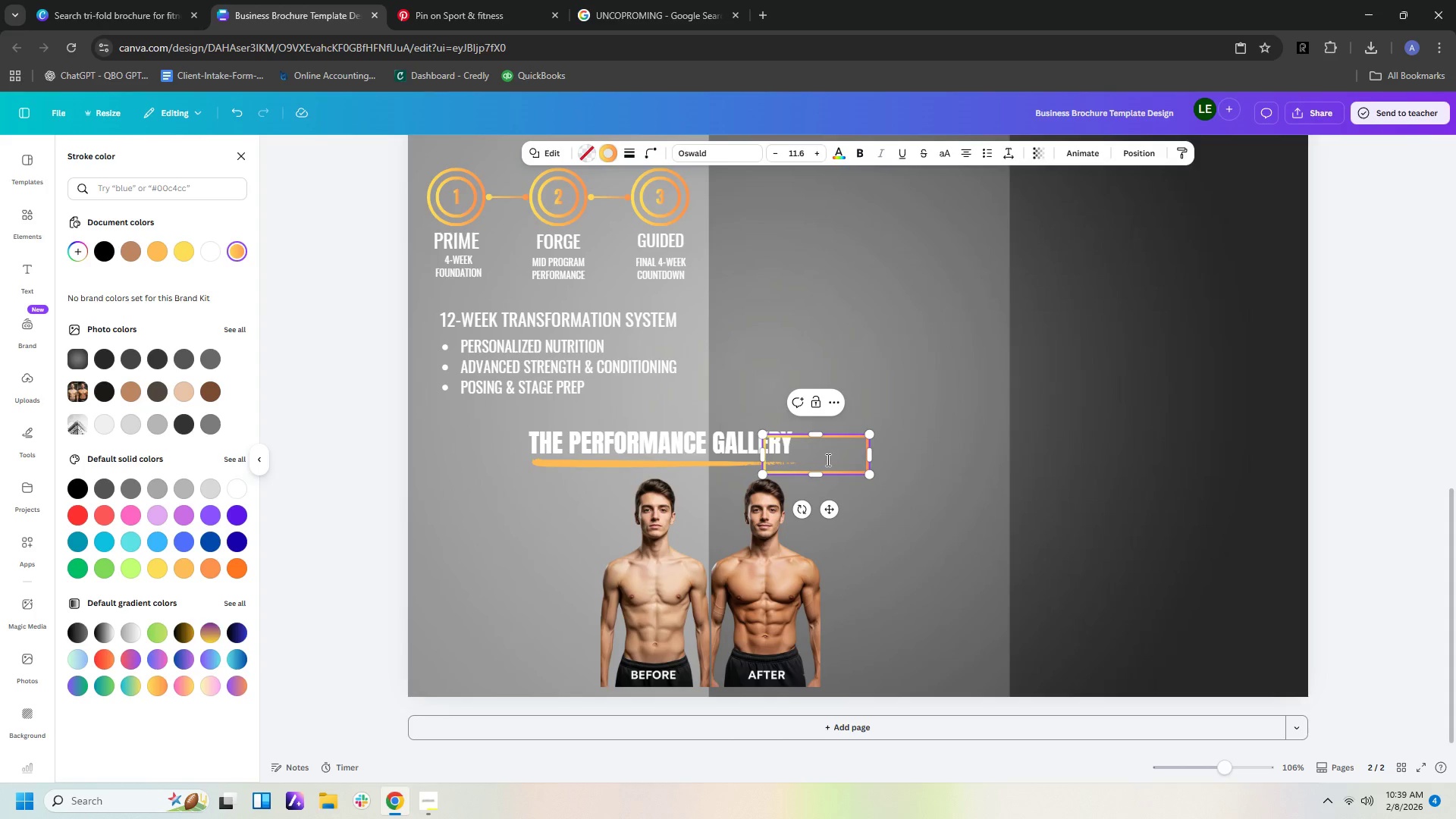 
wait(5.16)
 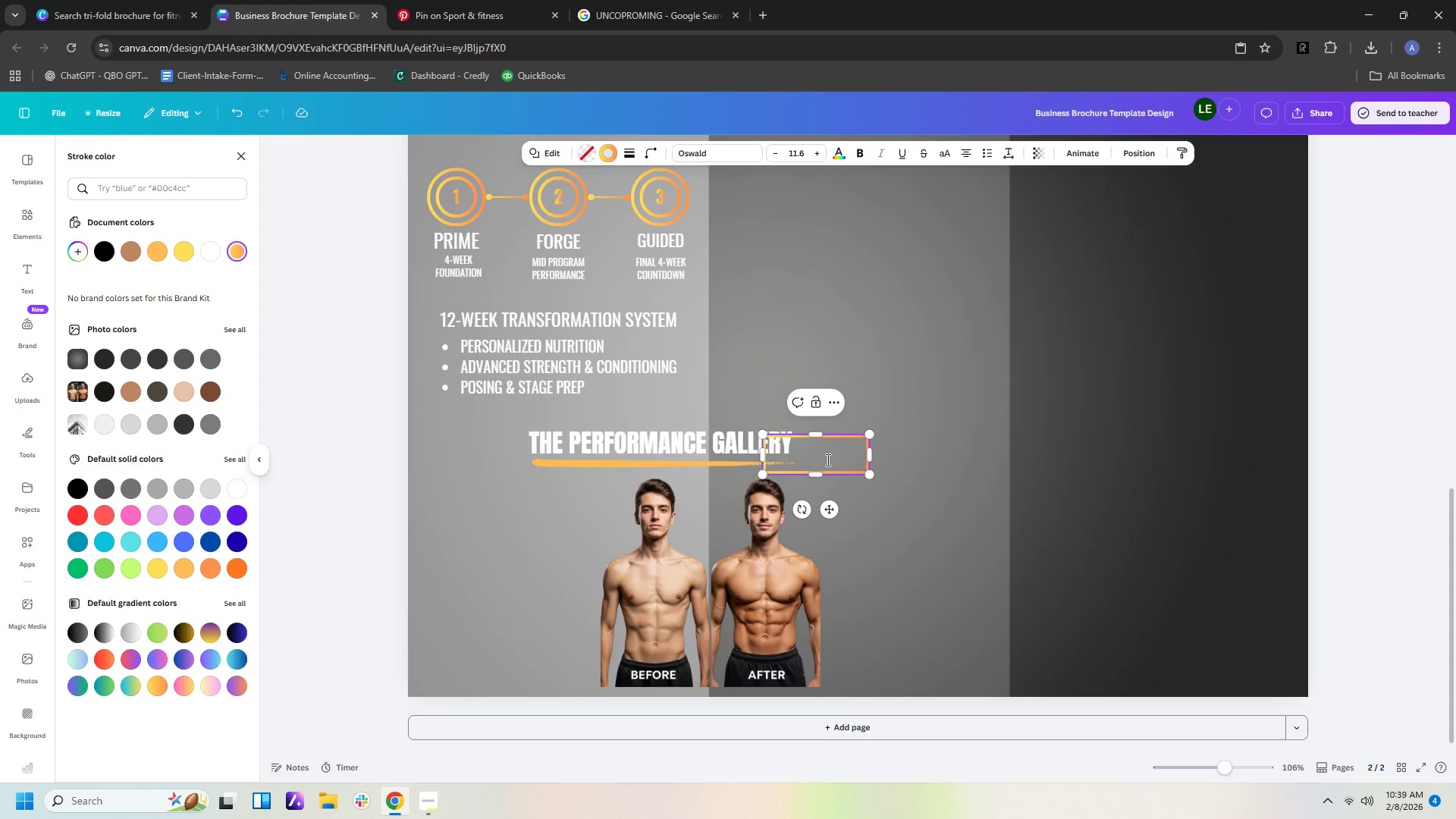 
type(BODY FAT -10%)
 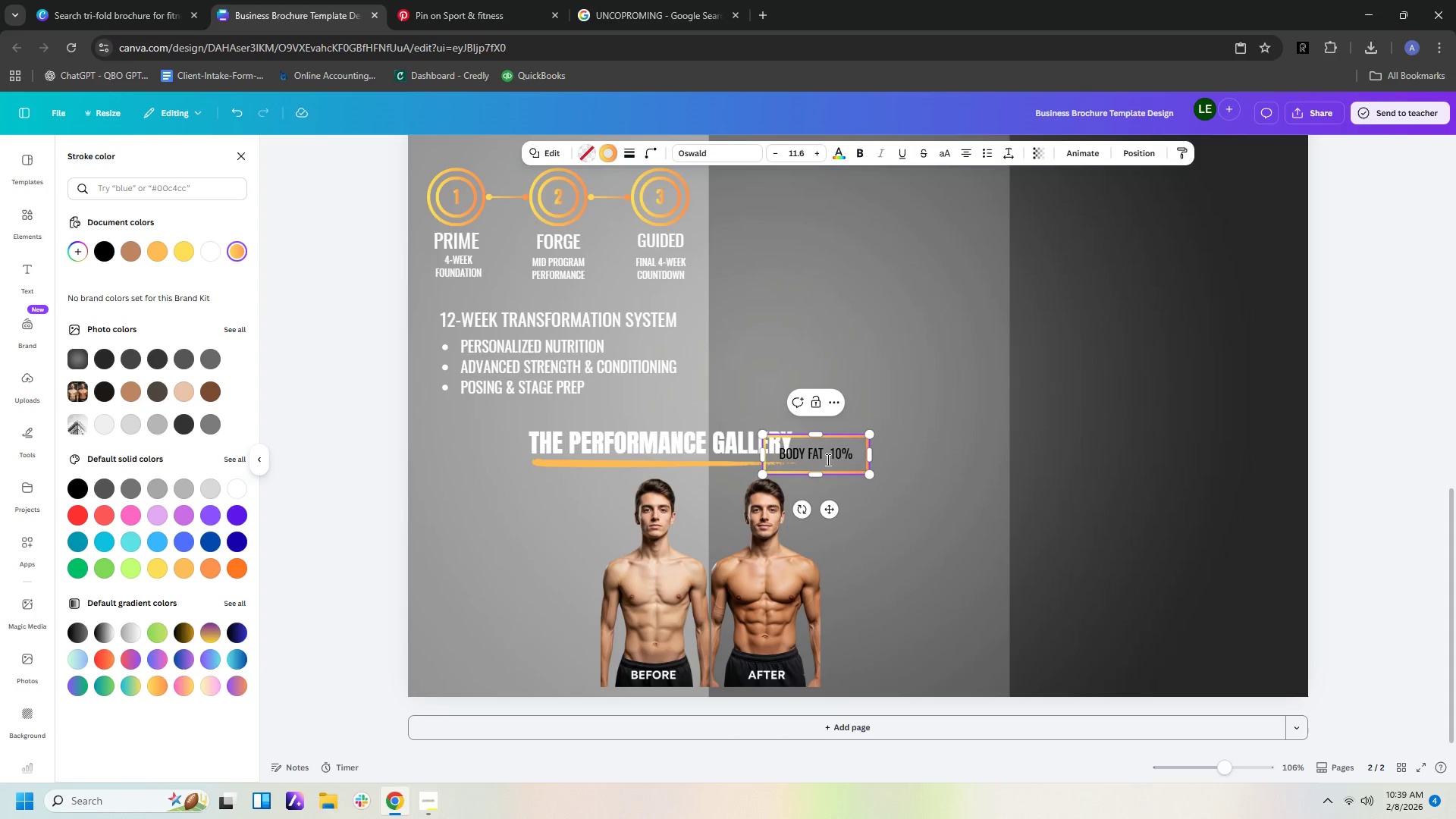 
key(ArrowLeft)
 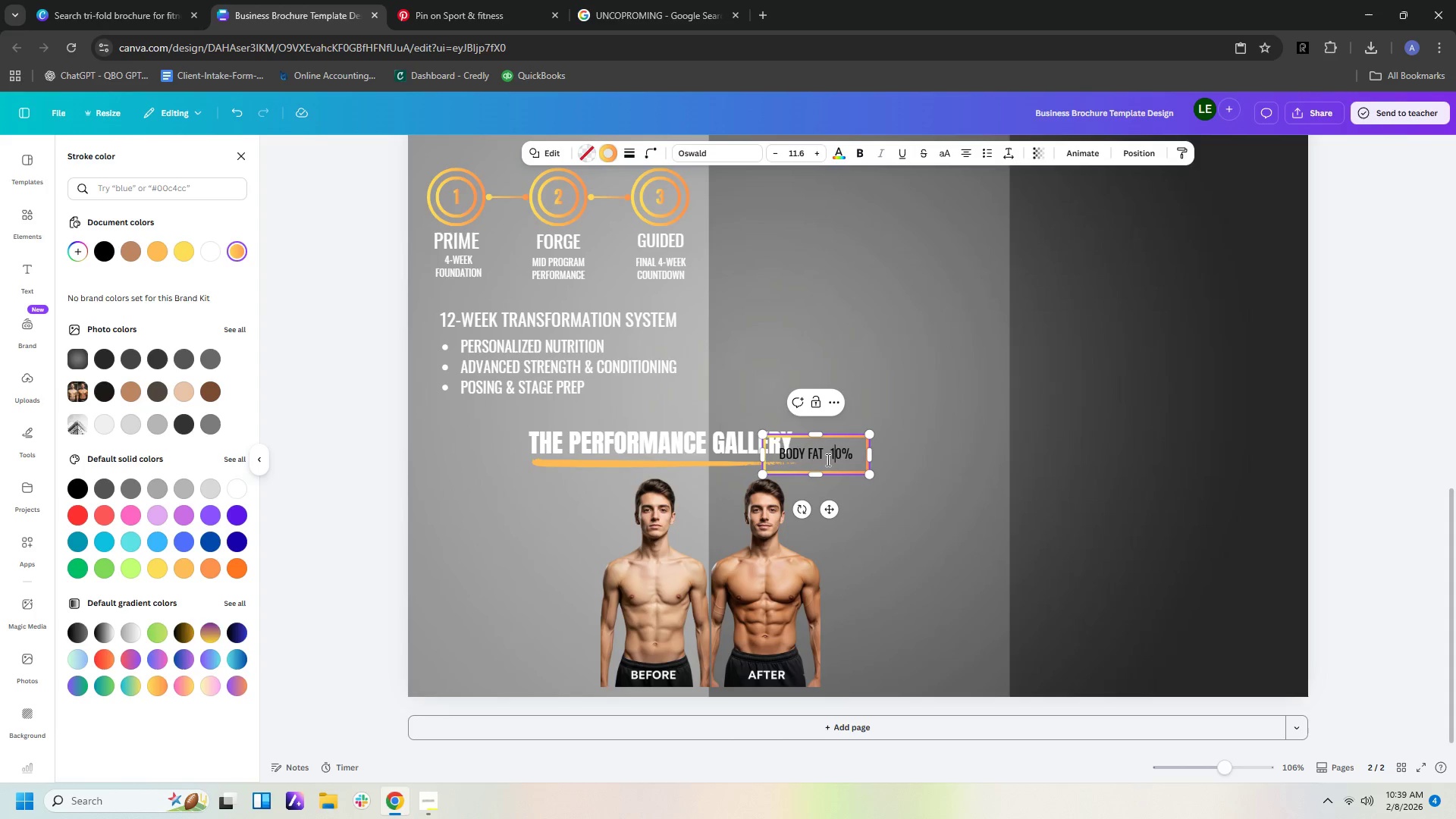 
key(ArrowLeft)
 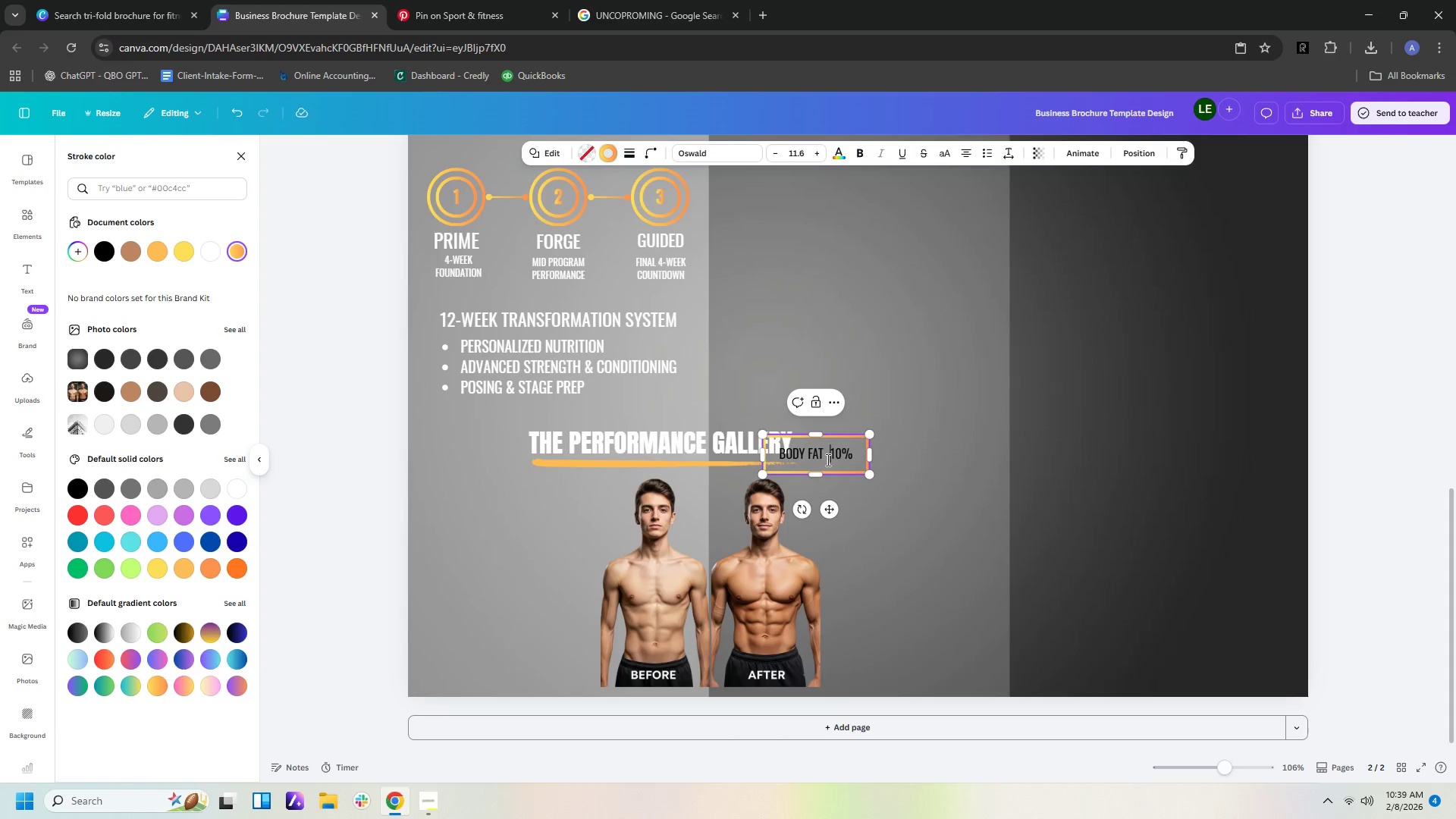 
key(ArrowLeft)
 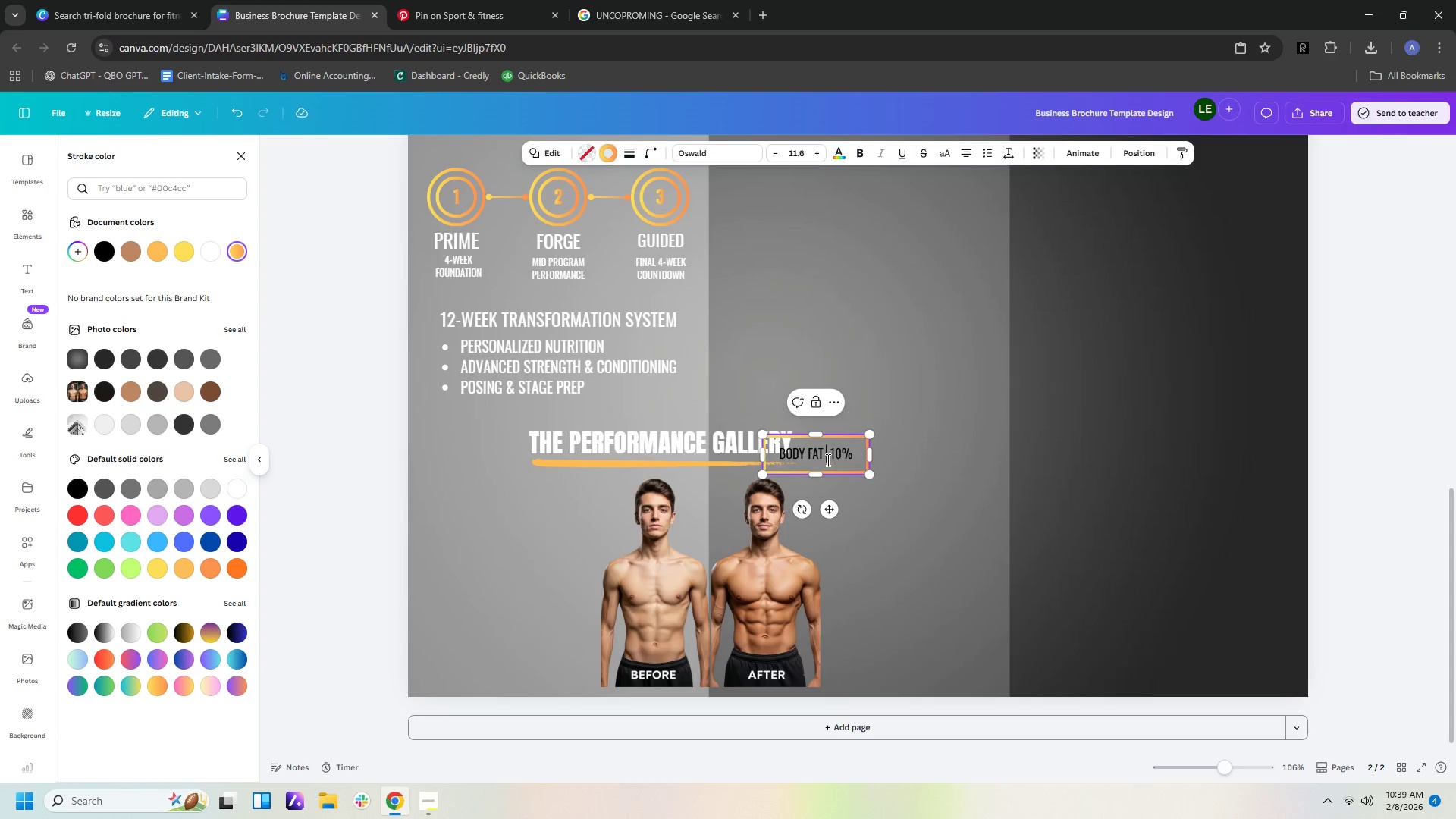 
key(ArrowLeft)
 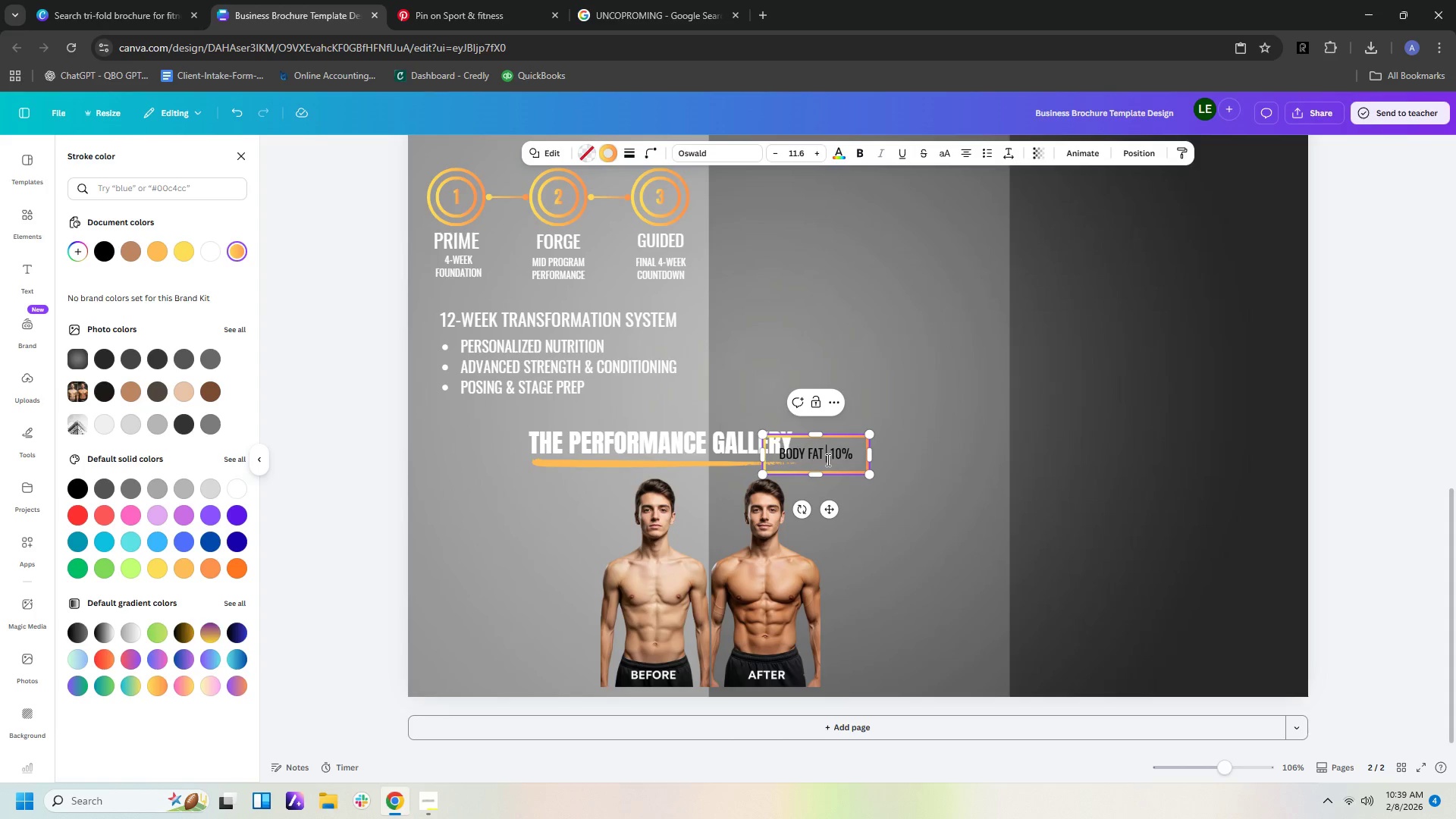 
key(ArrowRight)
 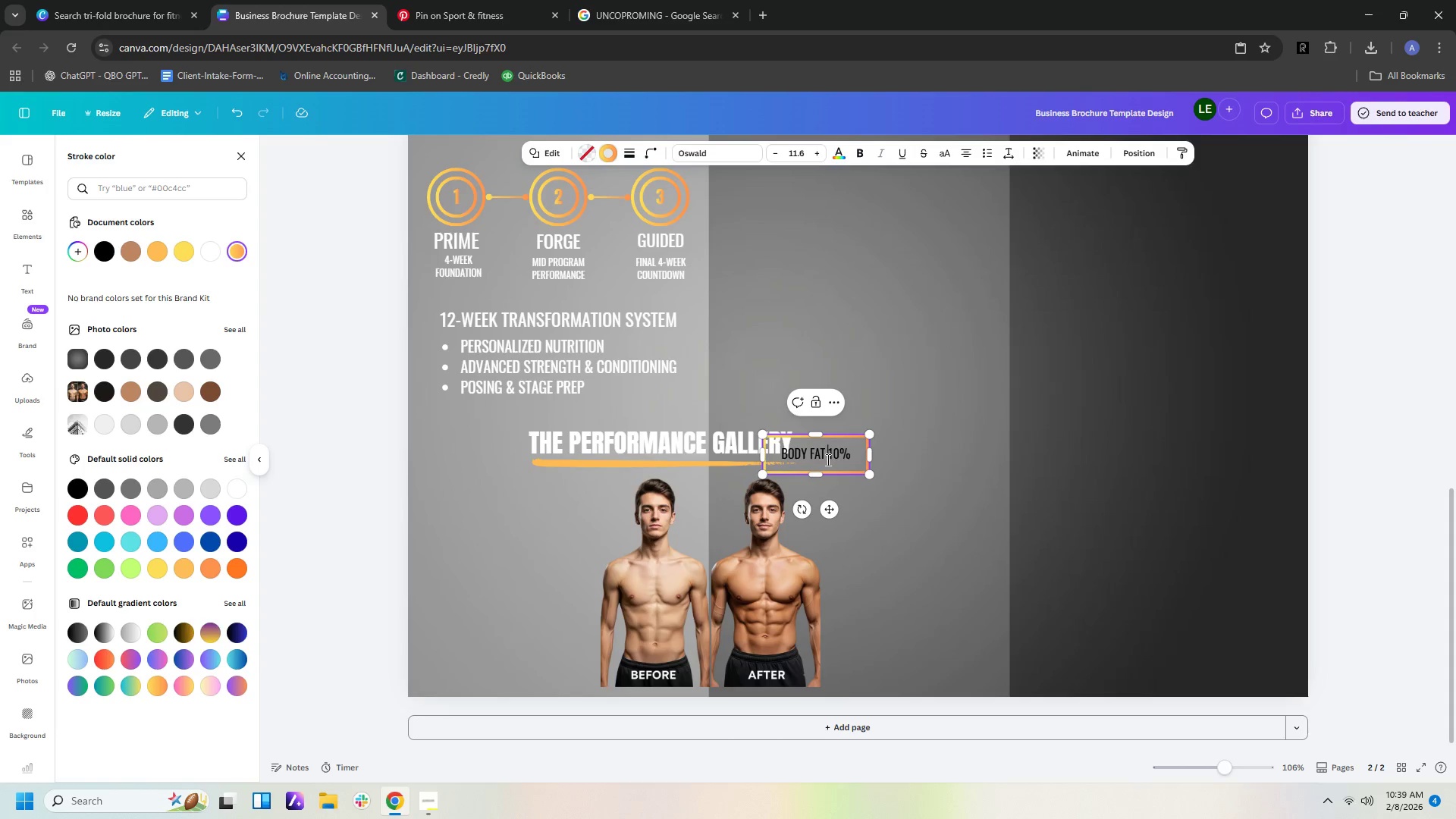 
key(Backspace)
 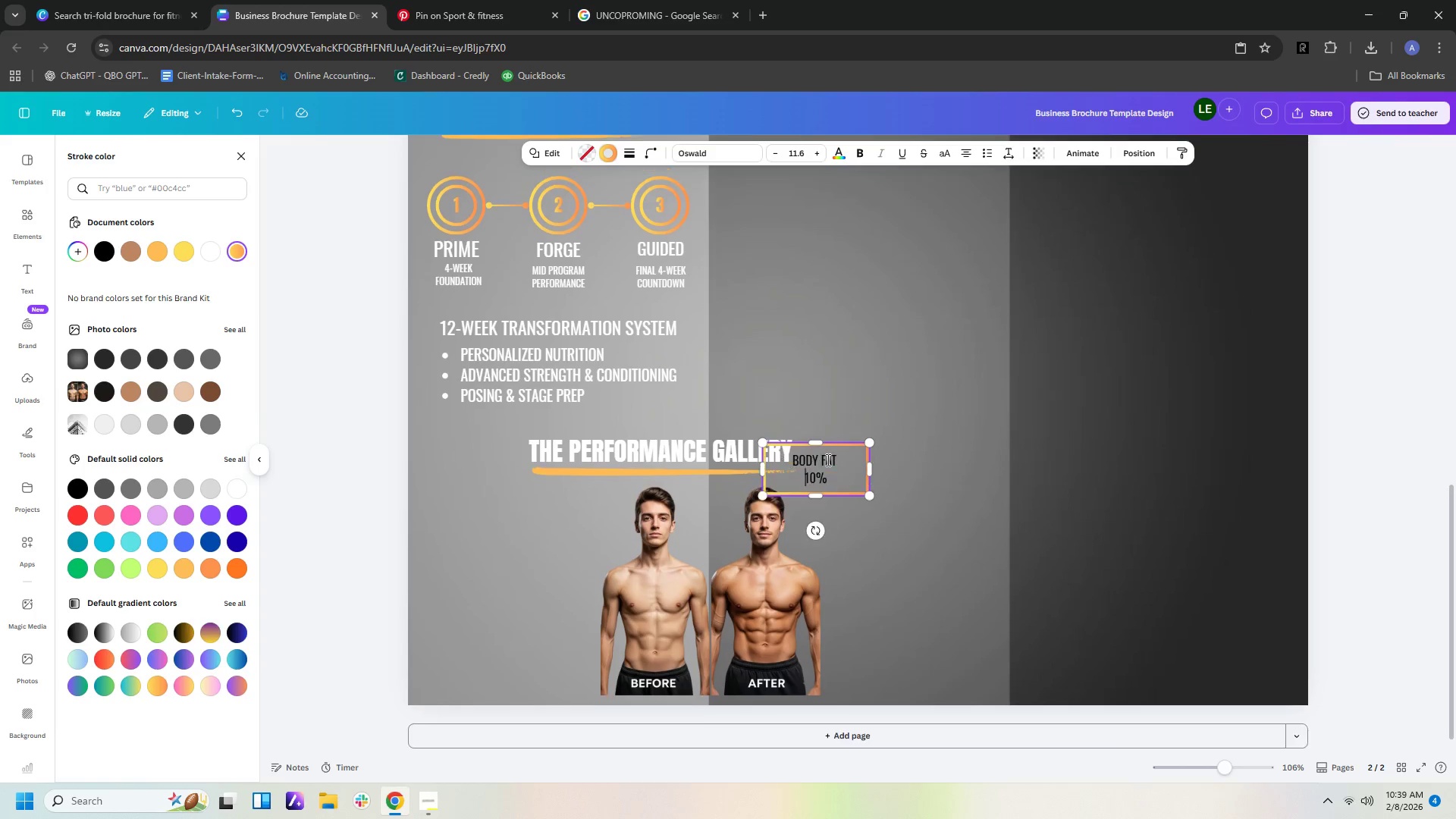 
key(Enter)
 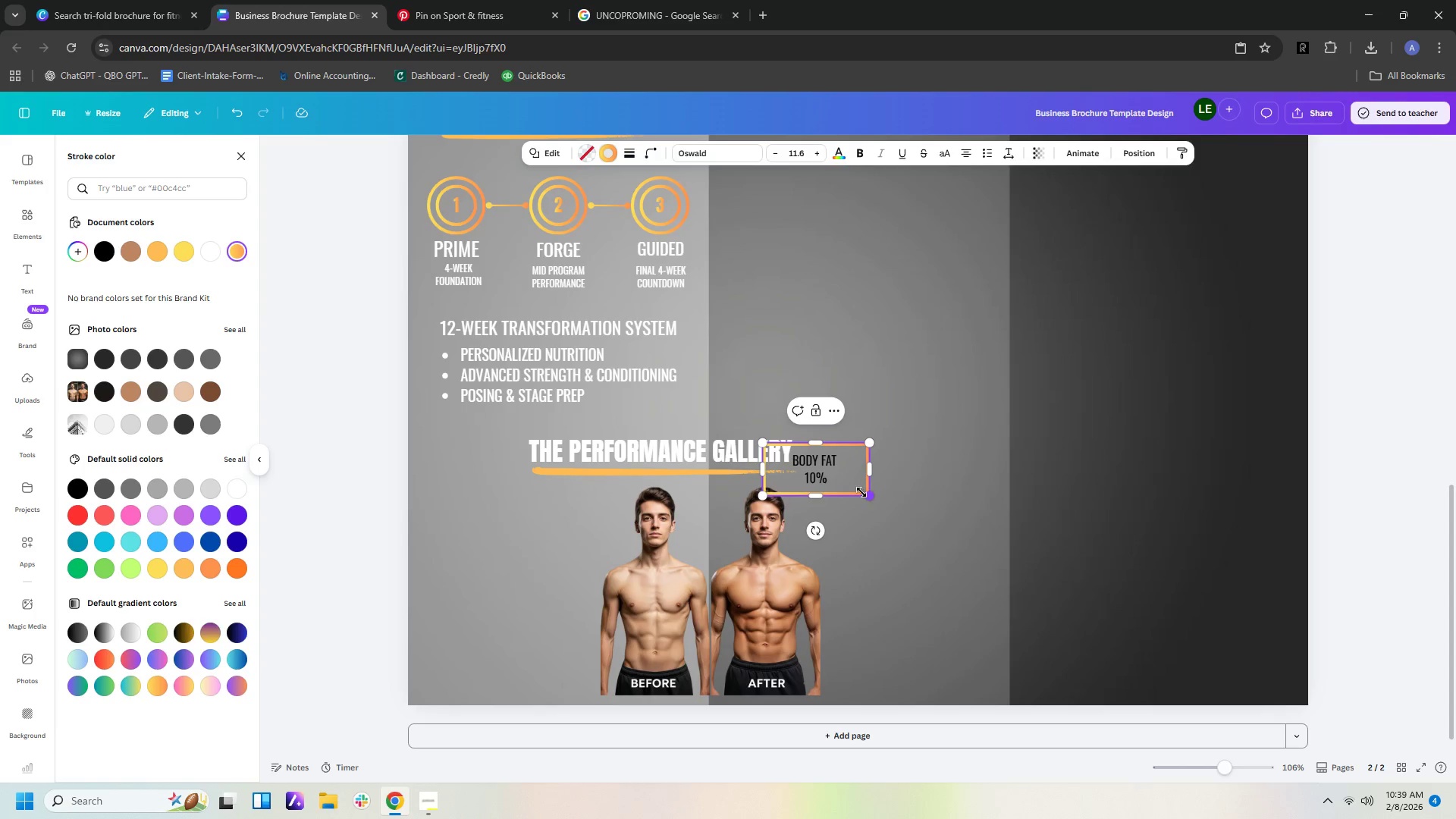 
left_click([846, 480])
 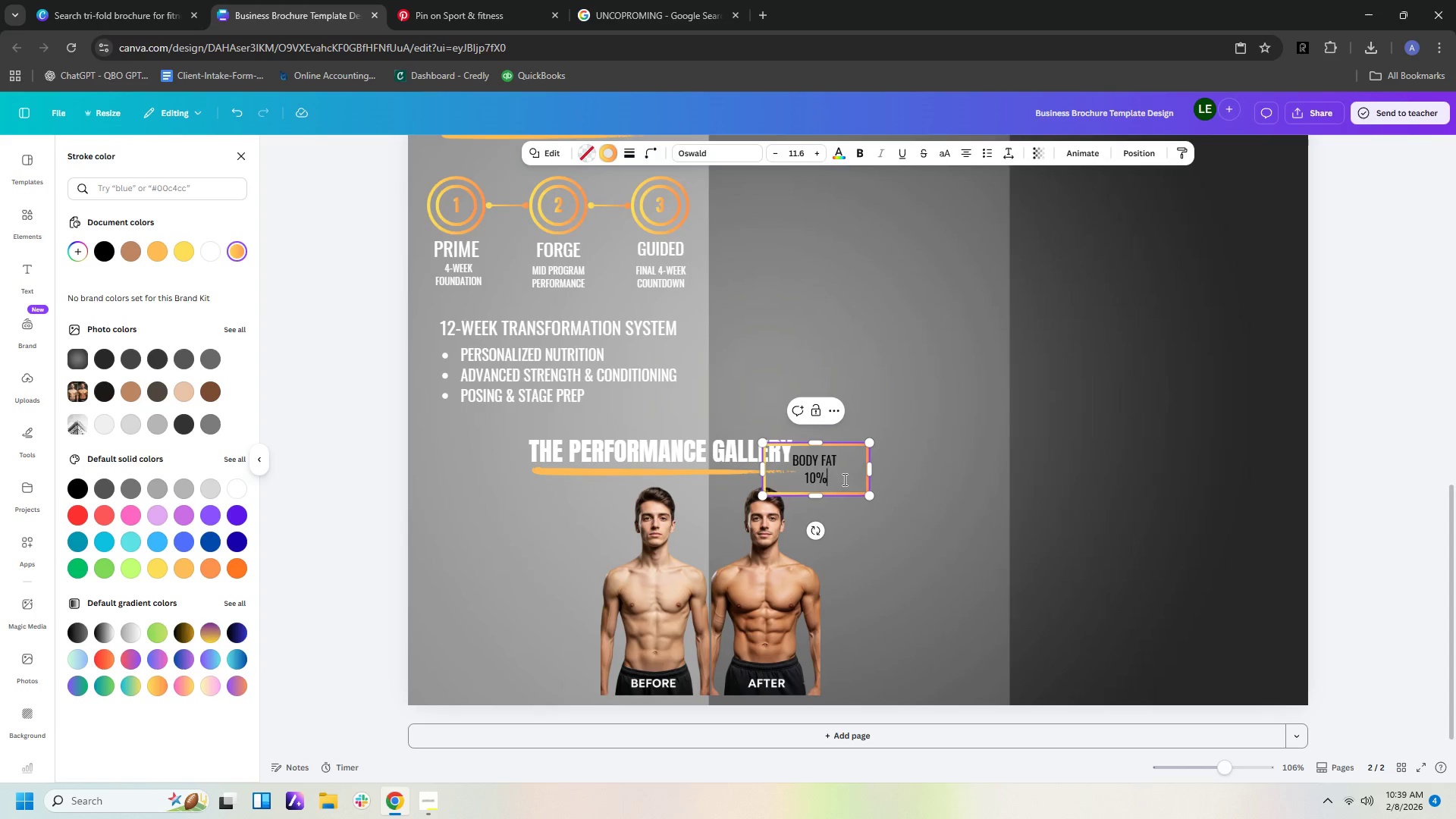 
left_click_drag(start_coordinate=[843, 479], to_coordinate=[763, 443])
 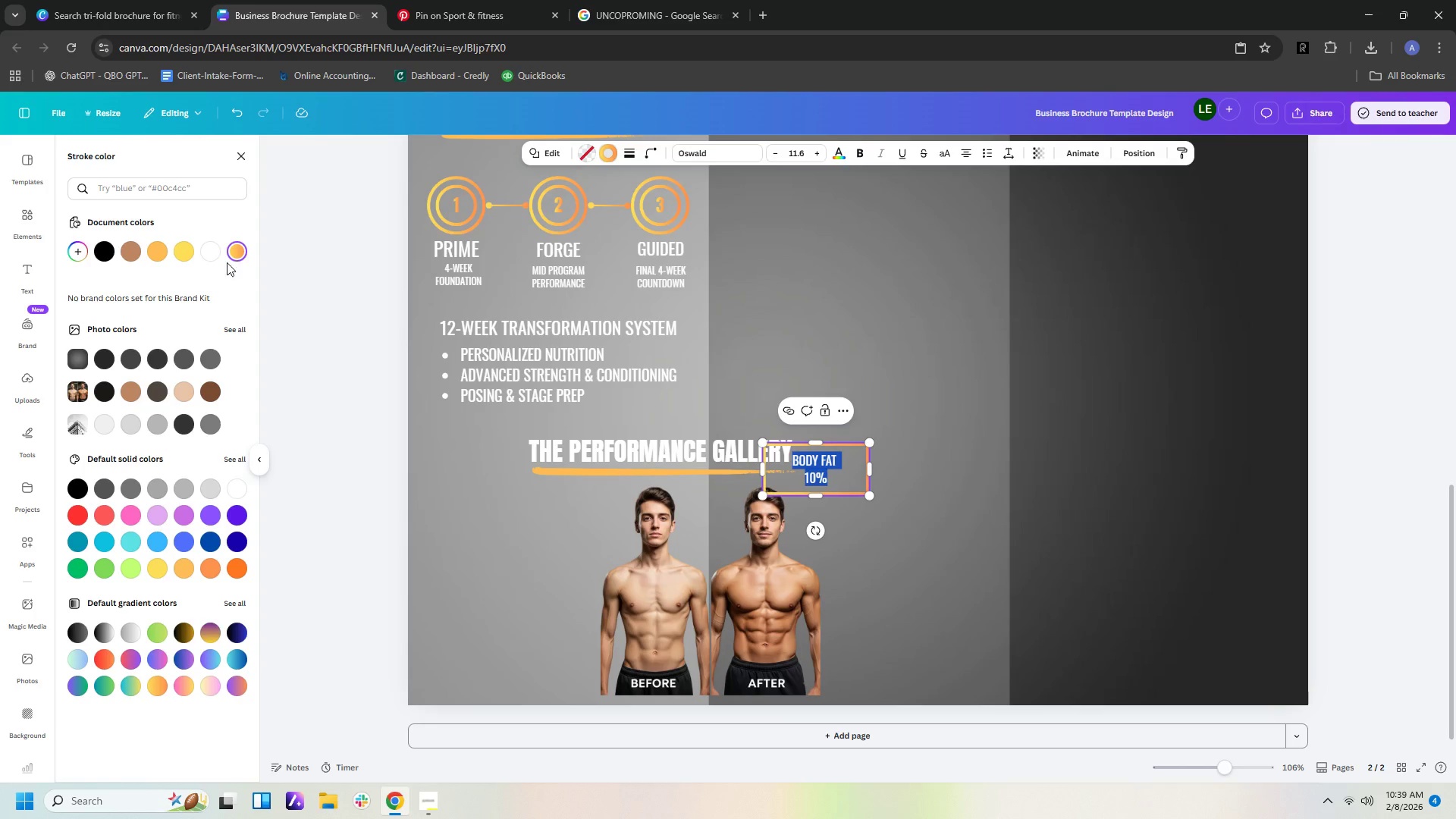 
left_click([837, 152])
 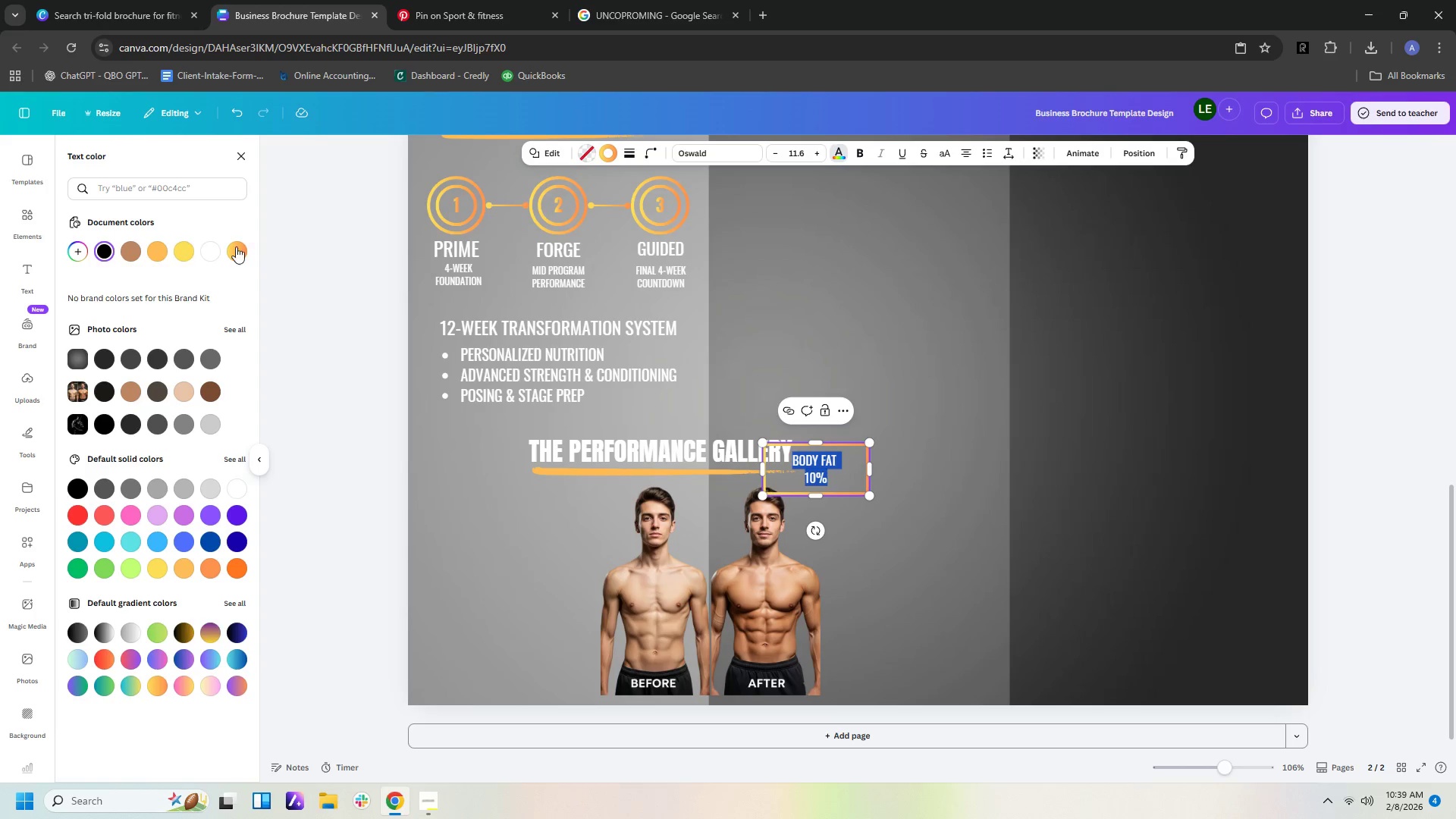 
left_click([243, 246])
 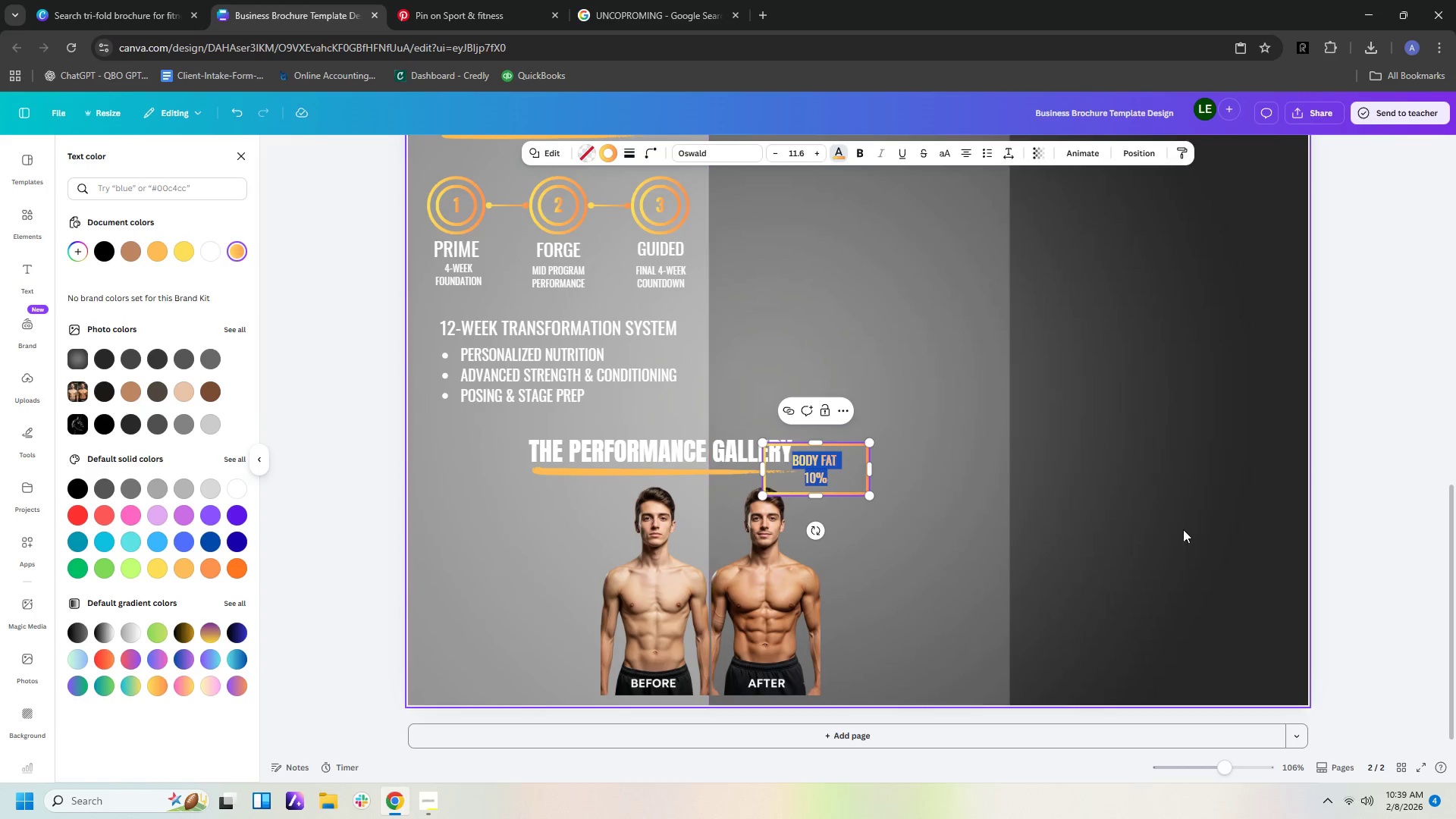 
left_click([1199, 522])
 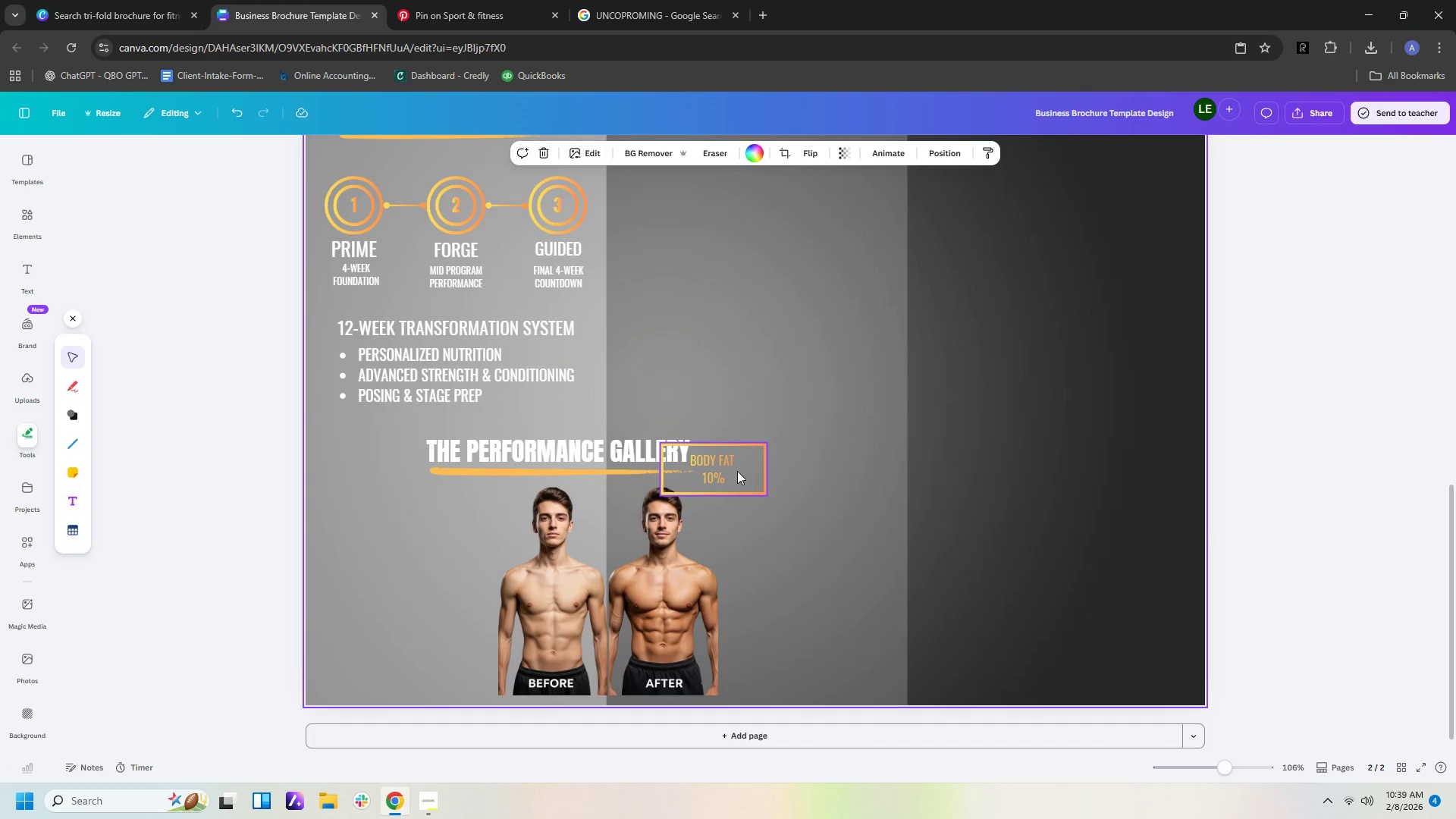 
left_click_drag(start_coordinate=[737, 471], to_coordinate=[794, 538])
 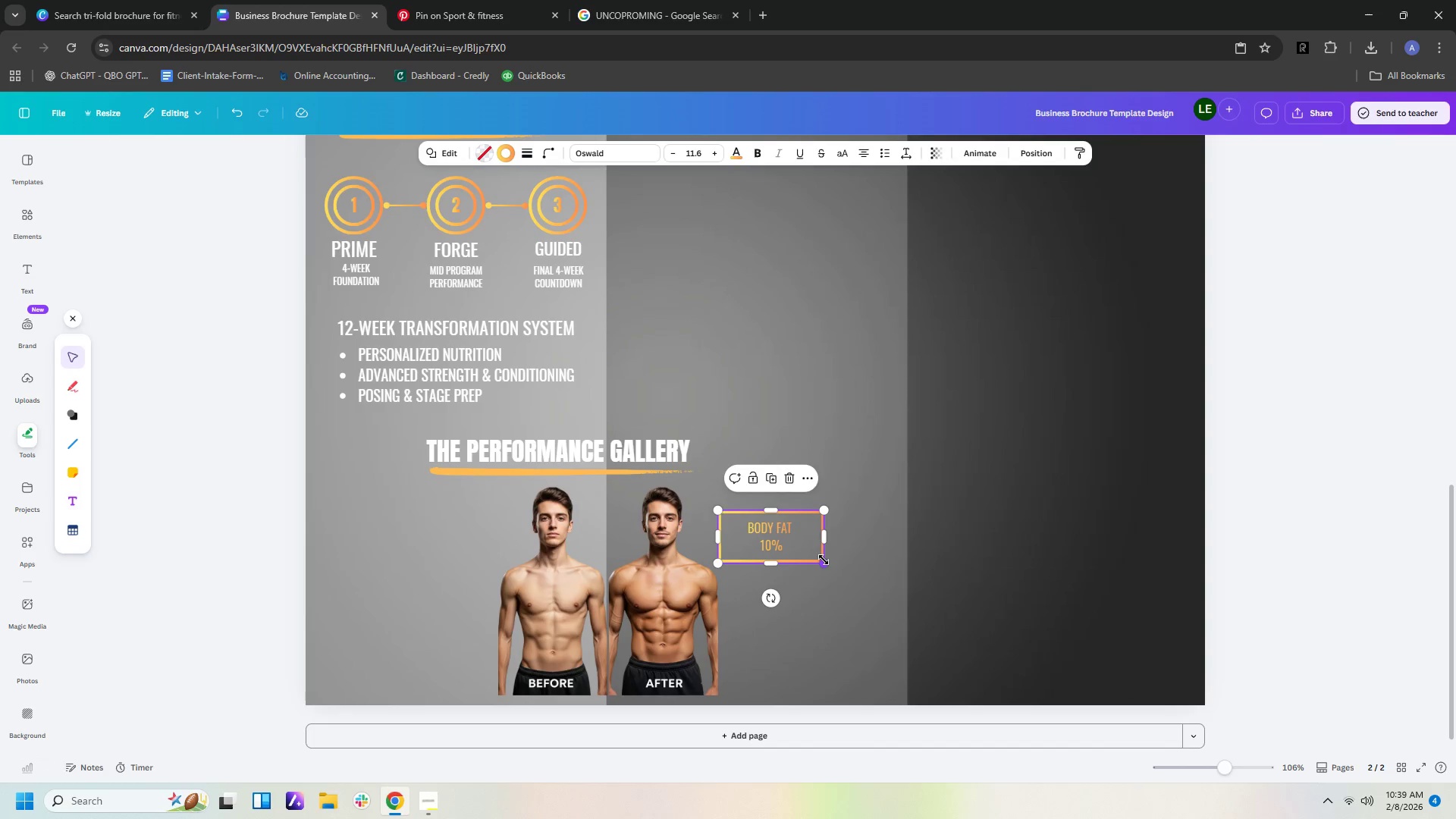 
left_click_drag(start_coordinate=[824, 560], to_coordinate=[786, 532])
 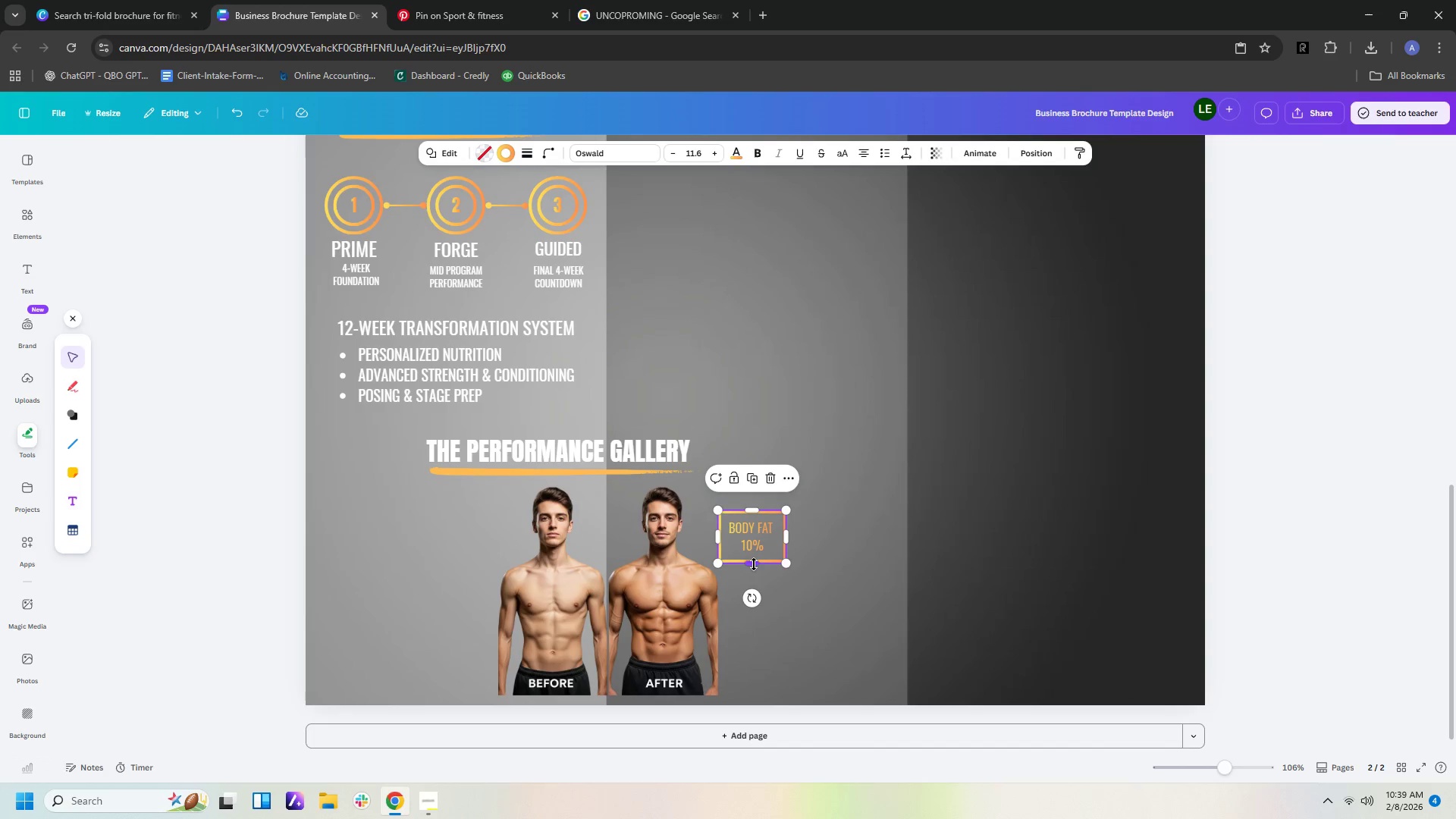 
left_click_drag(start_coordinate=[753, 562], to_coordinate=[754, 551])
 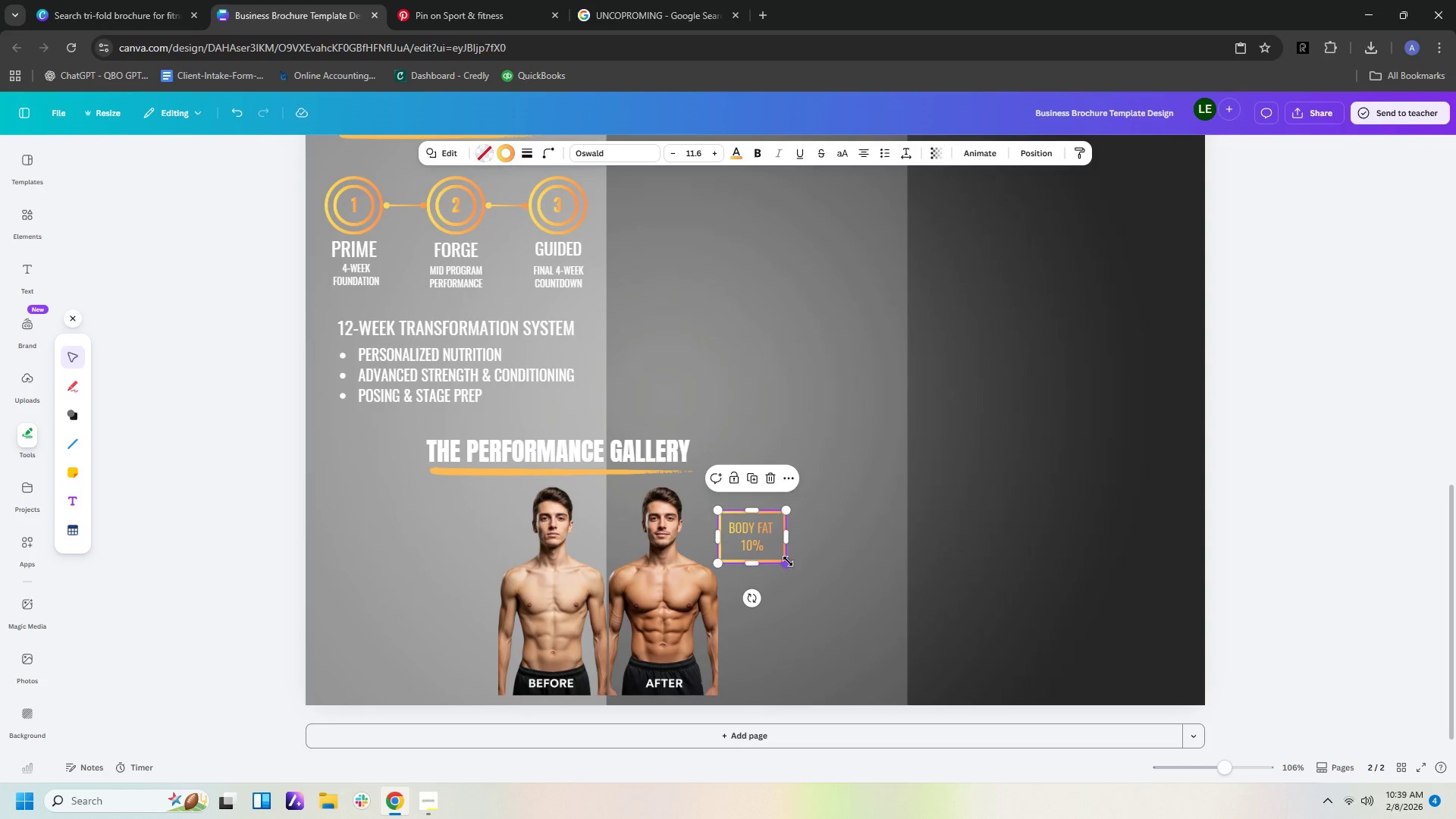 
left_click_drag(start_coordinate=[789, 561], to_coordinate=[799, 544])
 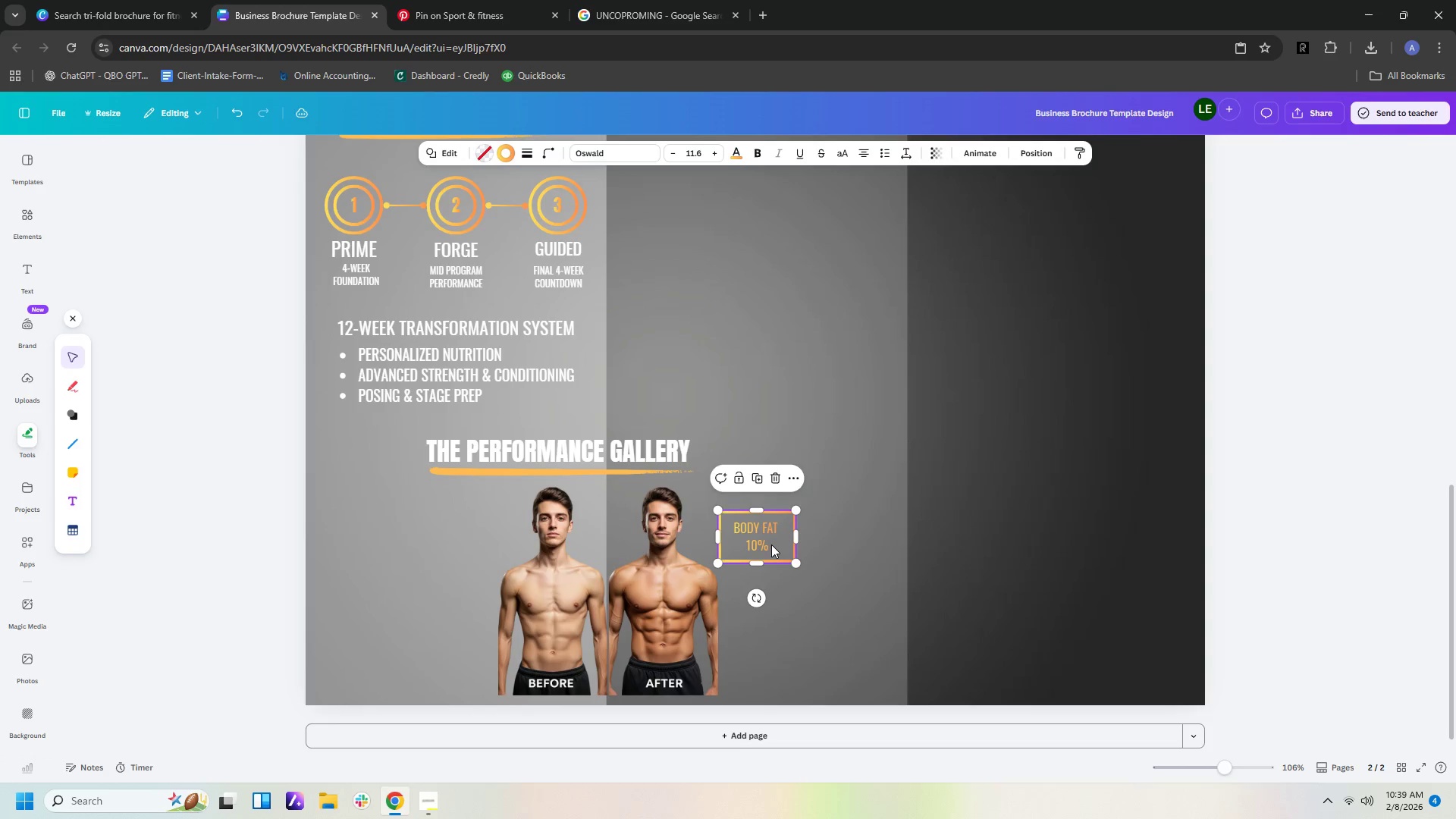 
left_click_drag(start_coordinate=[771, 544], to_coordinate=[790, 544])
 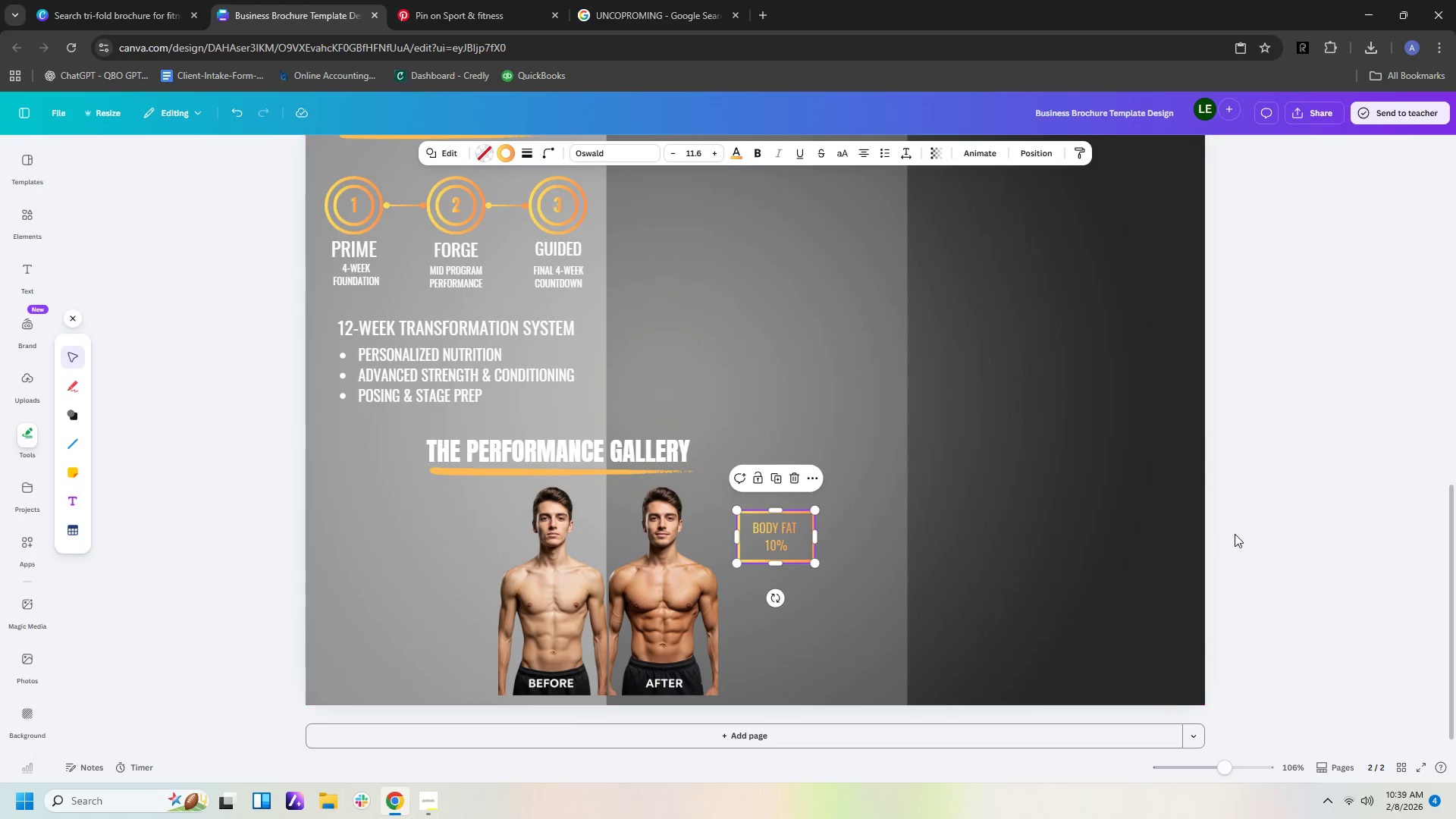 
left_click([1279, 519])
 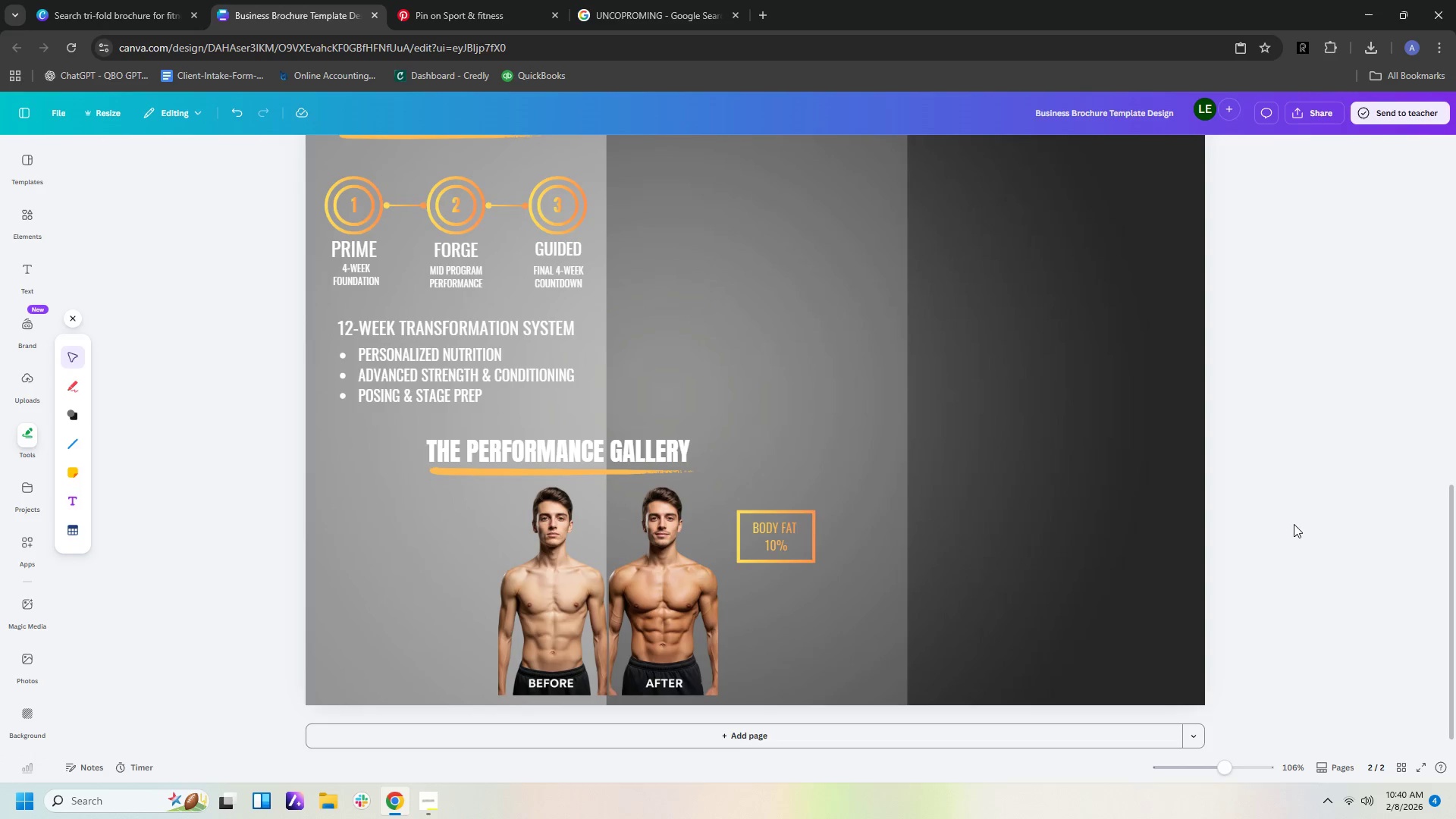 
scroll: coordinate [1303, 544], scroll_direction: down, amount: 3.0
 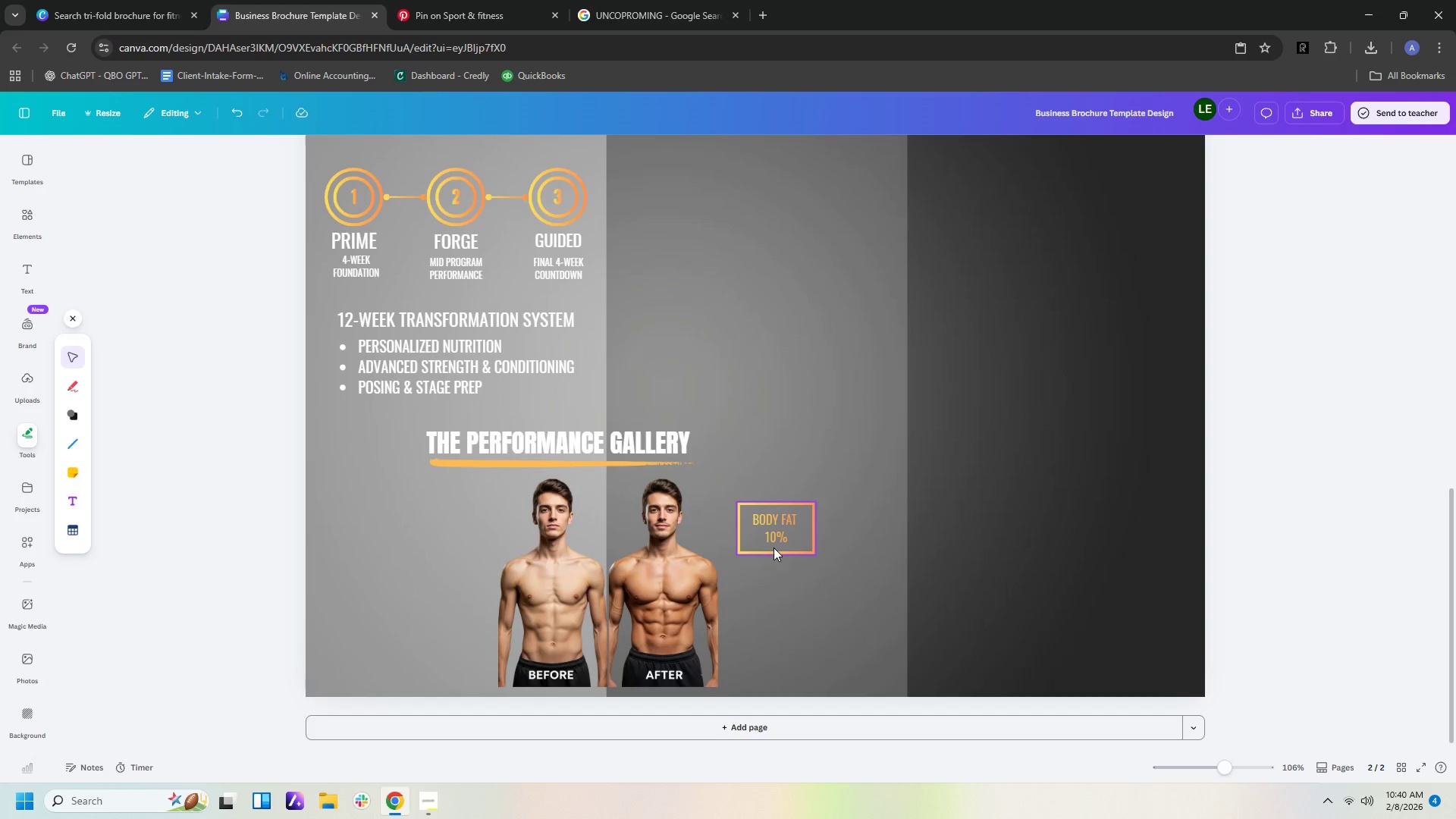 
left_click([767, 546])
 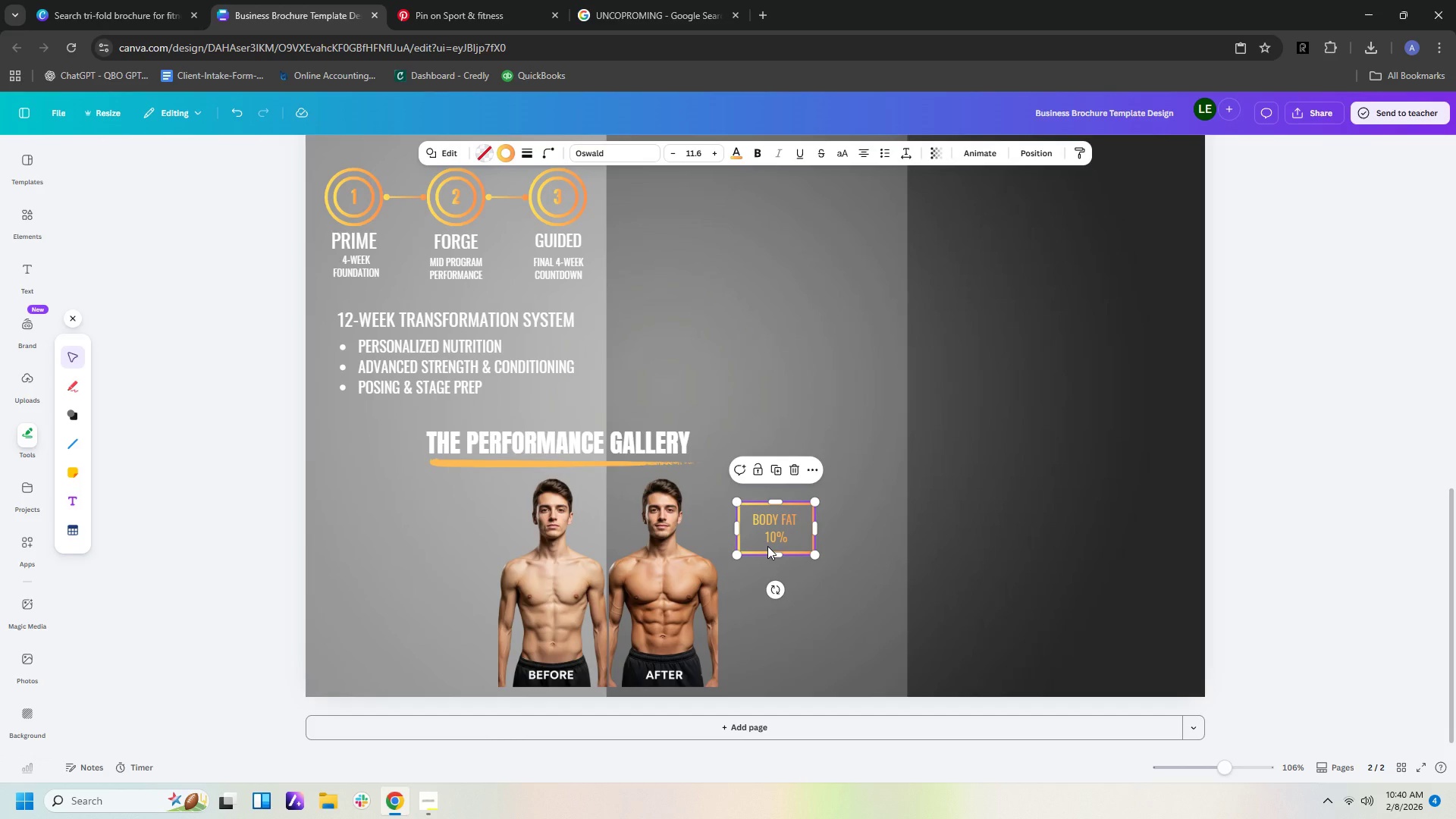 
key(Control+C)
 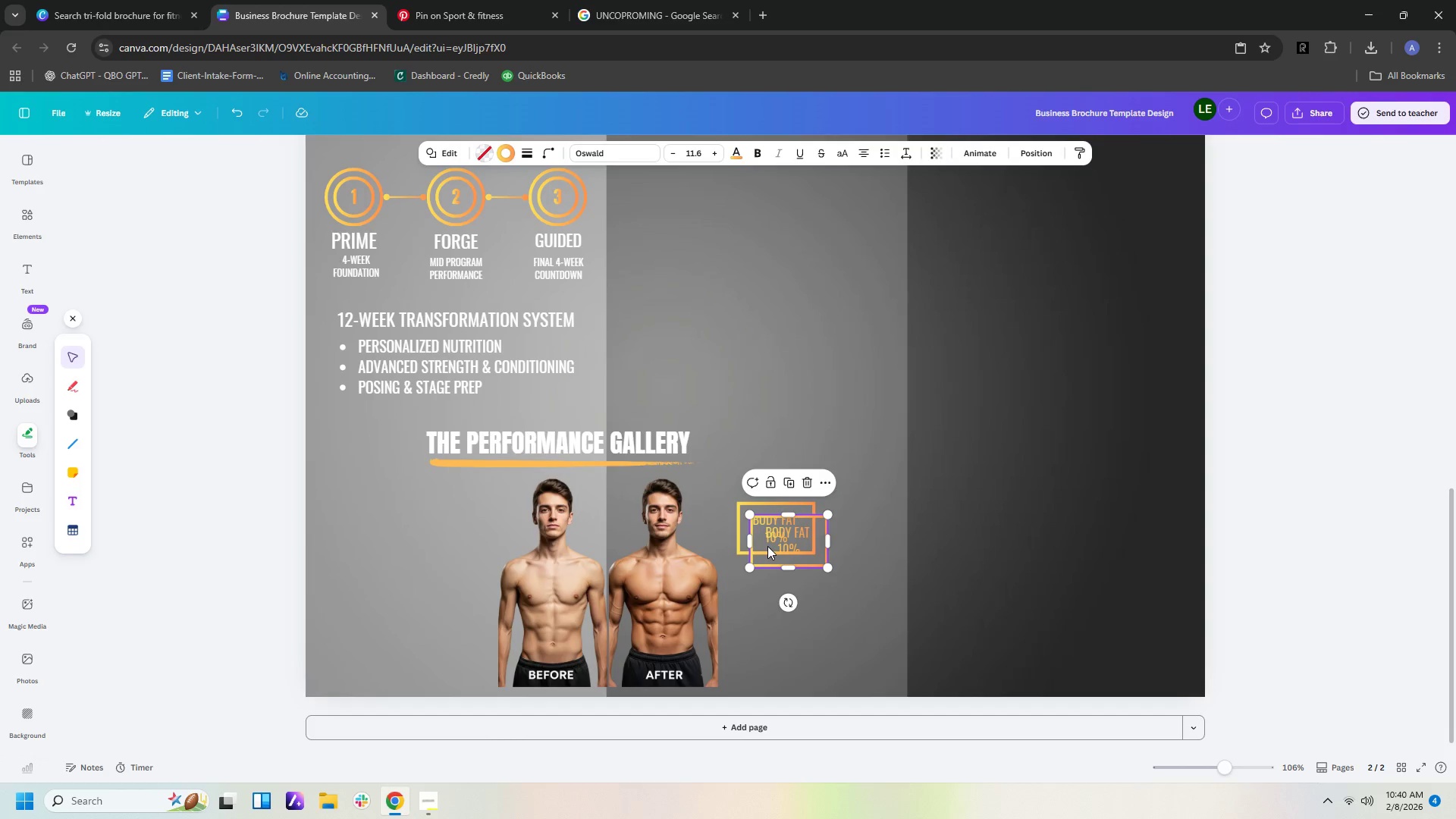 
key(Control+V)
 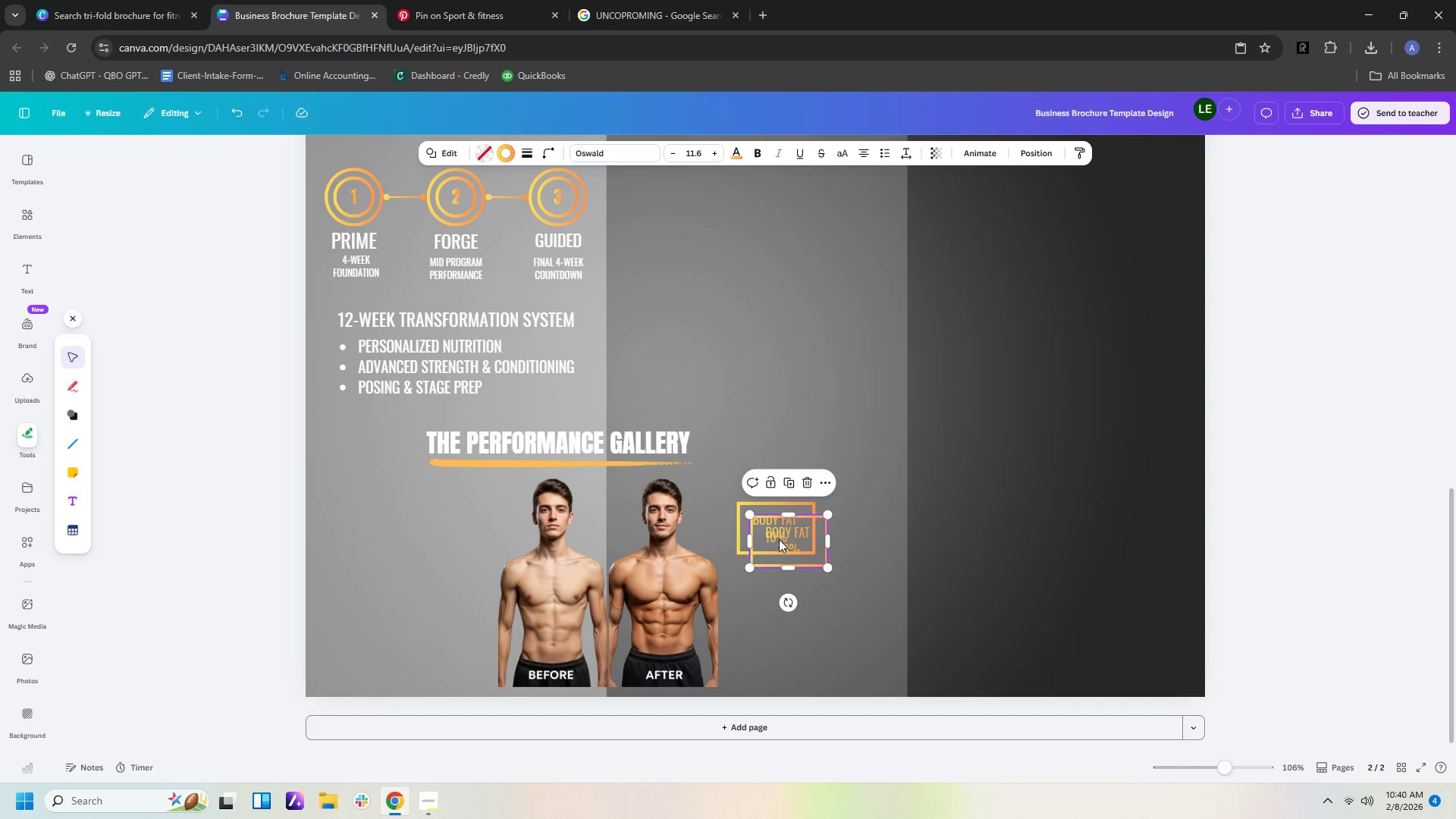 
left_click_drag(start_coordinate=[779, 539], to_coordinate=[765, 637])
 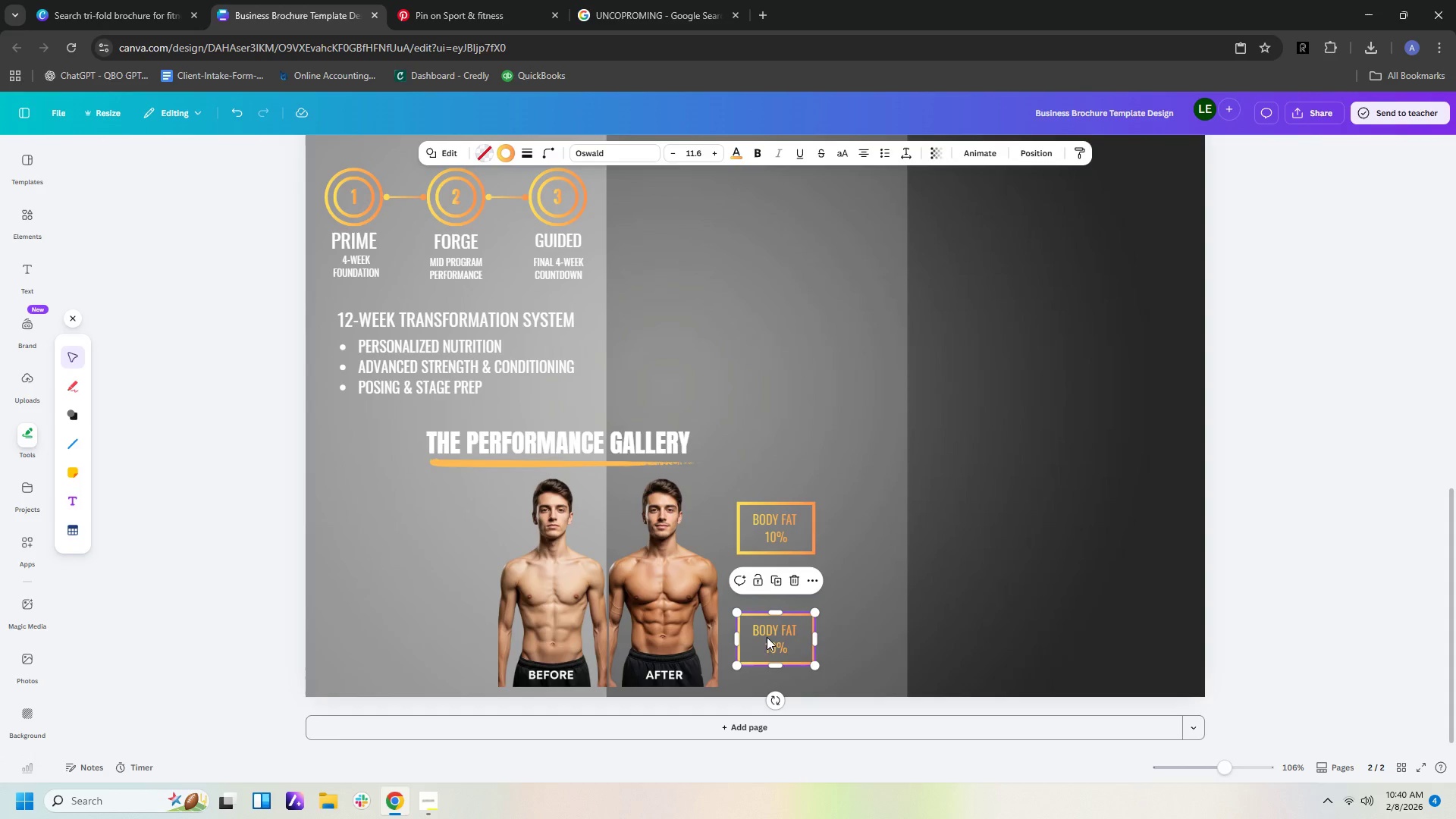 
double_click([767, 637])
 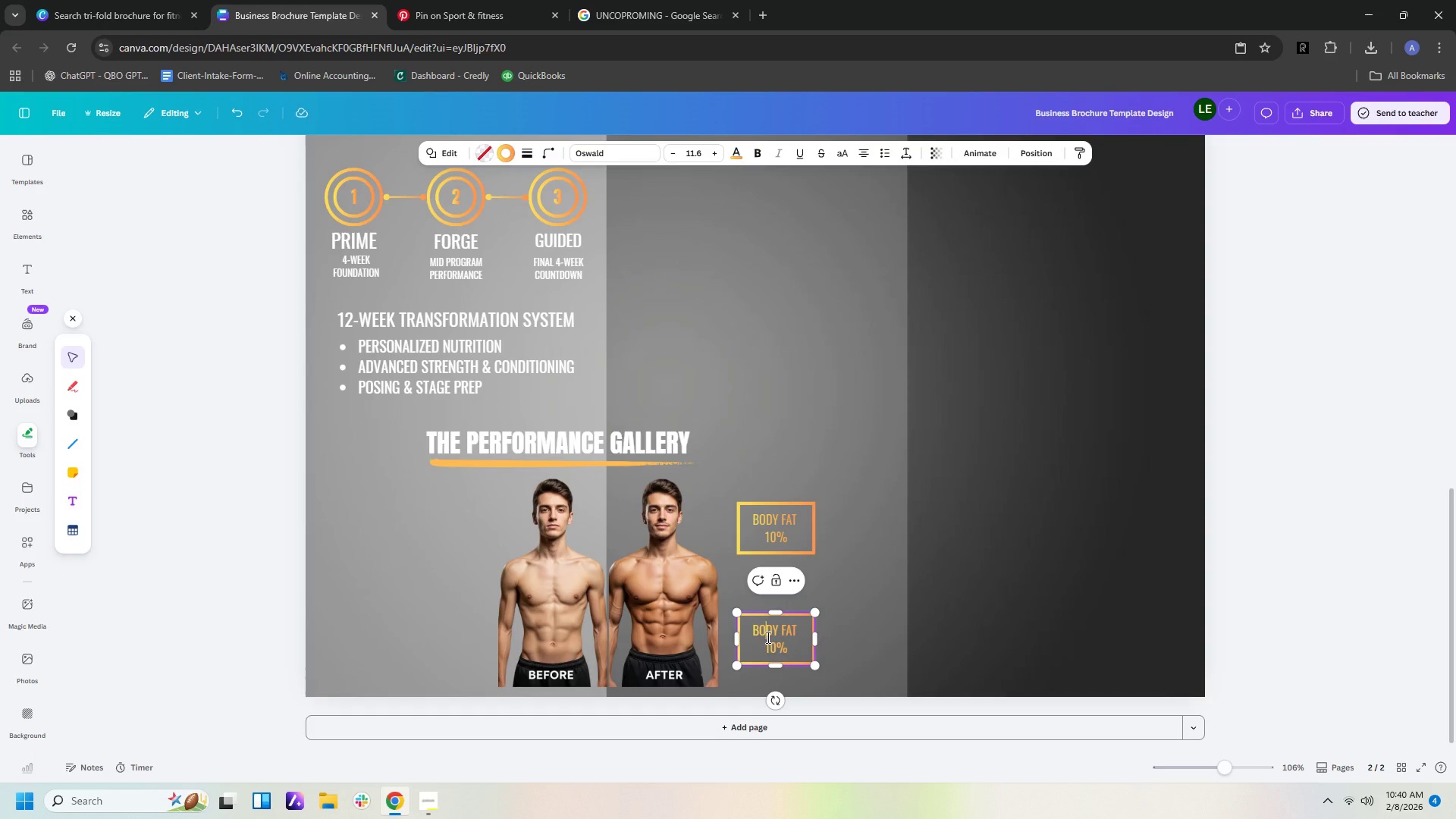 
wait(8.5)
 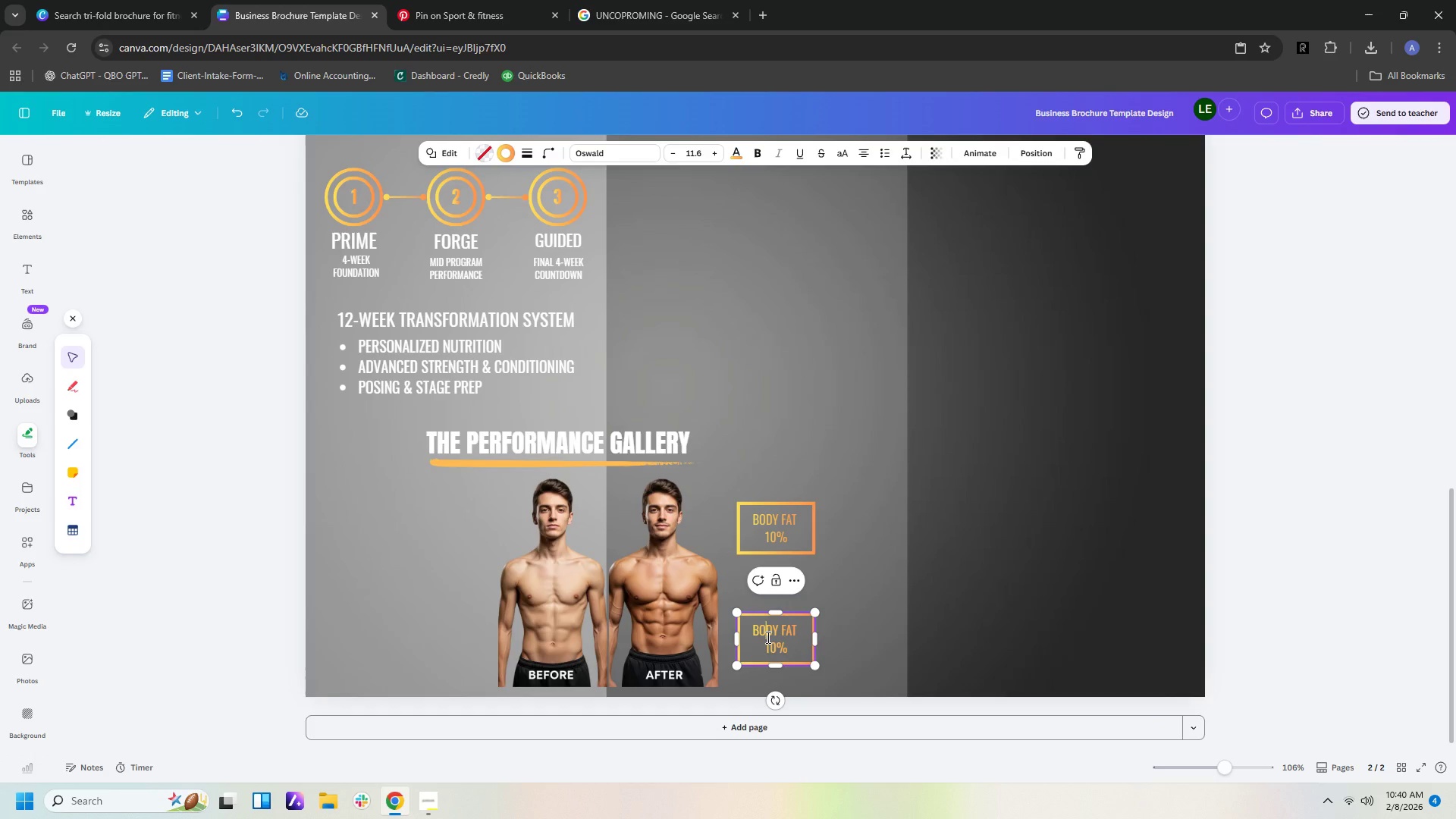 
left_click([803, 629])
 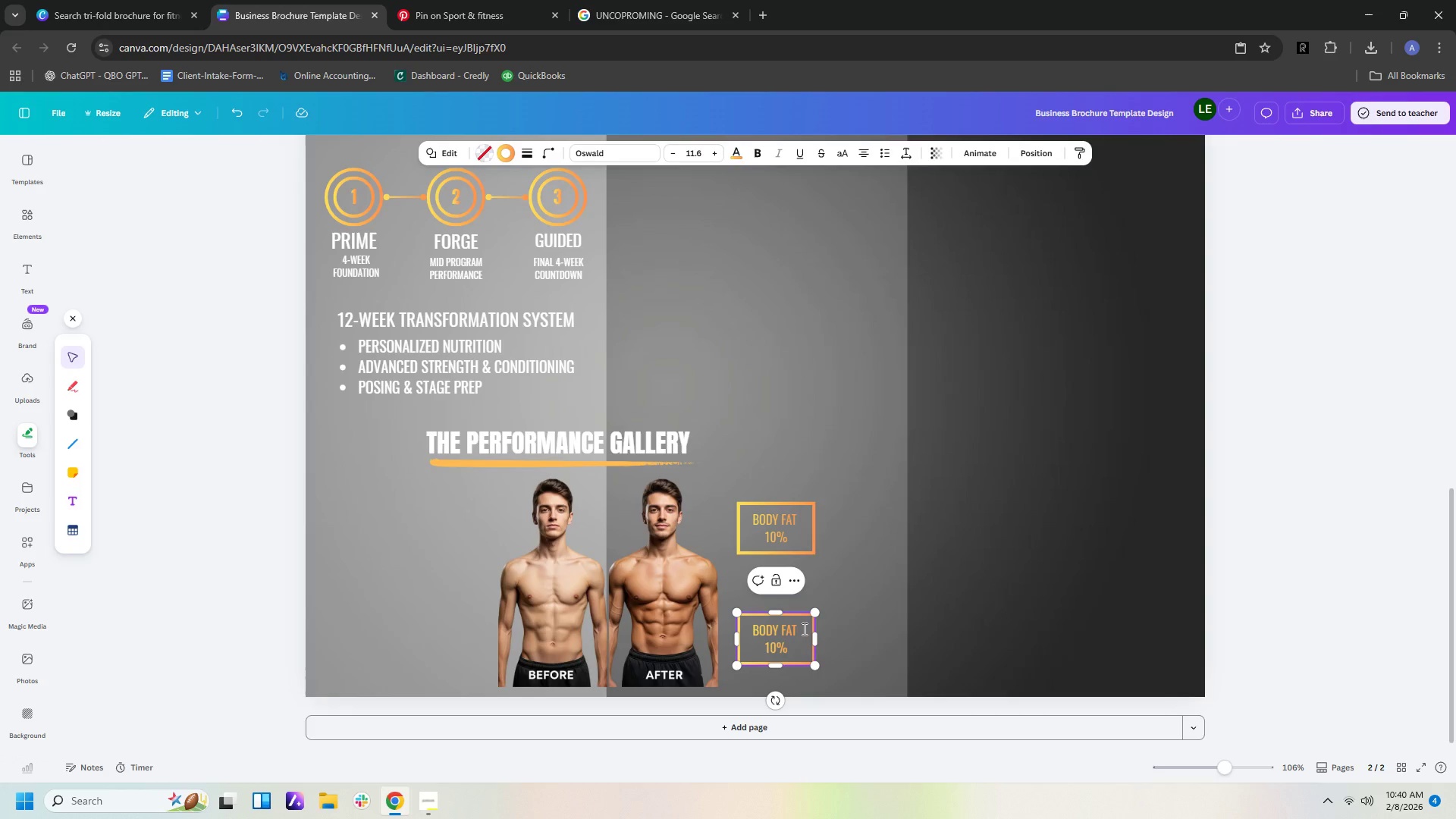 
key(ArrowLeft)
 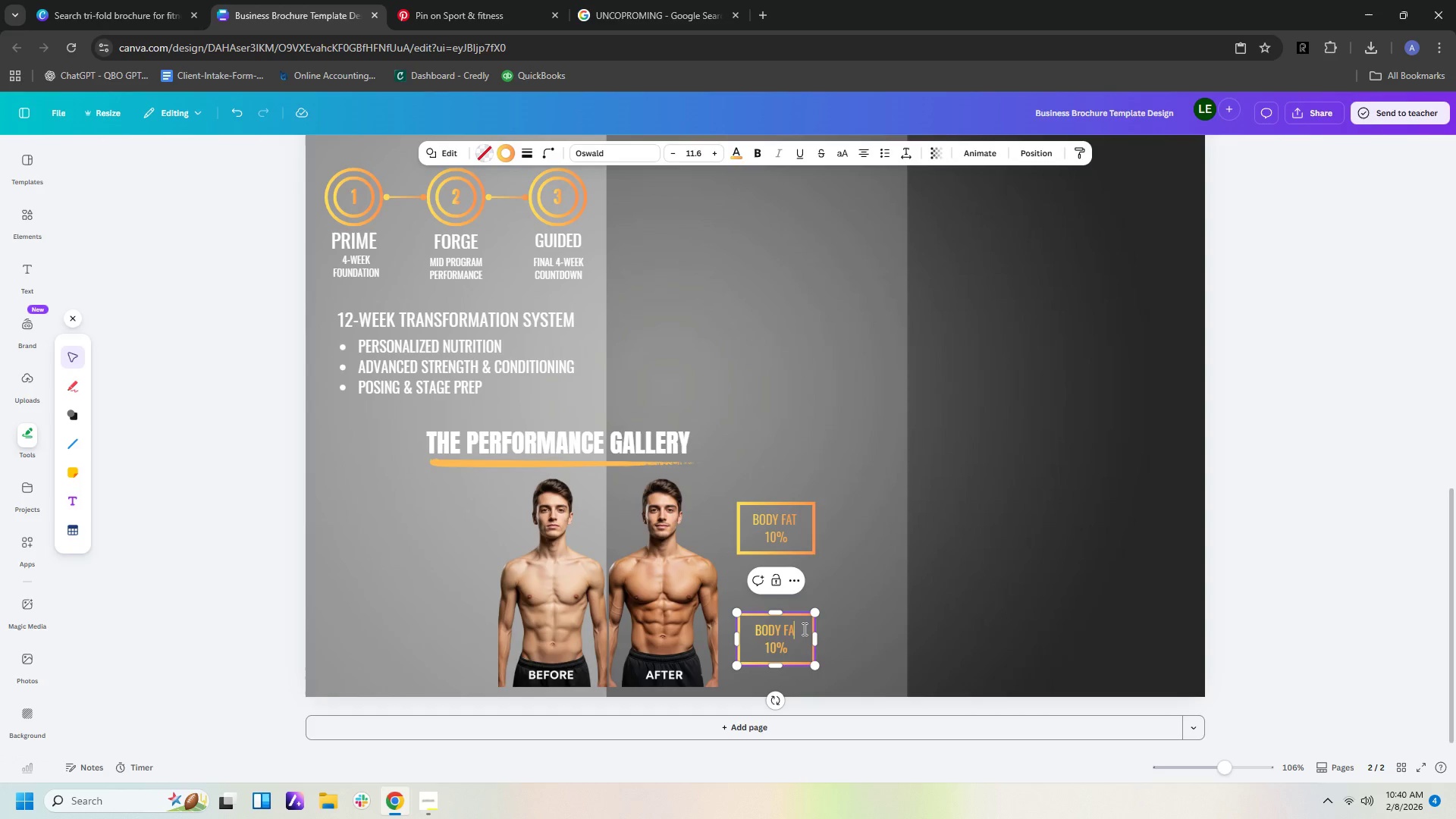 
key(Backspace)
key(Backspace)
key(Backspace)
key(Backspace)
key(Backspace)
key(Backspace)
key(Backspace)
key(Backspace)
type(visual )
key(Backspace)
key(Backspace)
key(Backspace)
key(Backspace)
key(Backspace)
key(Backspace)
key(Backspace)
type(VISUAL IMPAV=CT)
key(Backspace)
key(Backspace)
key(Backspace)
key(Backspace)
type(CT)
 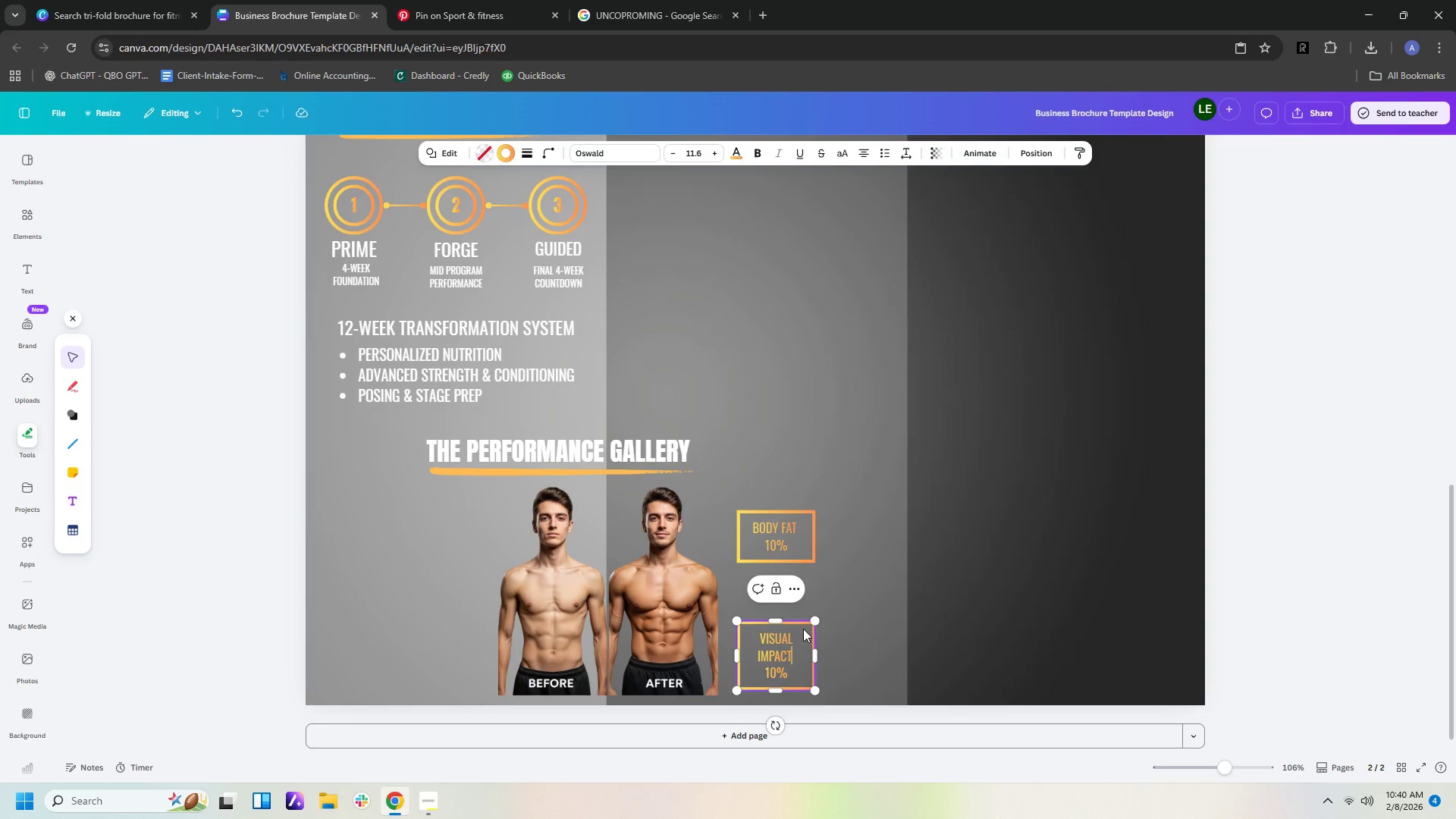 
key(Enter)
 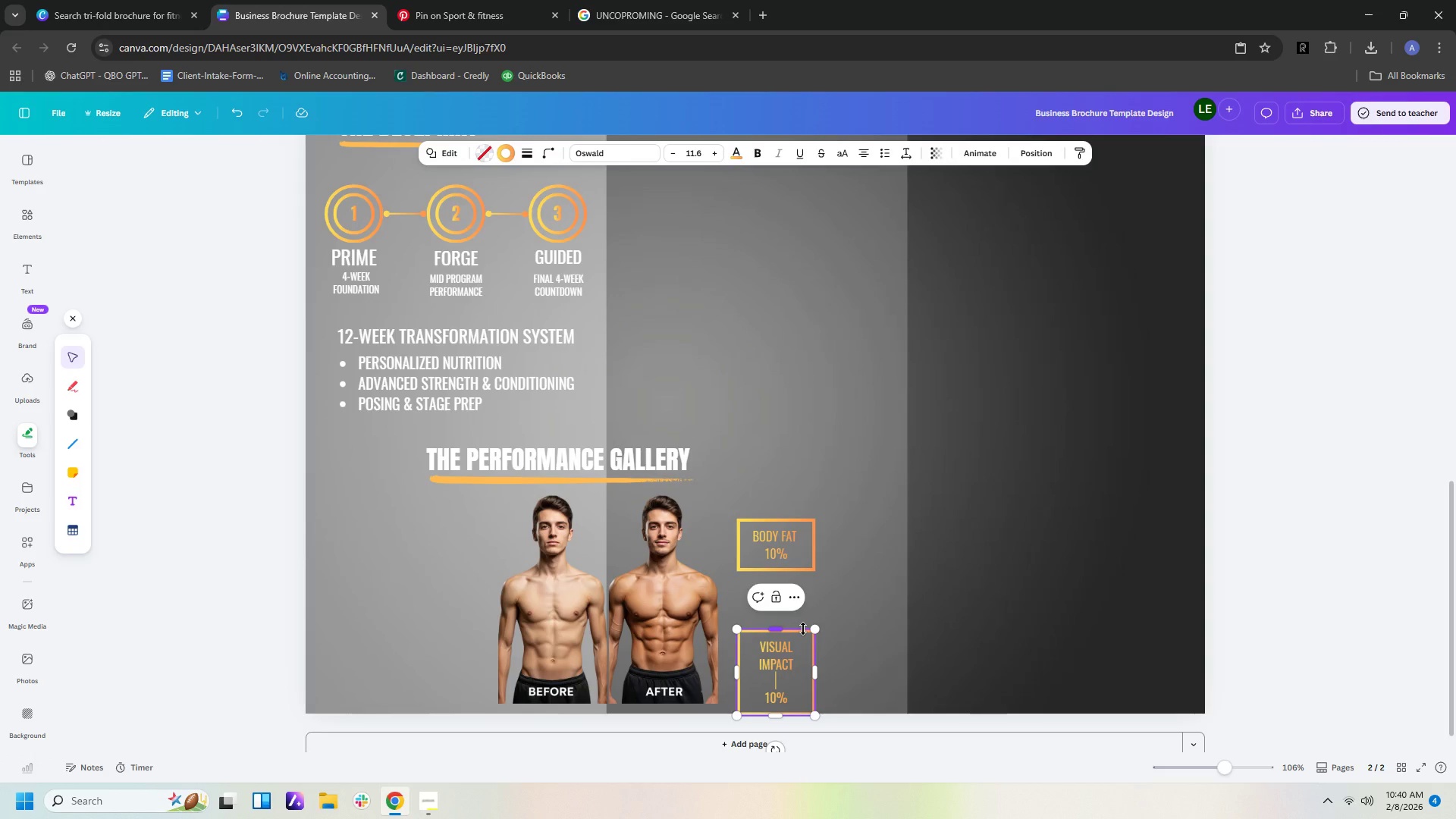 
hold_key(key=ShiftLeft, duration=1.53)
 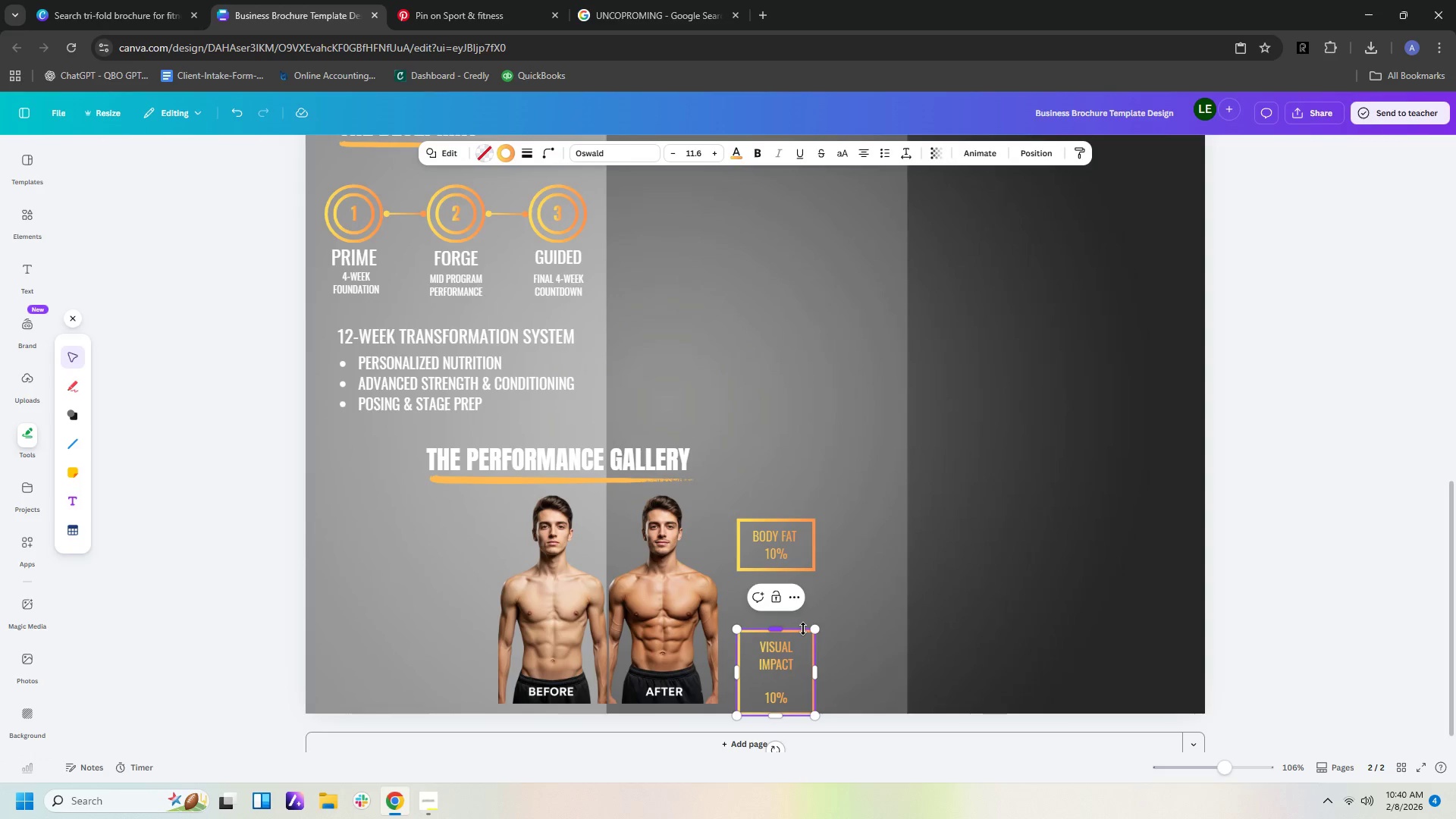 
key(Shift+Equal)
 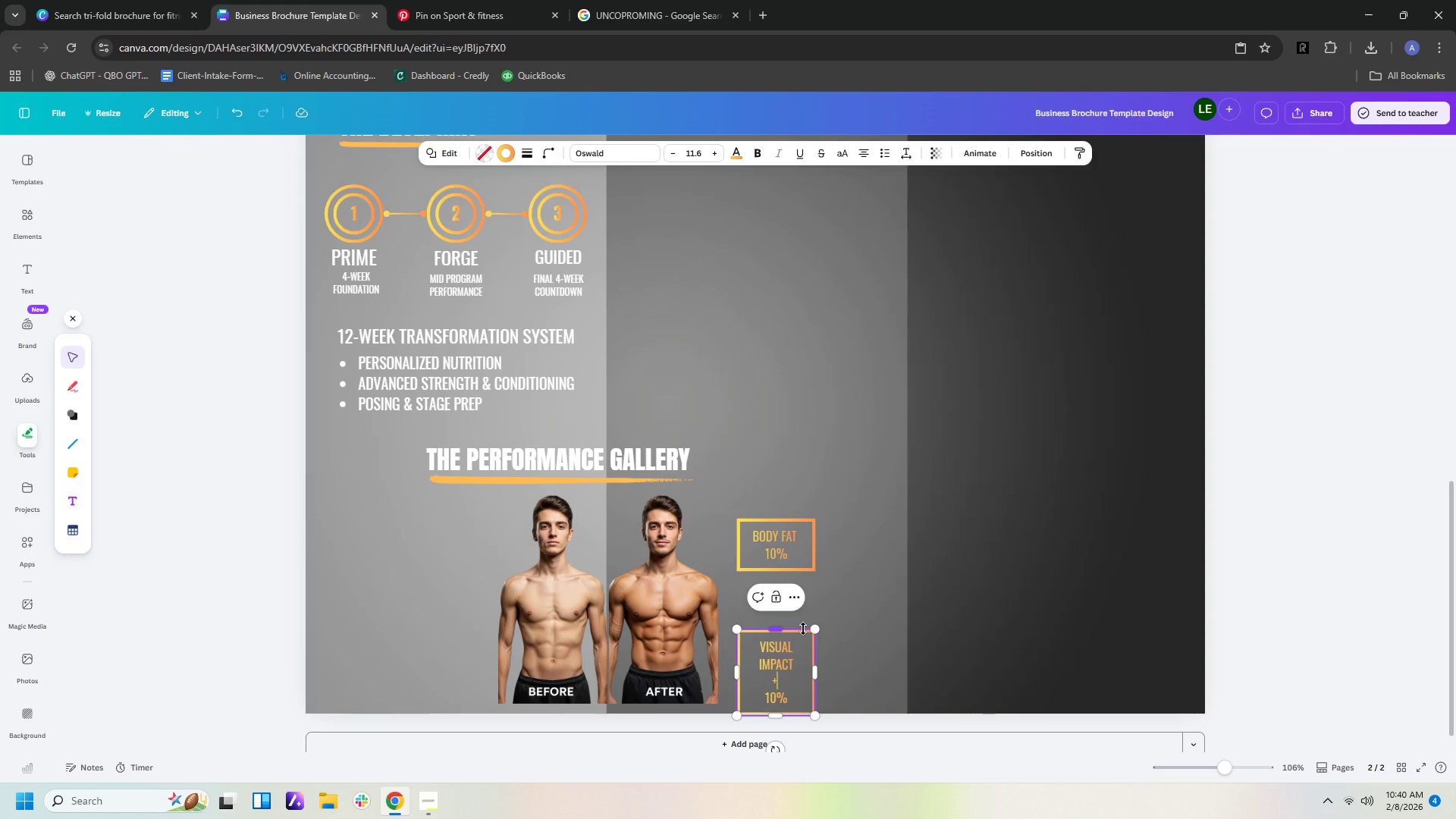 
key(Delete)
 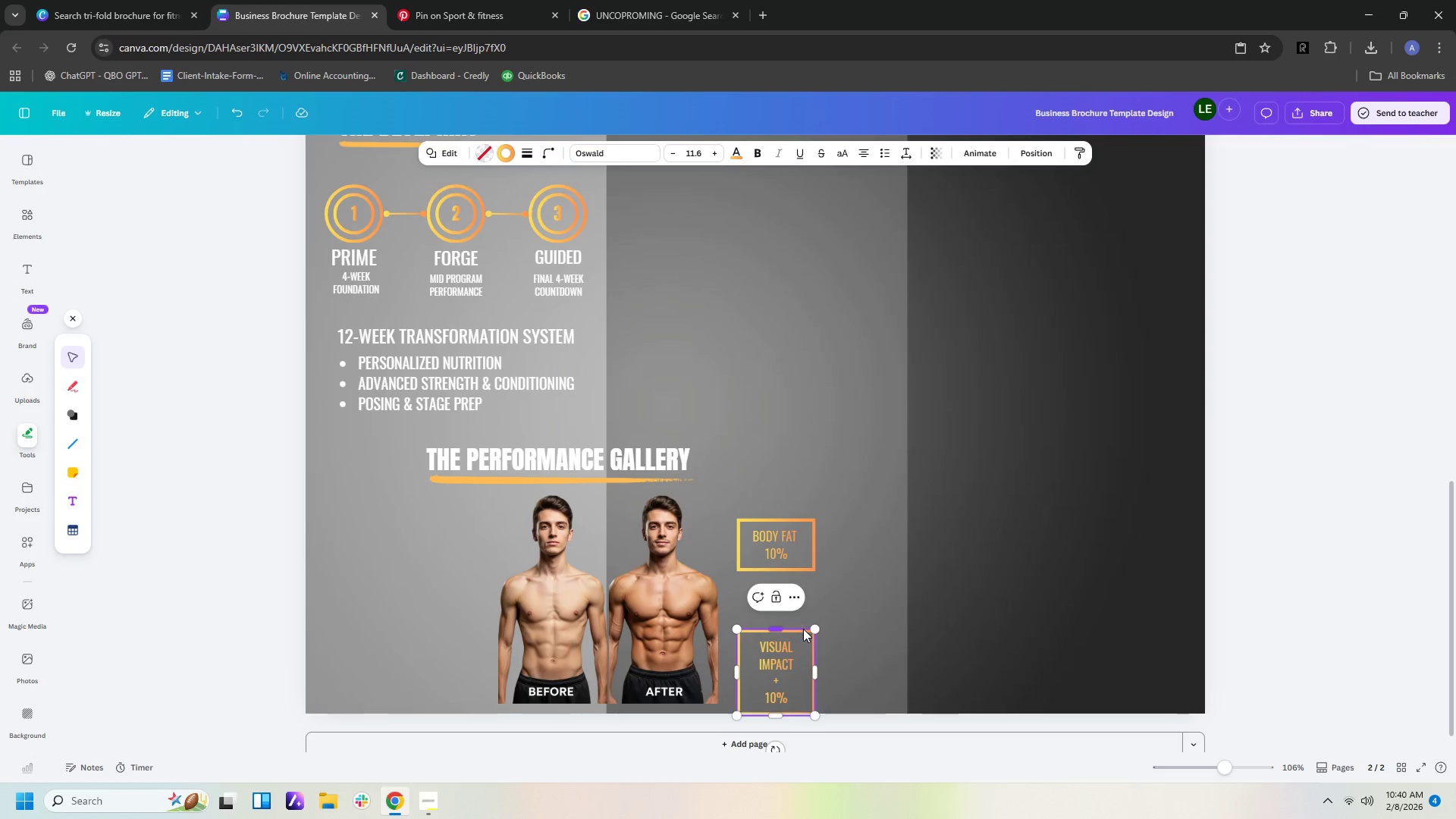 
key(Delete)
 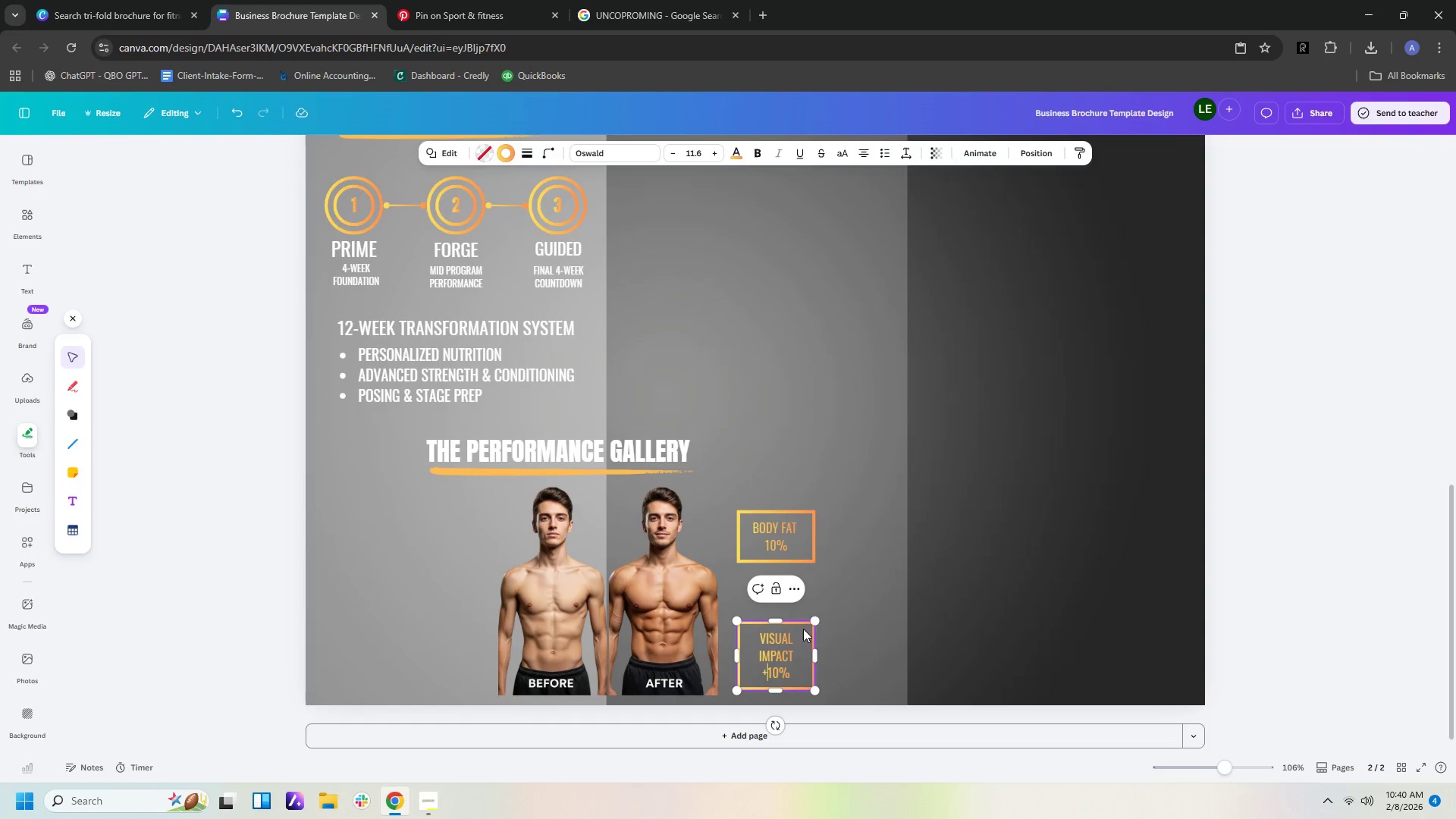 
key(ArrowRight)
 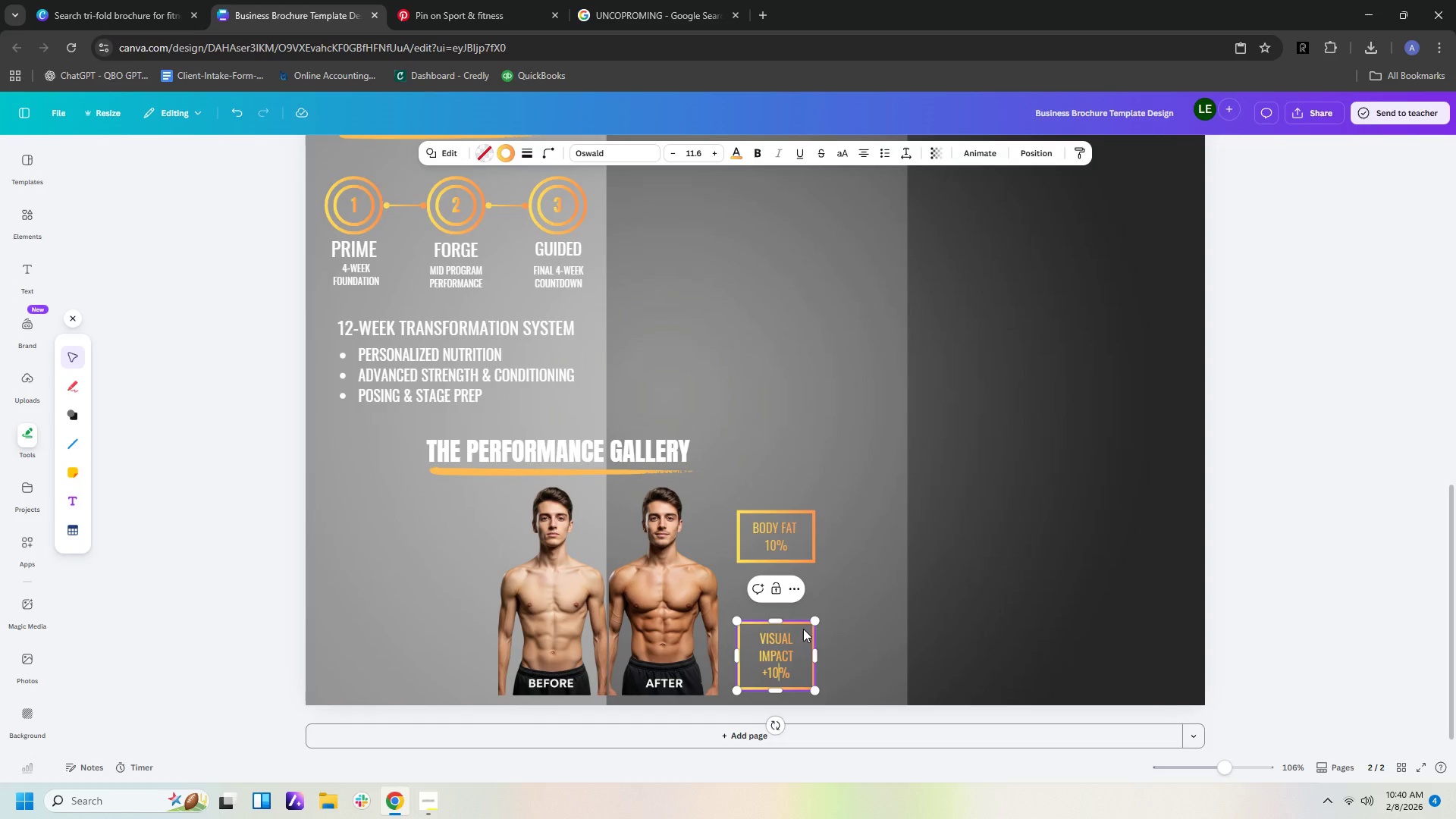 
key(ArrowRight)
 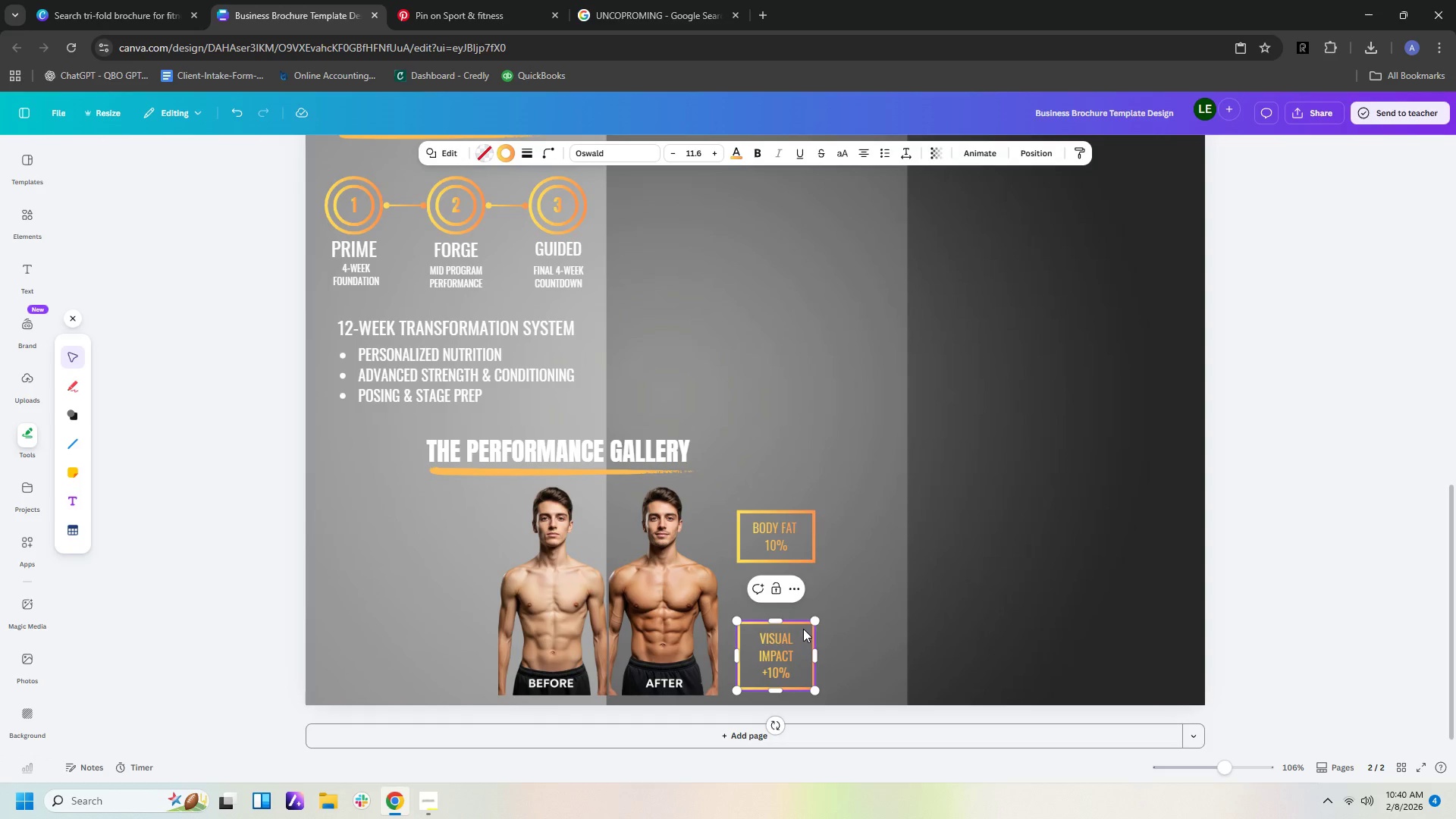 
key(0)
 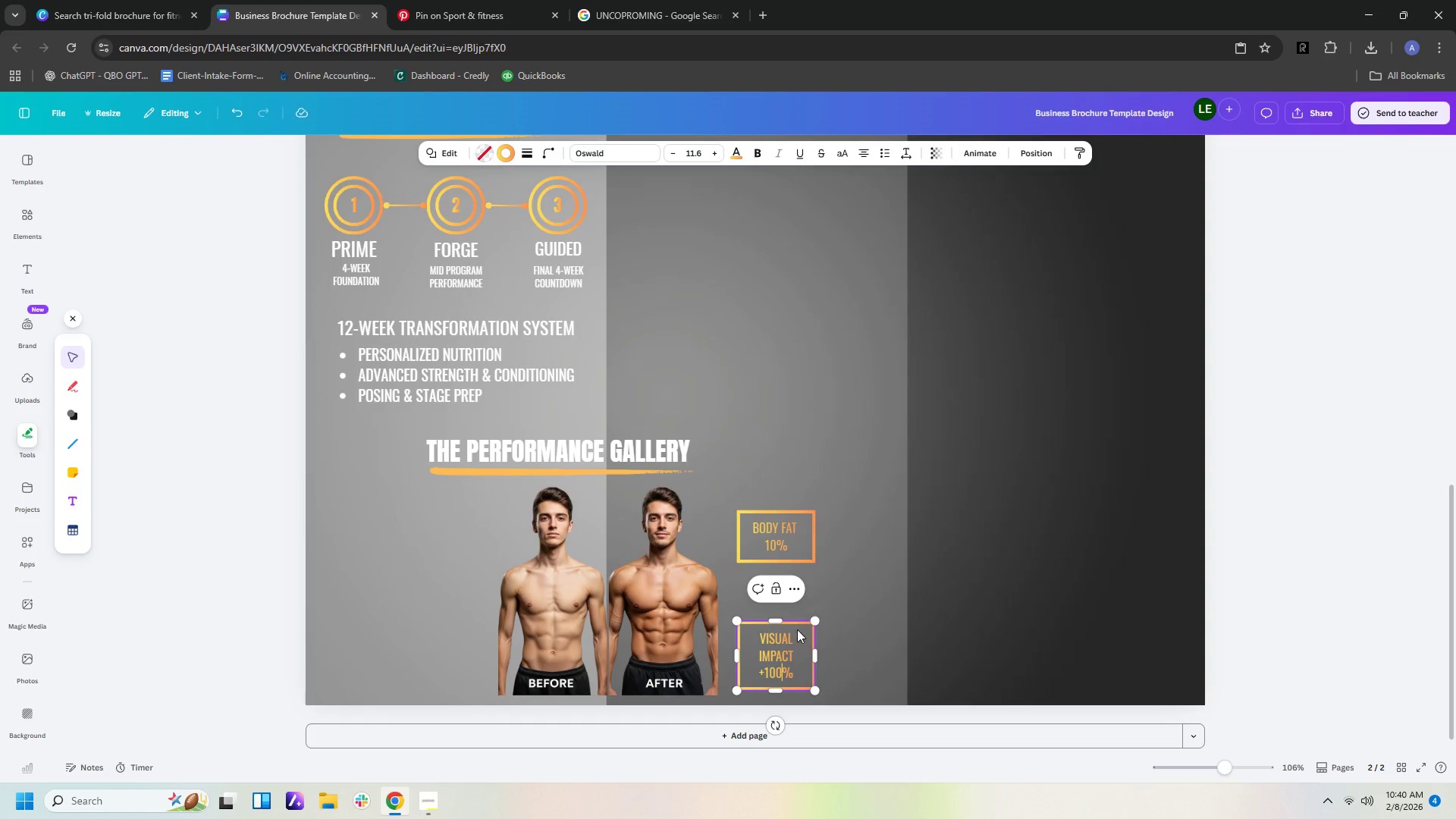 
double_click([774, 547])
 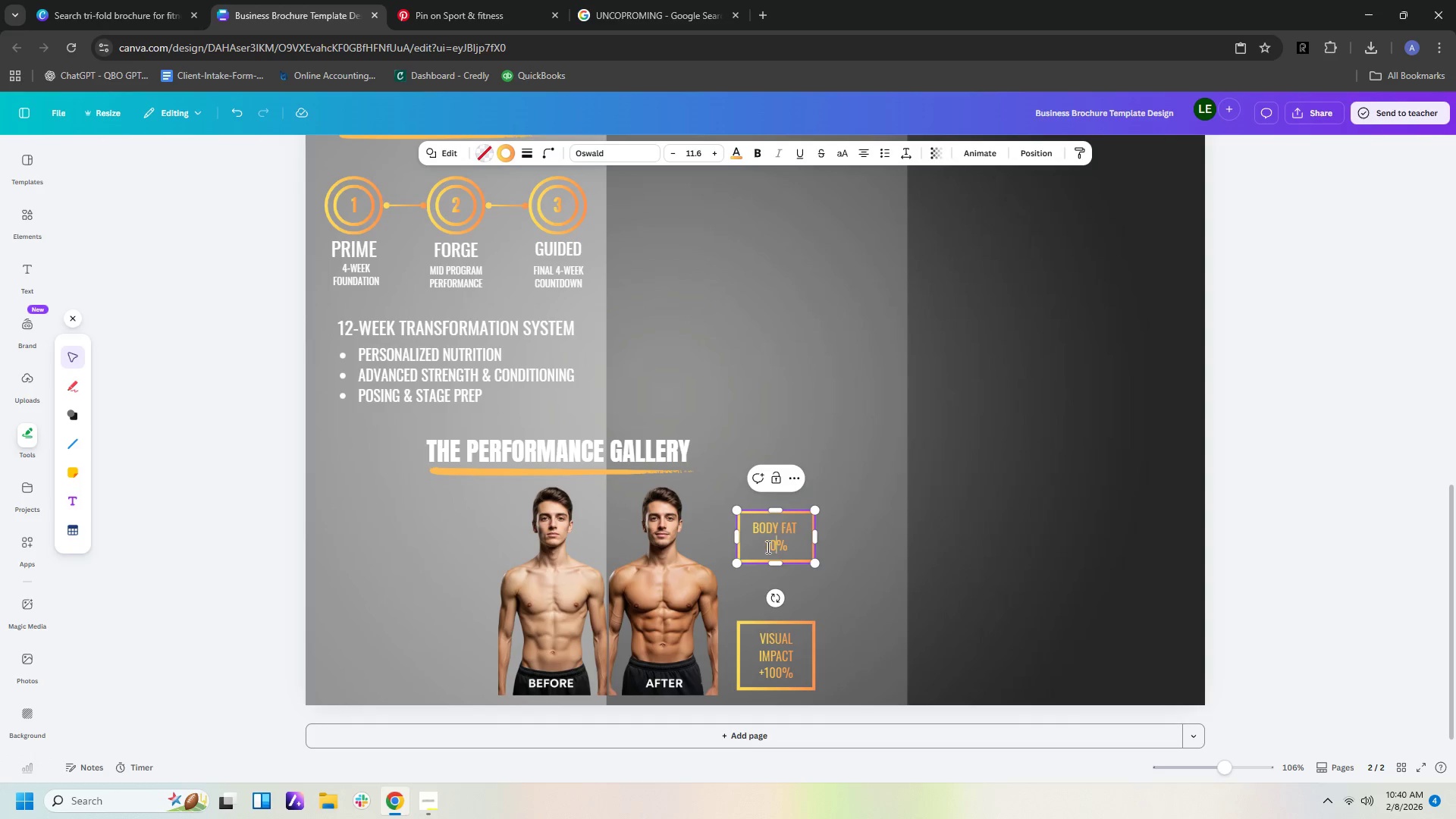 
left_click([767, 547])
 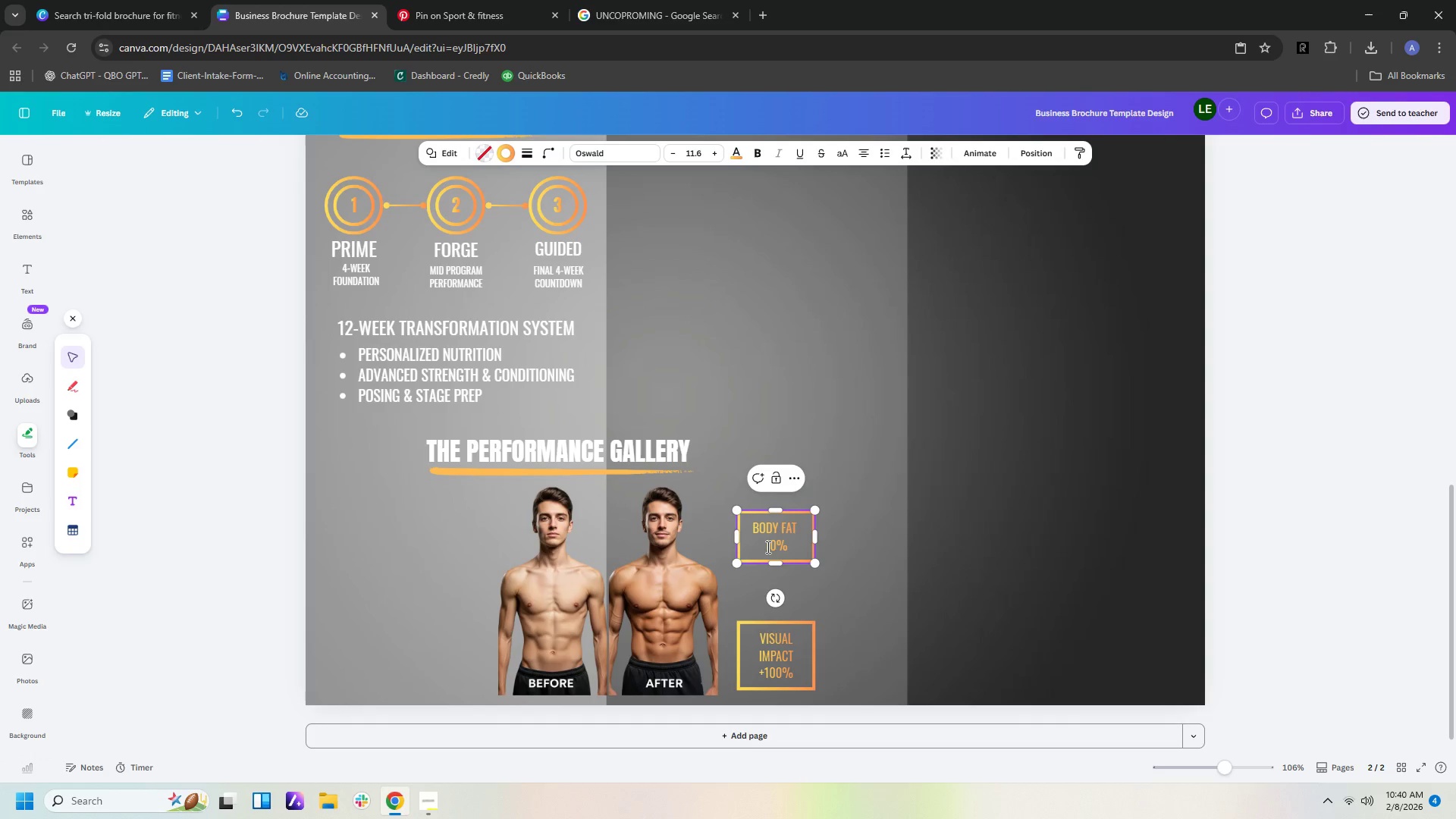 
key(Minus)
 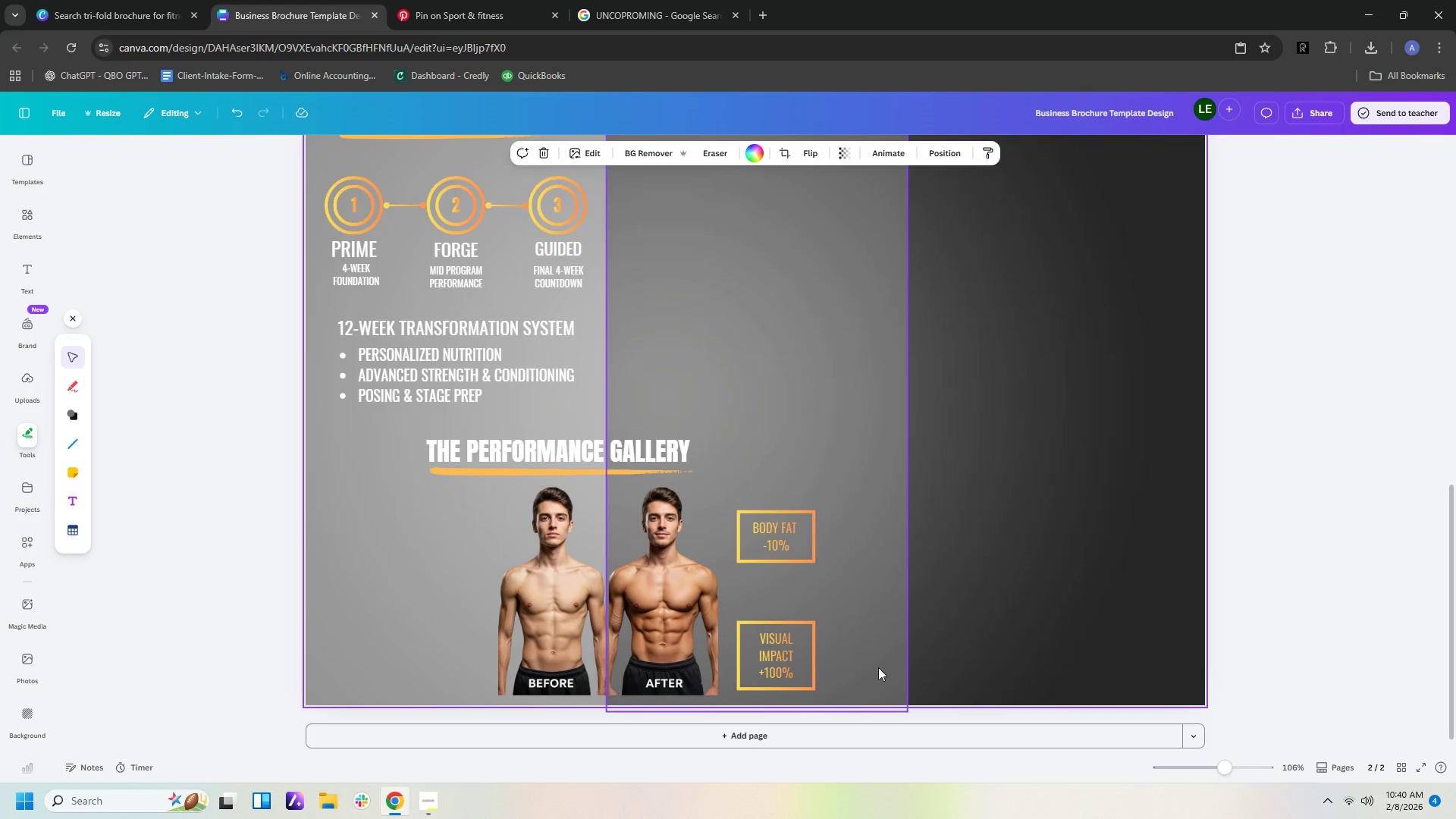 
left_click([783, 654])
 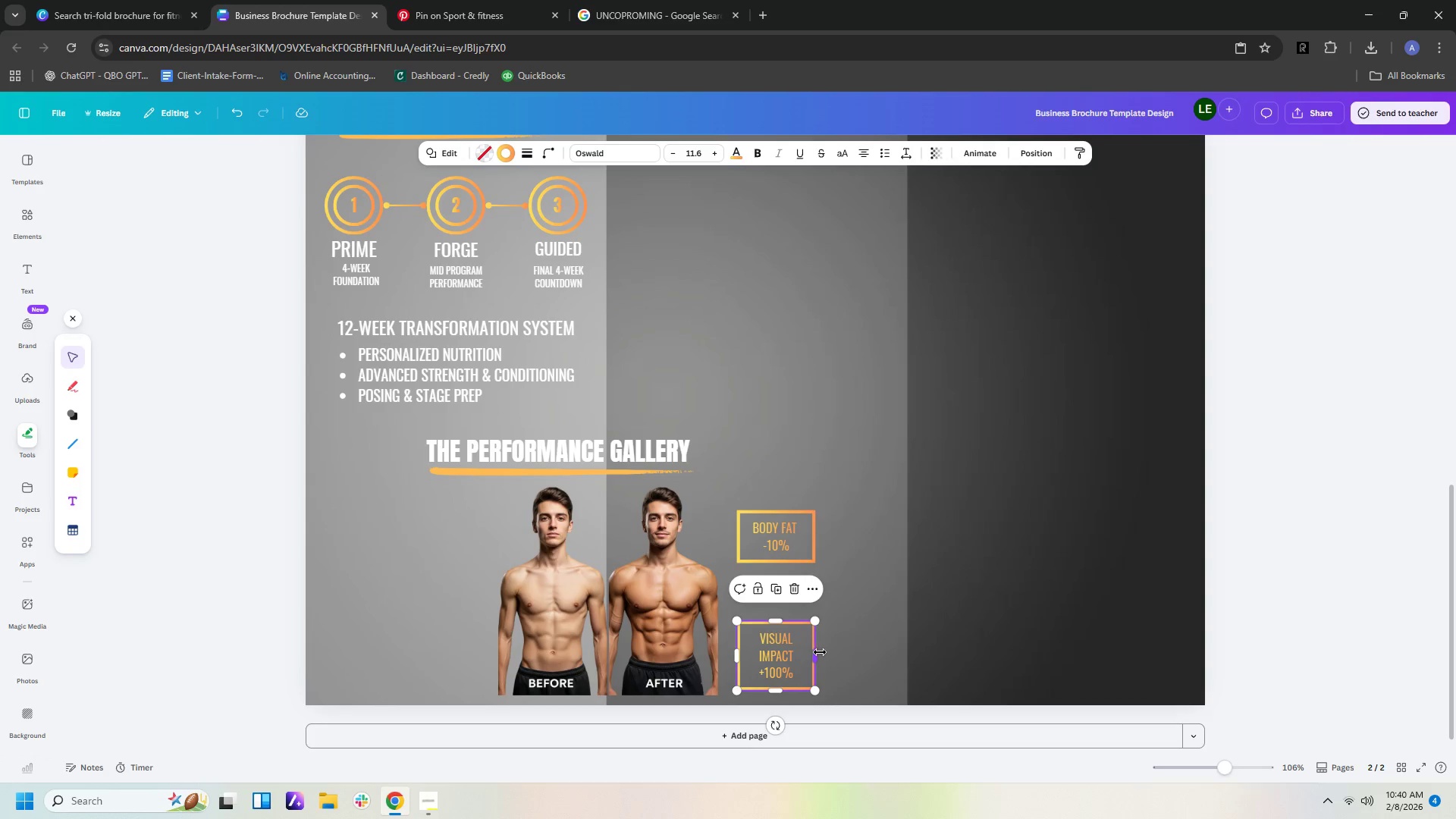 
left_click_drag(start_coordinate=[820, 652], to_coordinate=[833, 652])
 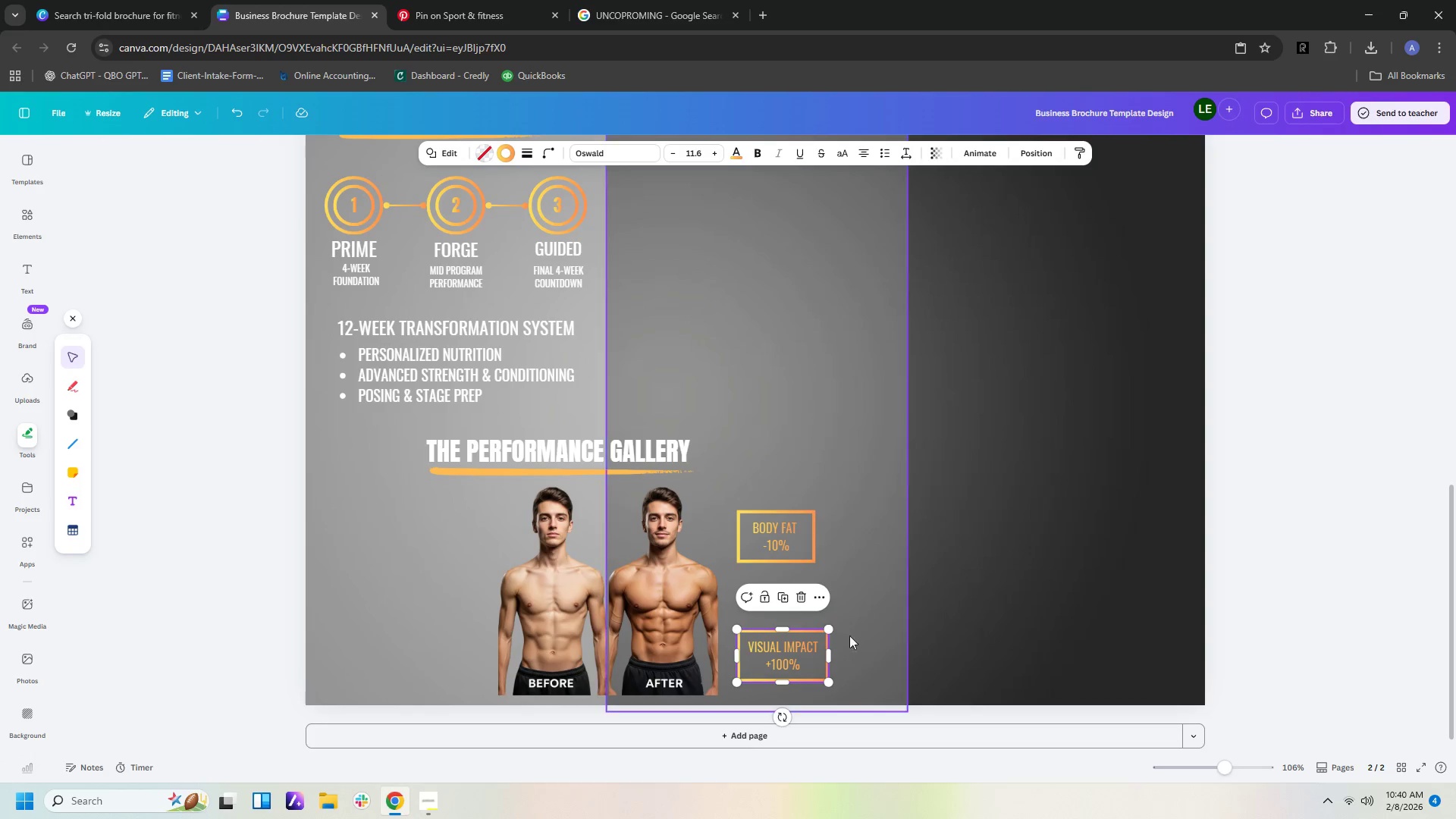 
left_click([915, 635])
 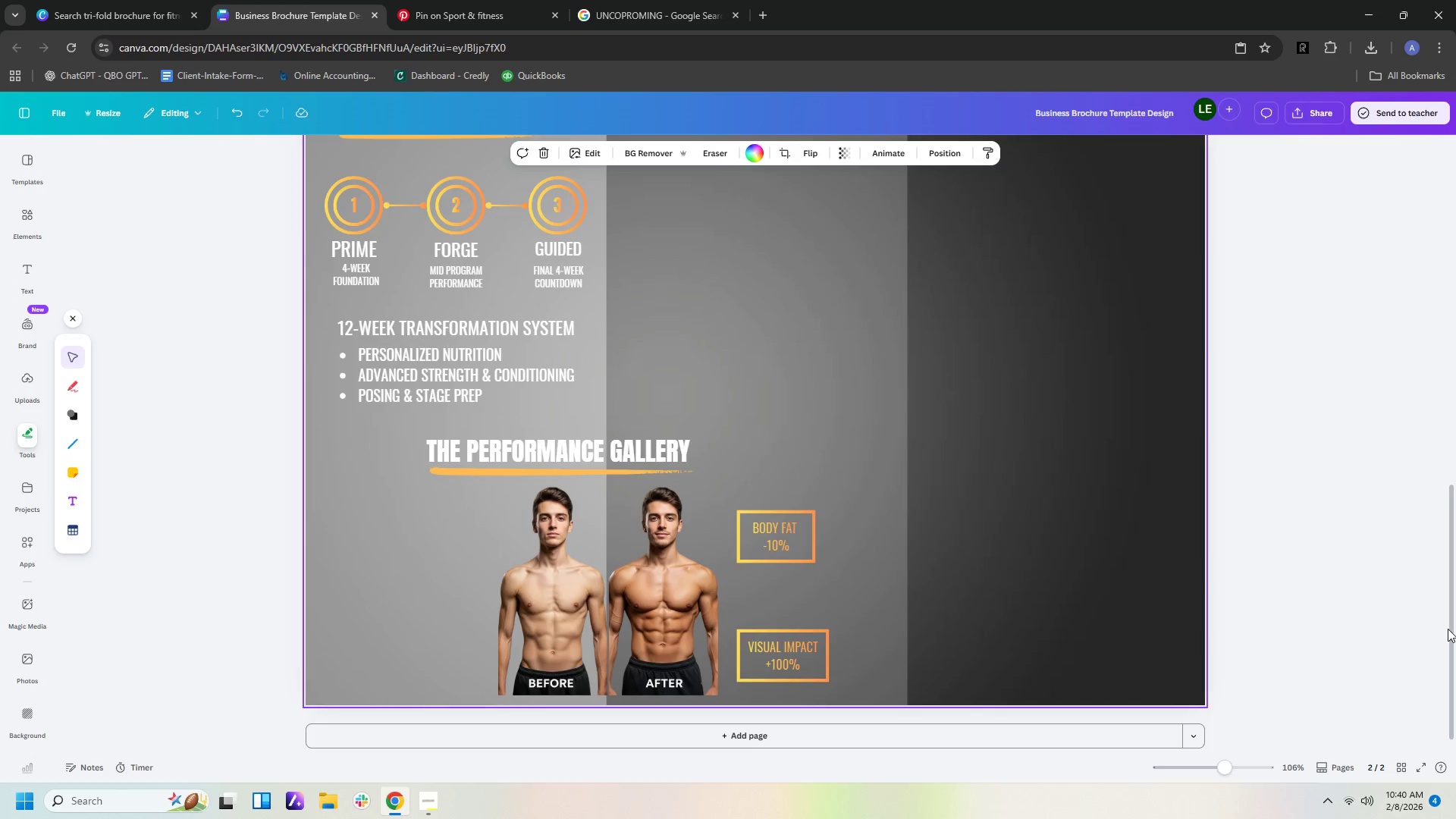 
left_click([1451, 629])
 